 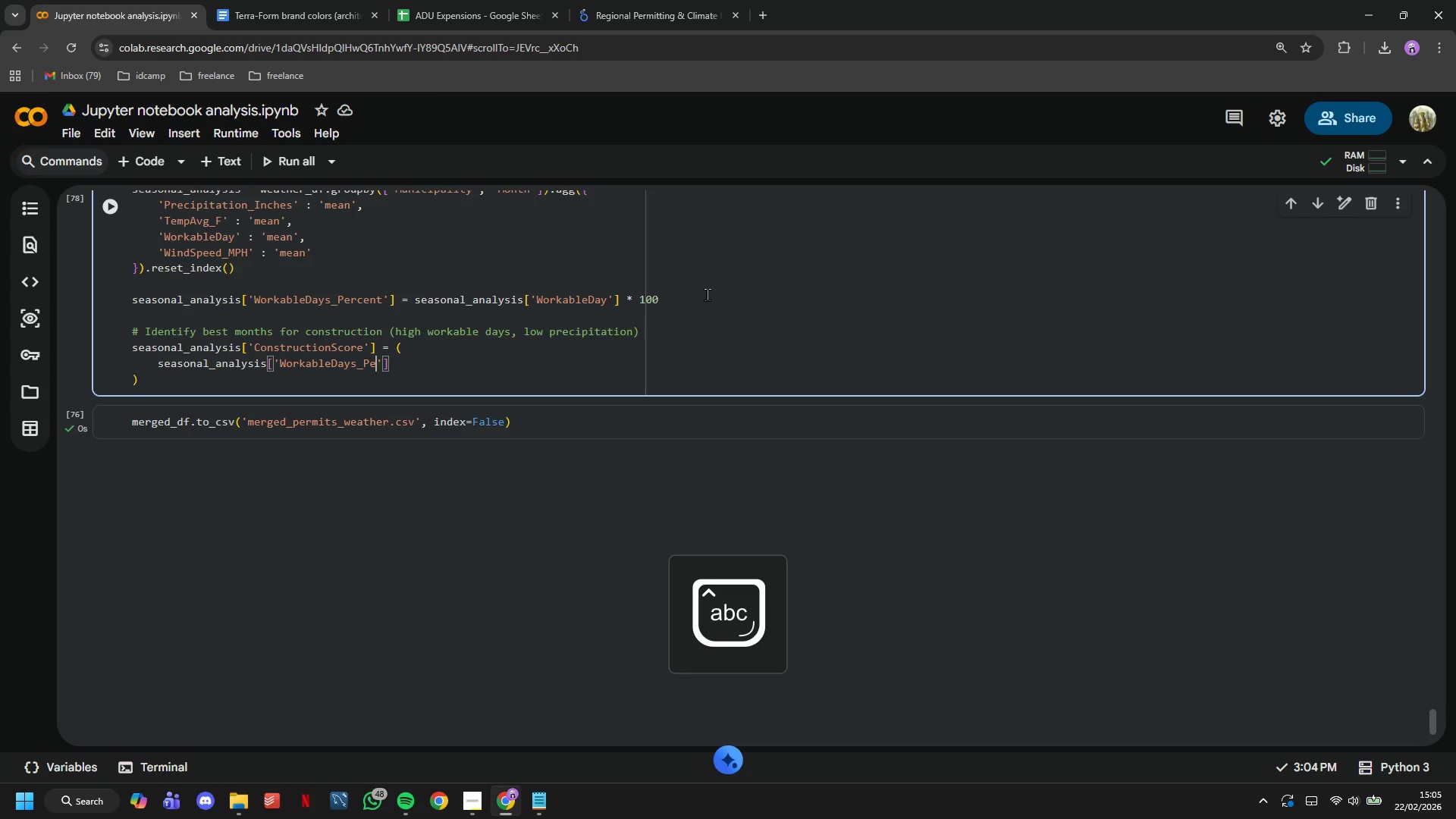 
key(ArrowRight)
 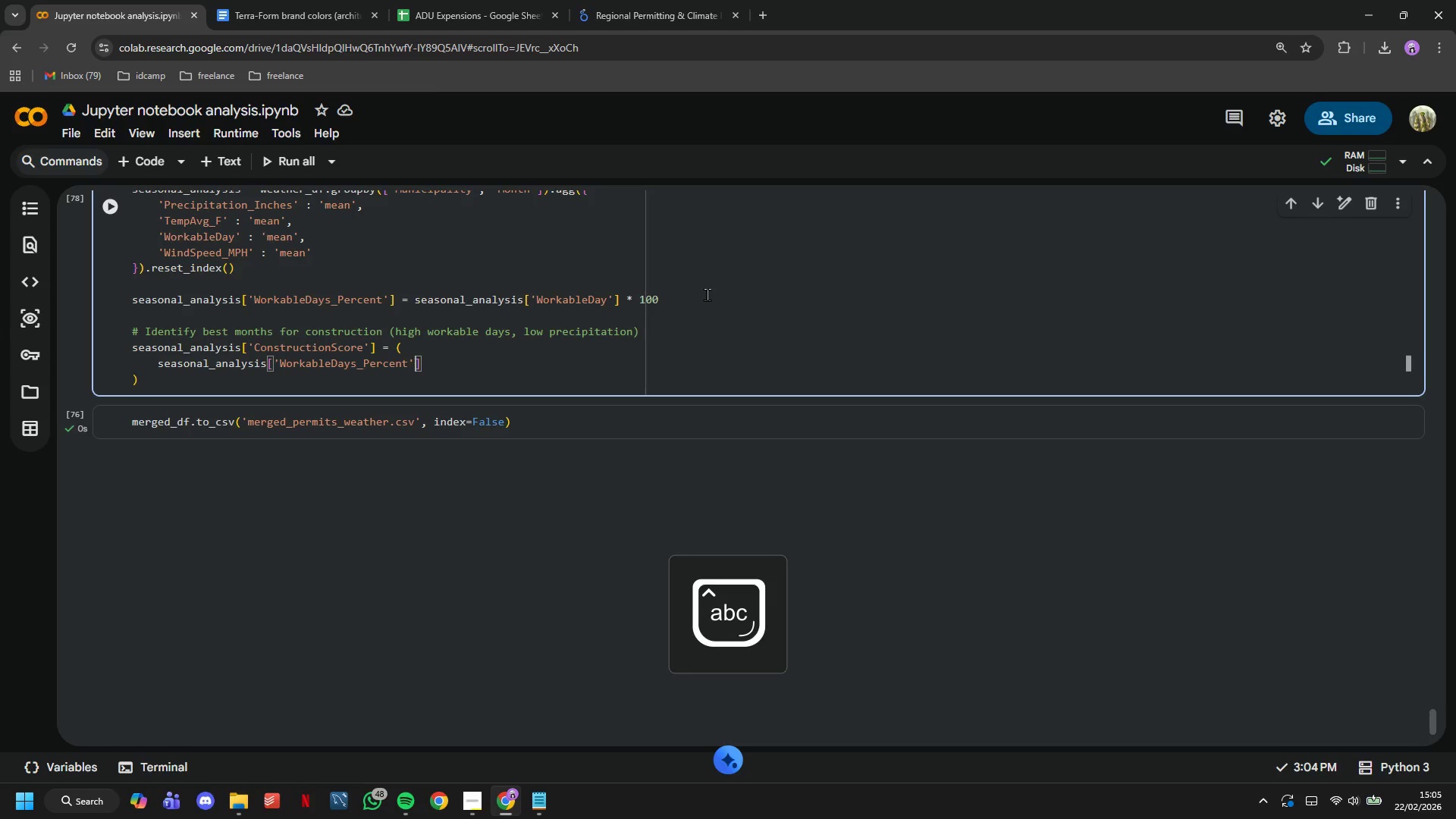 
key(ArrowRight)
 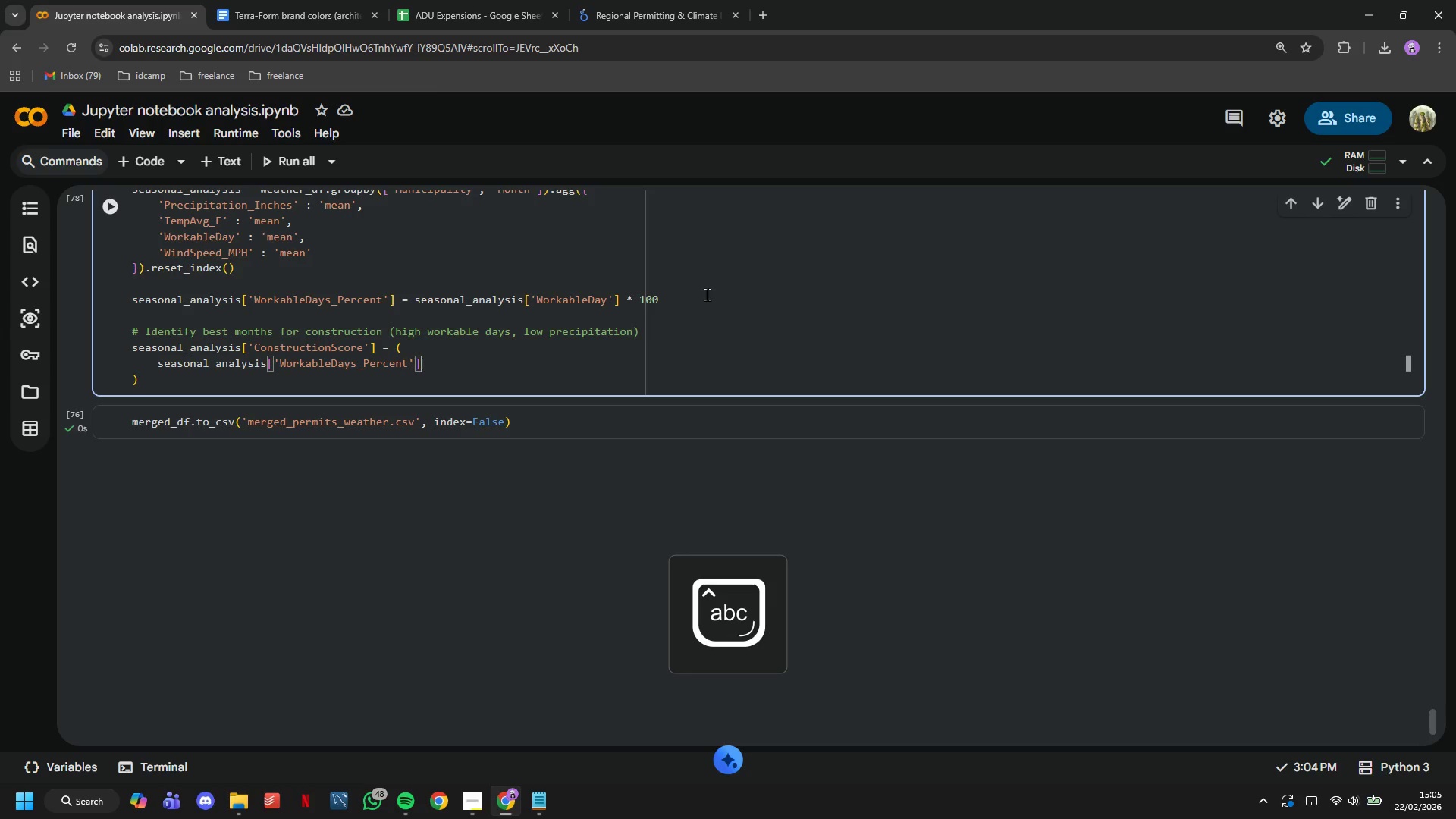 
key(Space)
 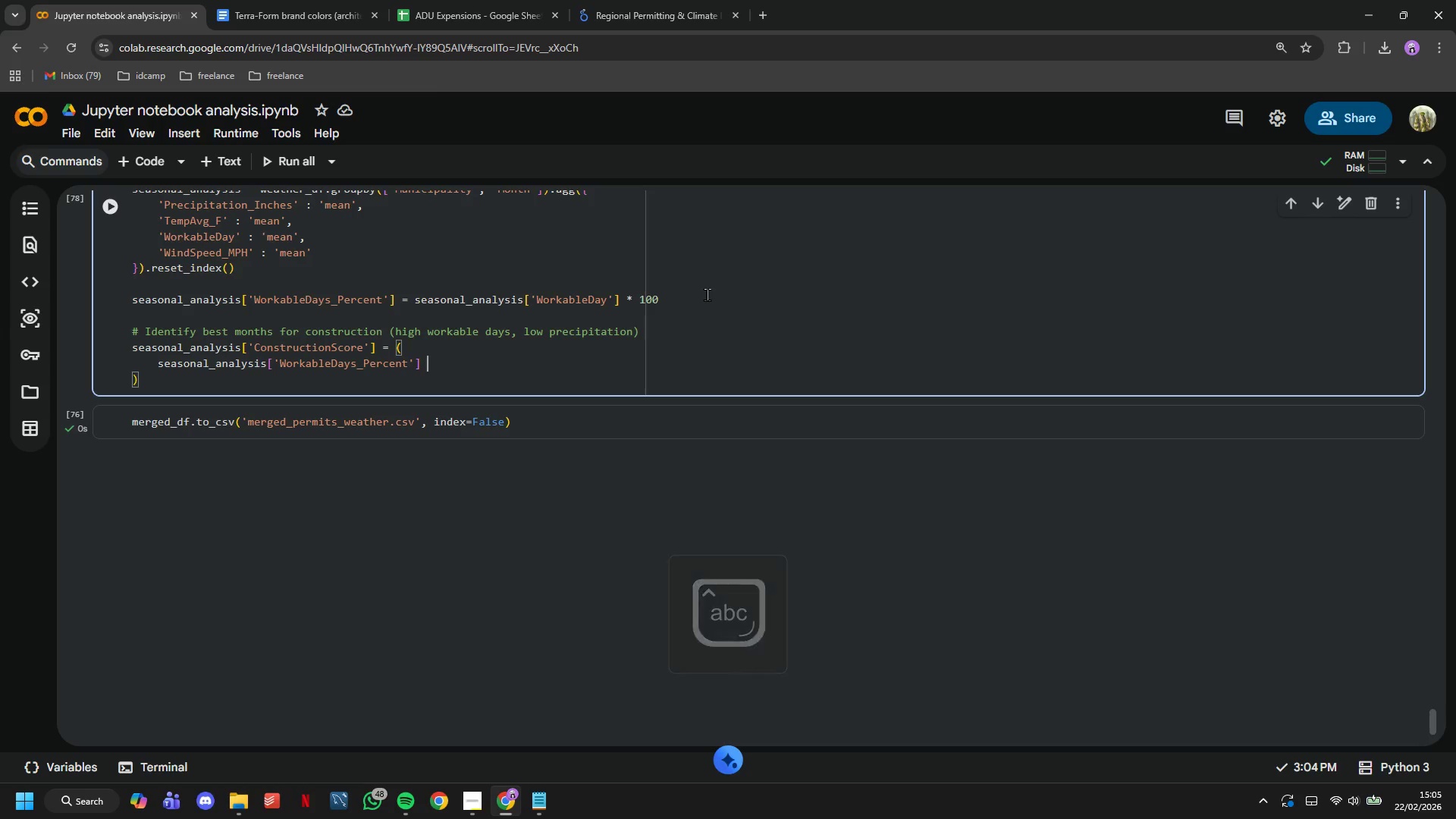 
key(Shift+8)
 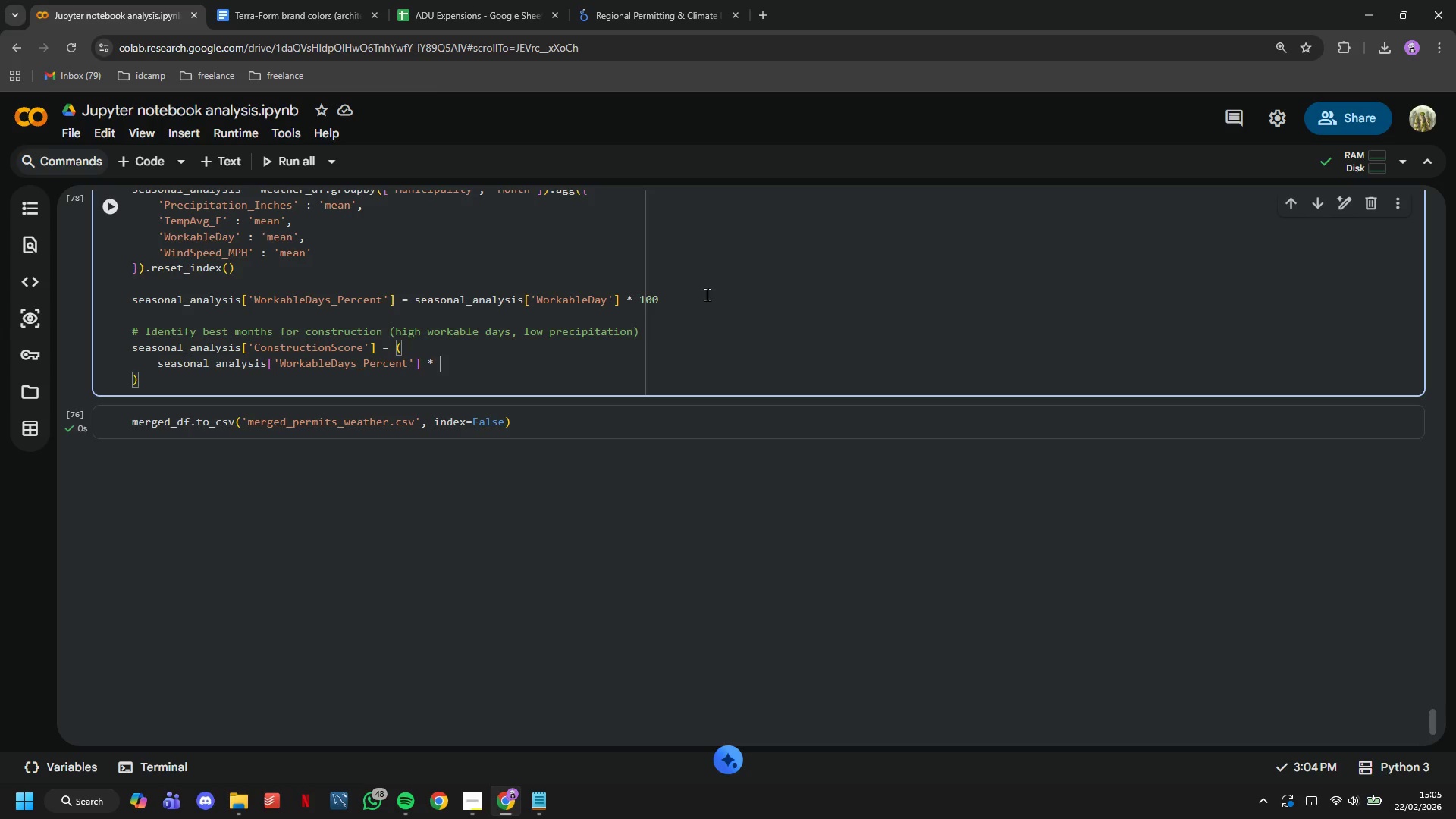 
key(Space)
 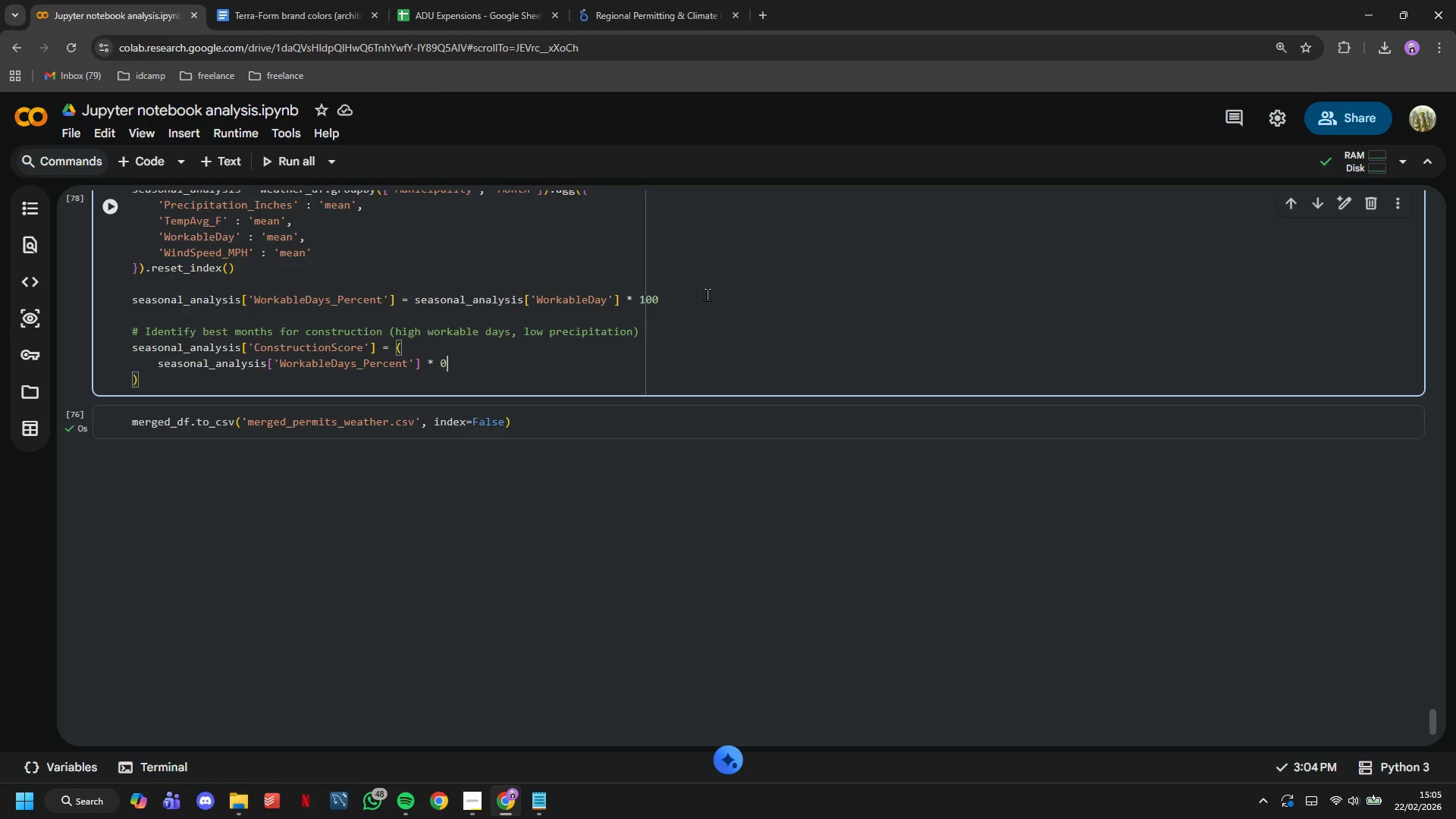 
key(0)
 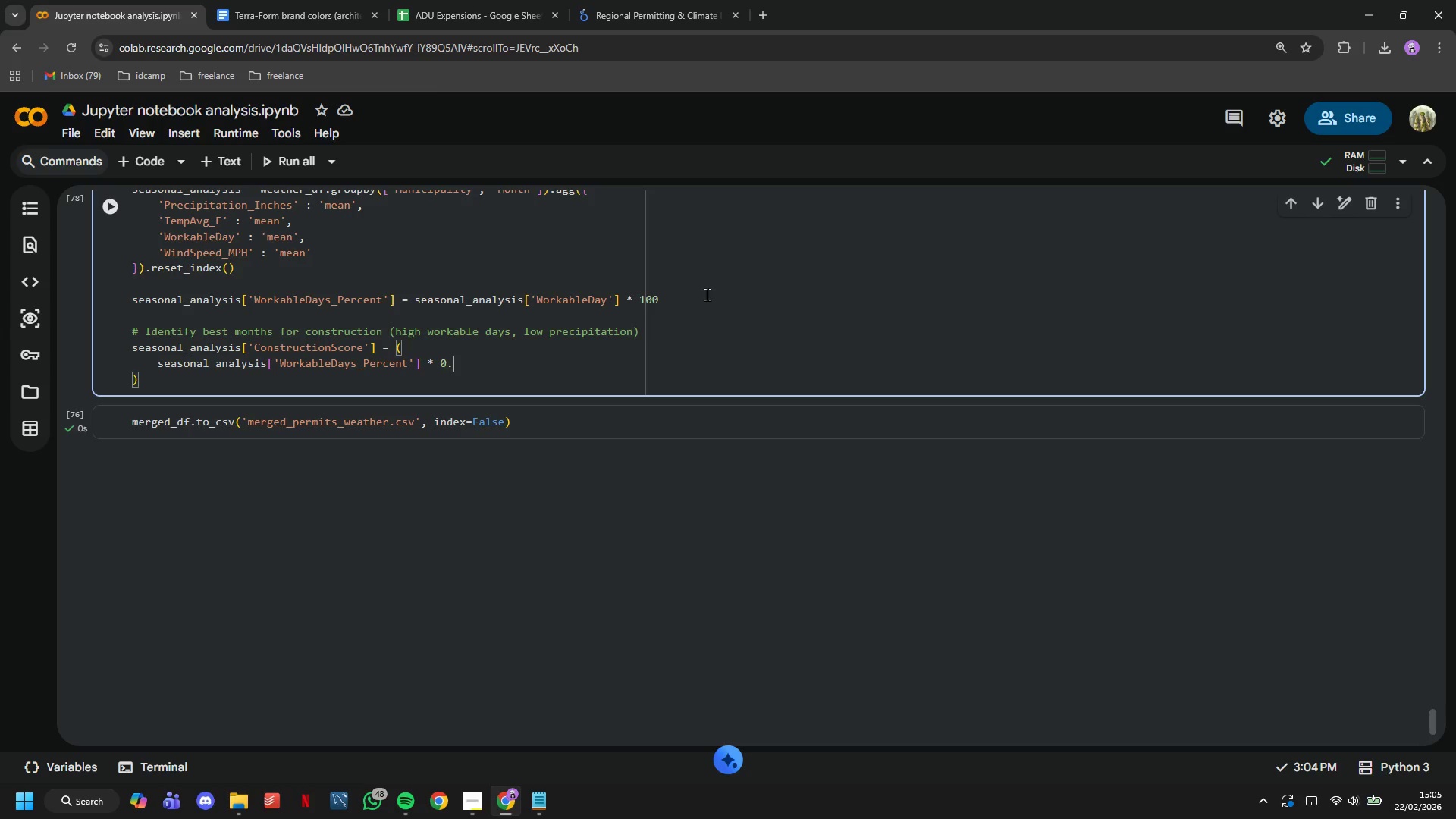 
key(Period)
 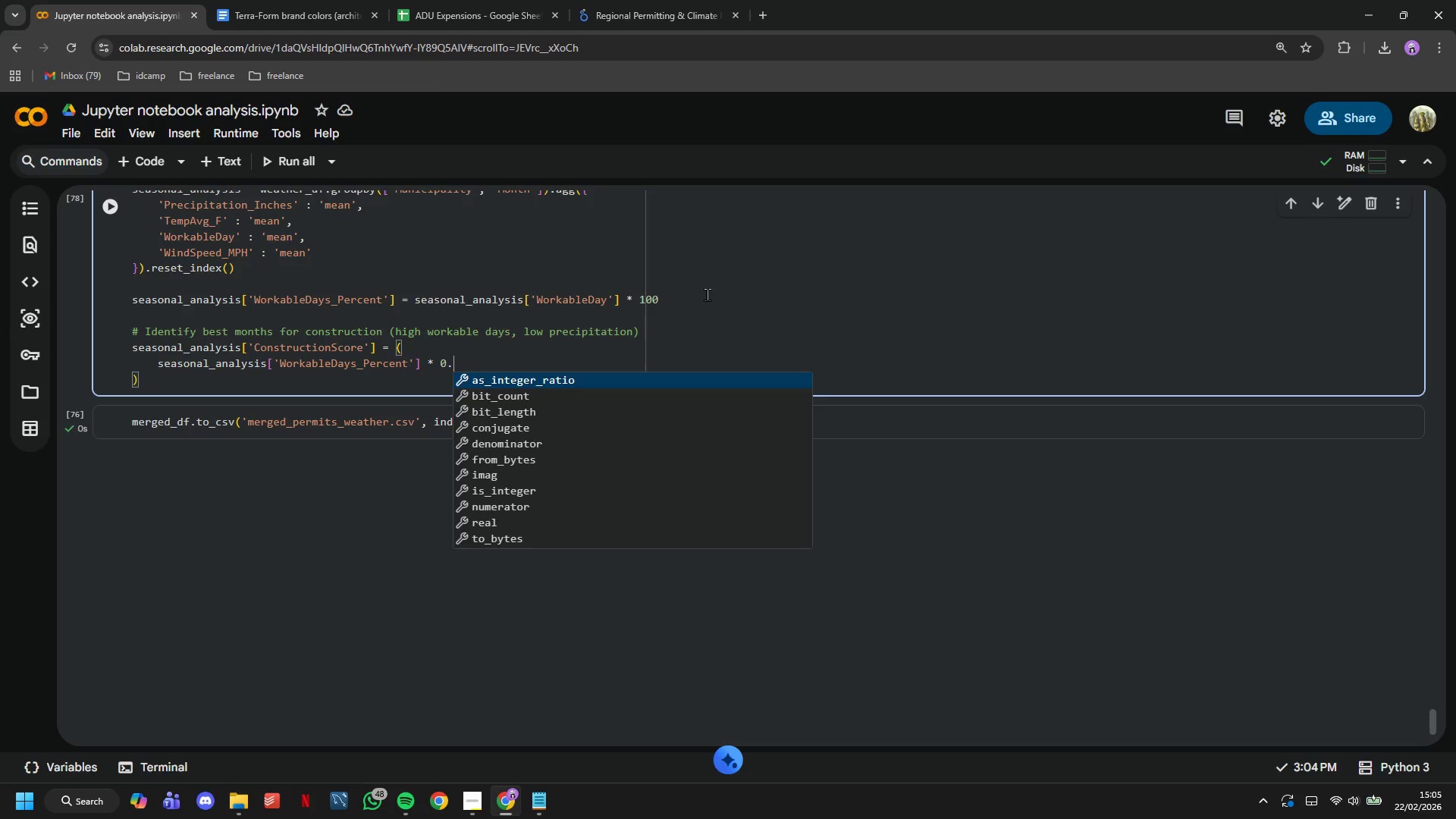 
key(7)
 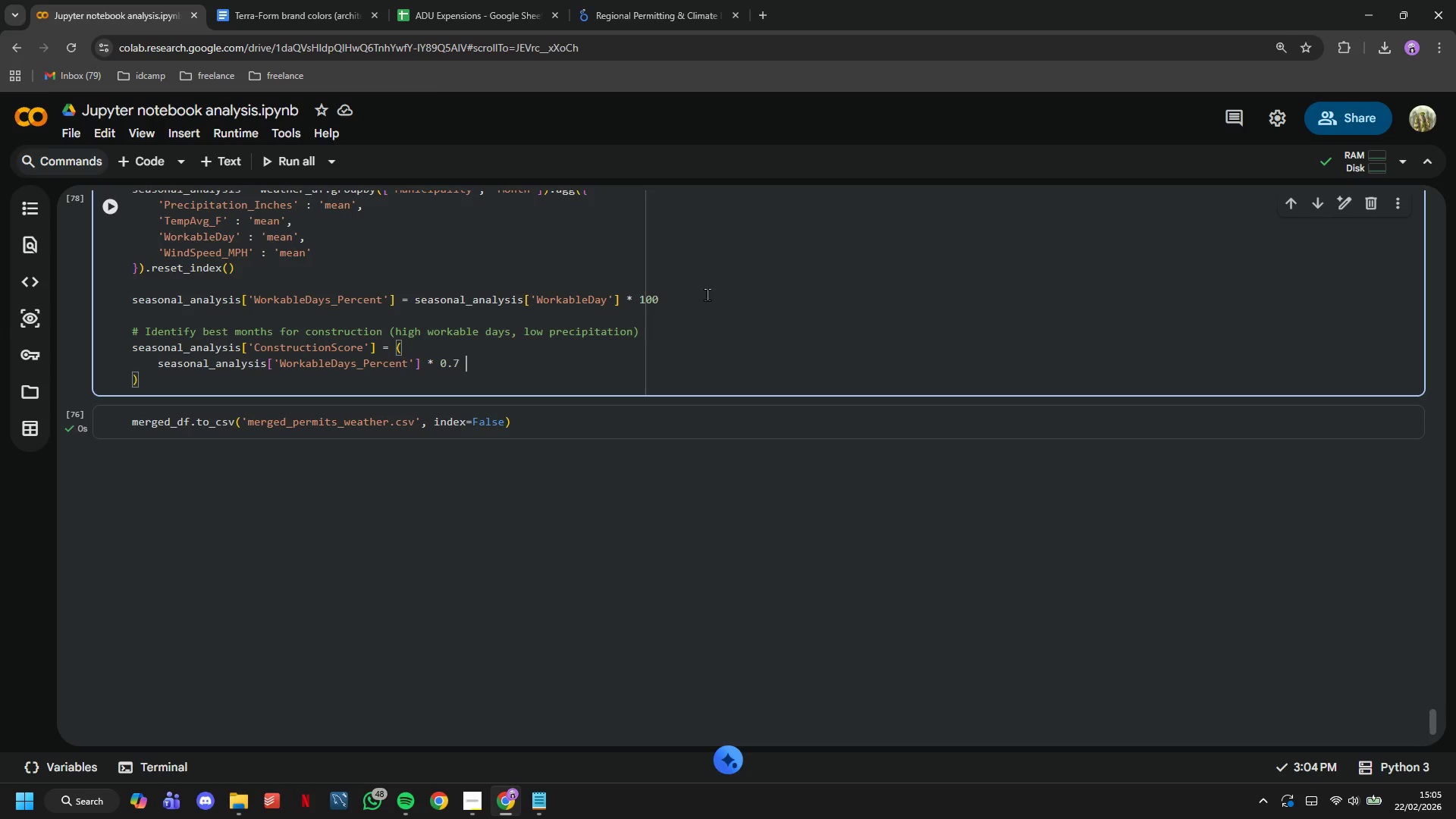 
key(Space)
 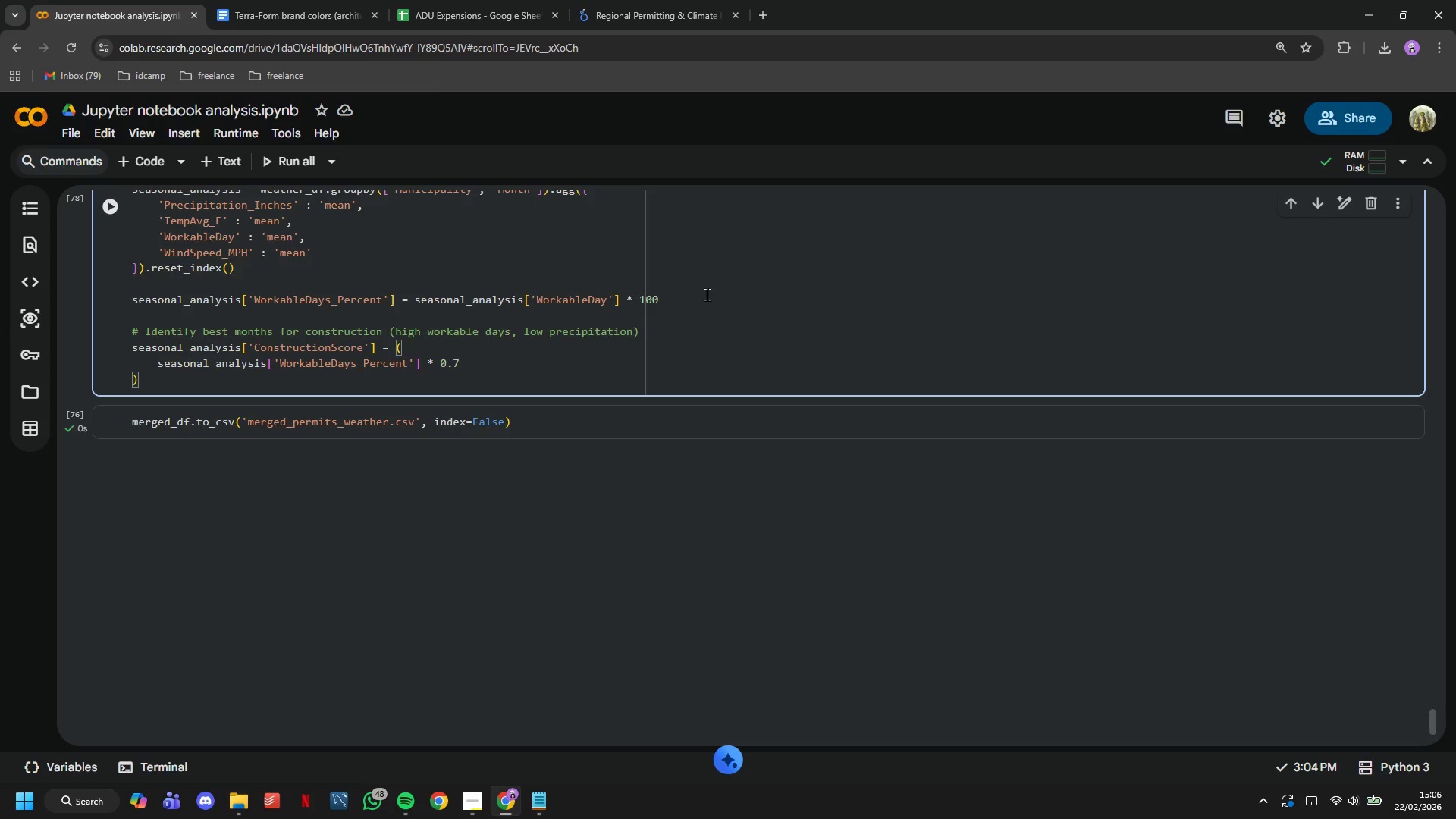 
key(Minus)
 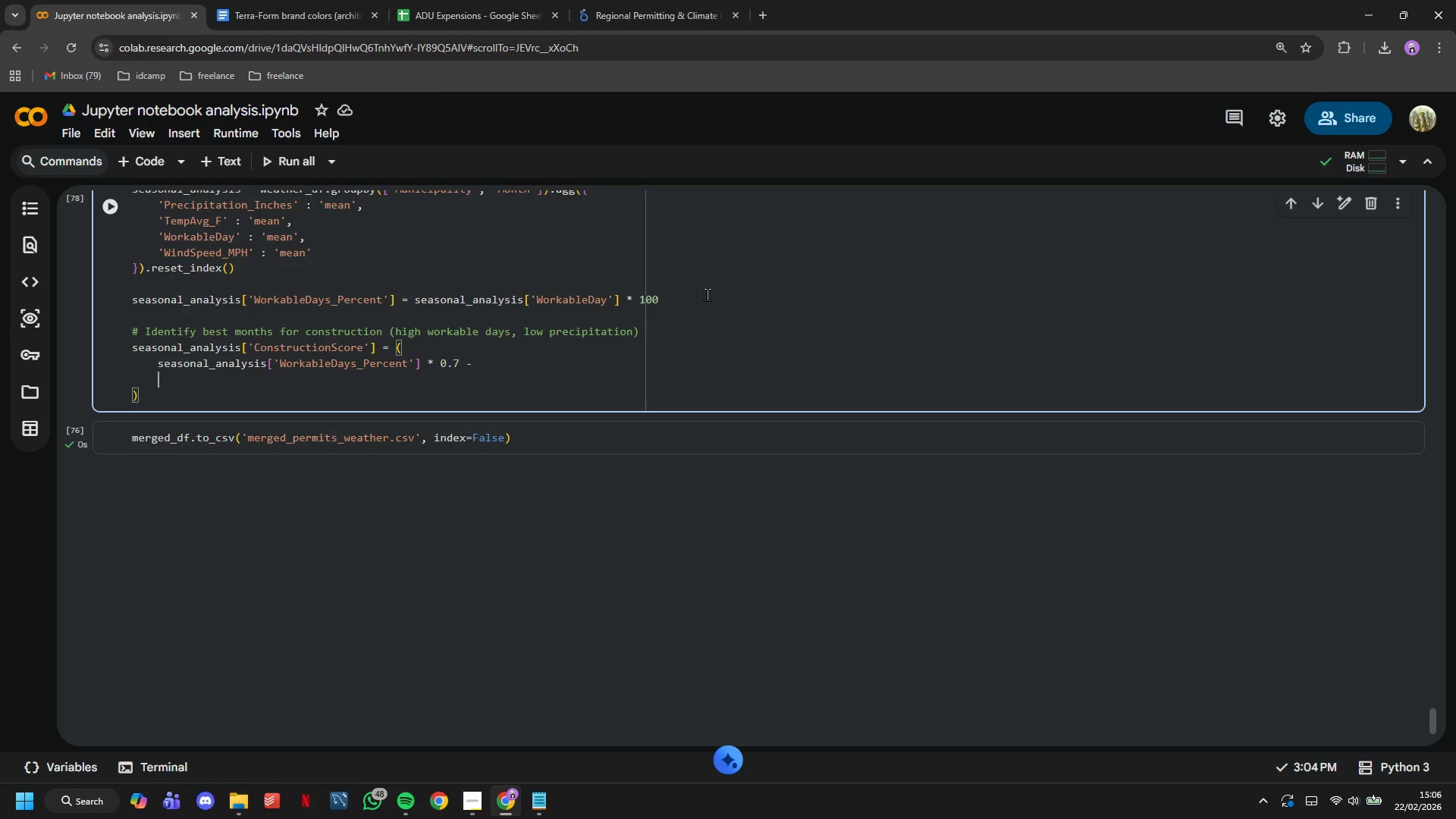 
key(Enter)
 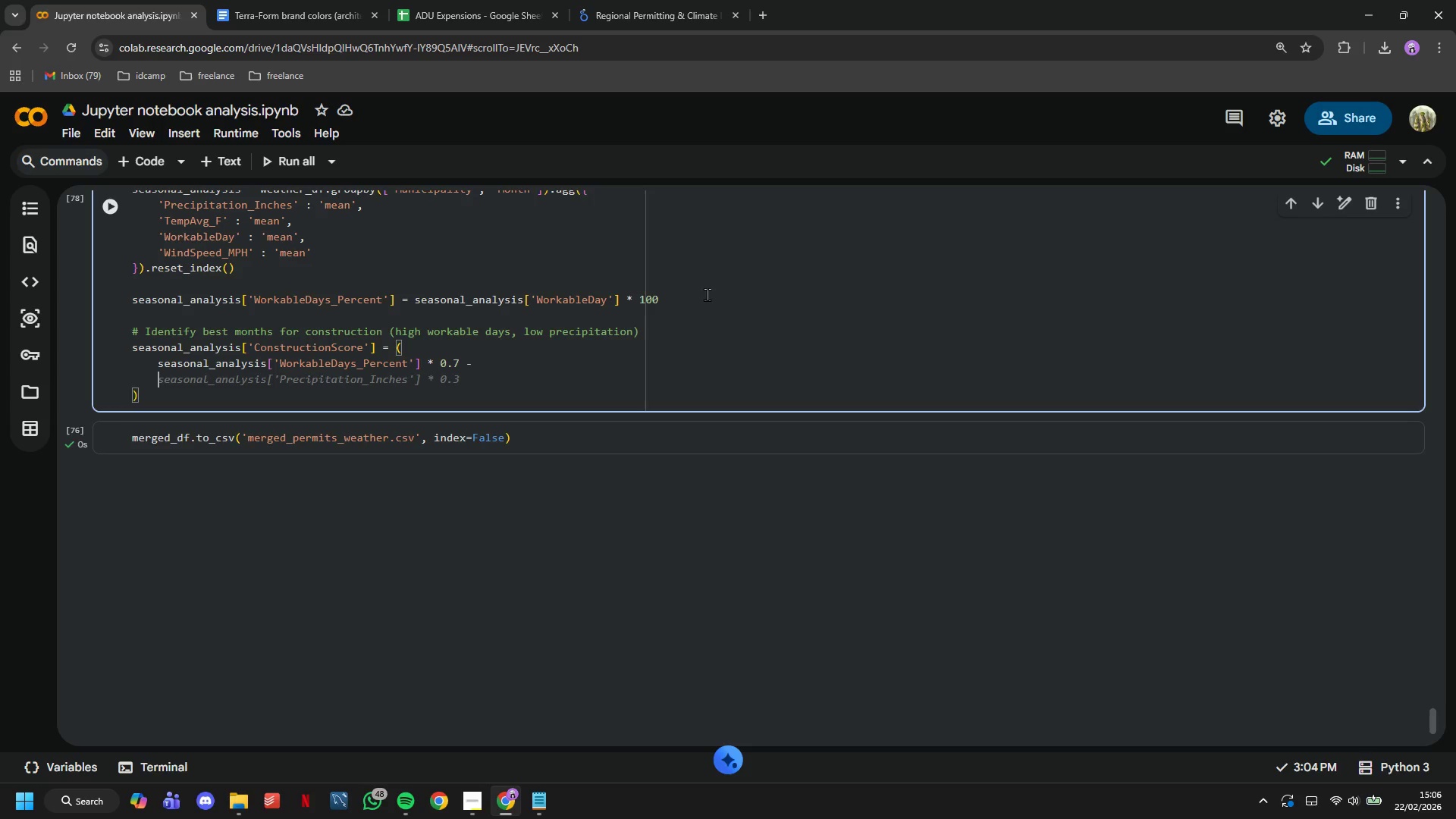 
type(seasonal_analysis['p)
key(Backspace)
type(Precipitation_Inches)
 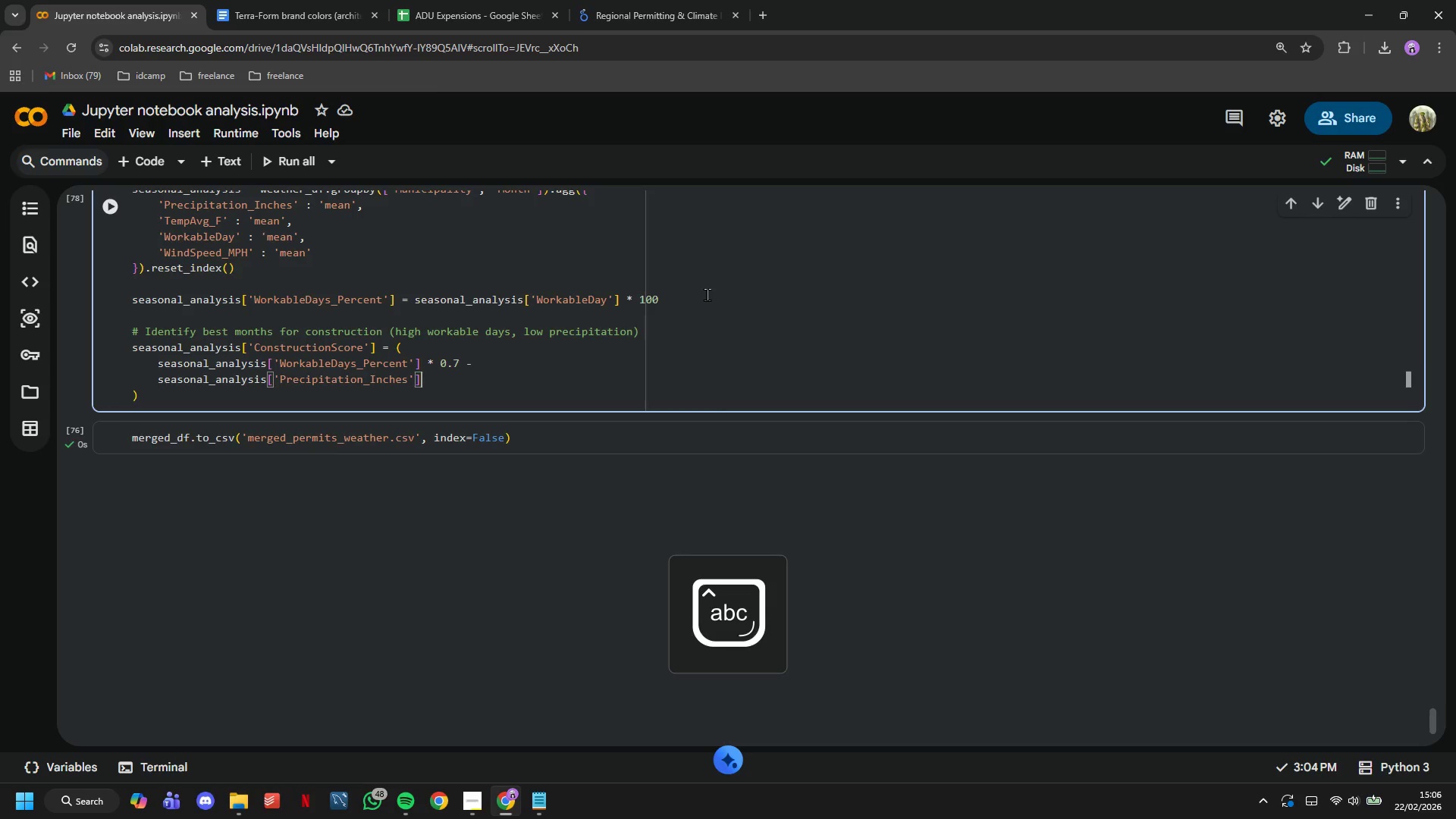 
 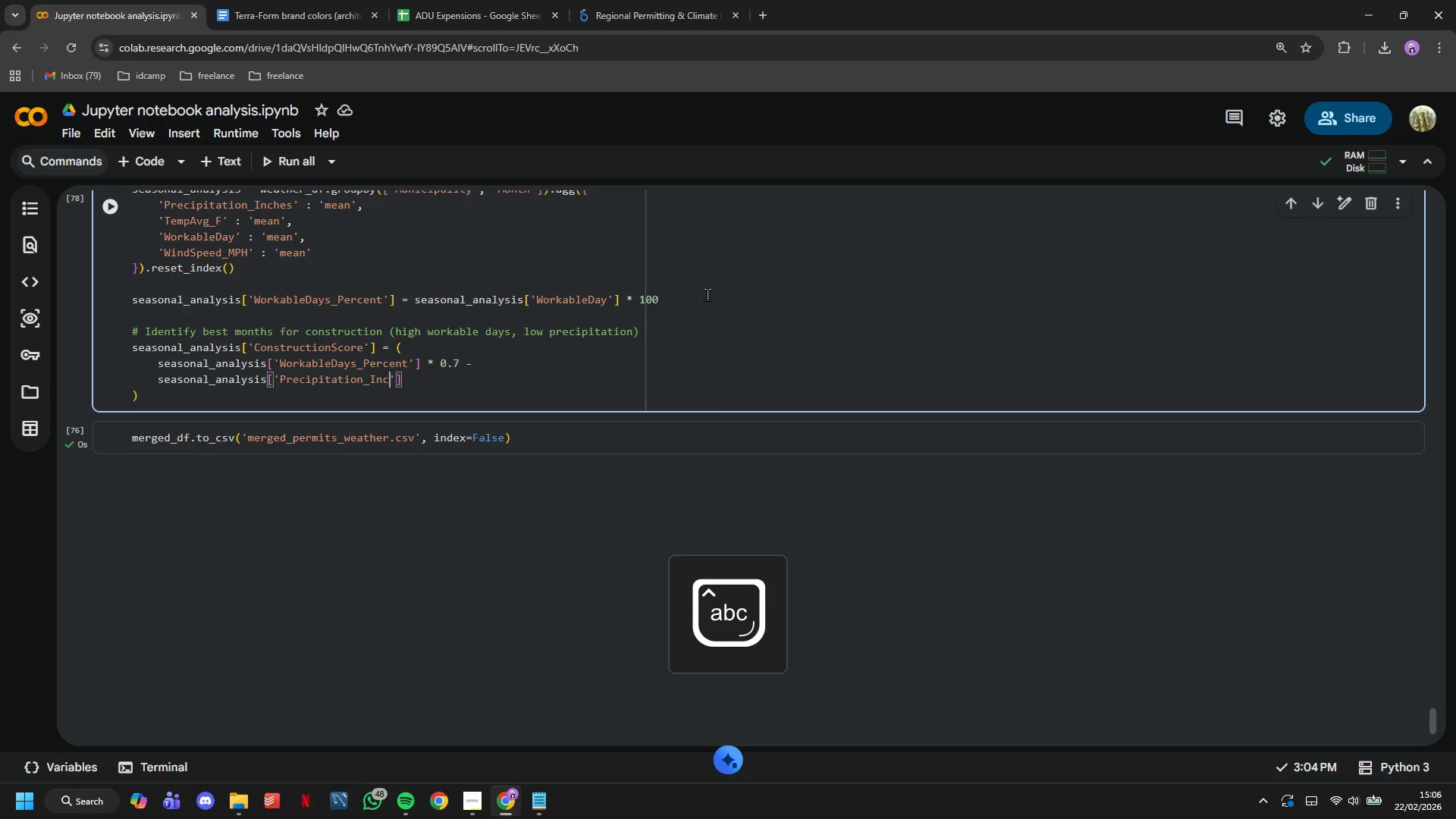 
key(ArrowRight)
 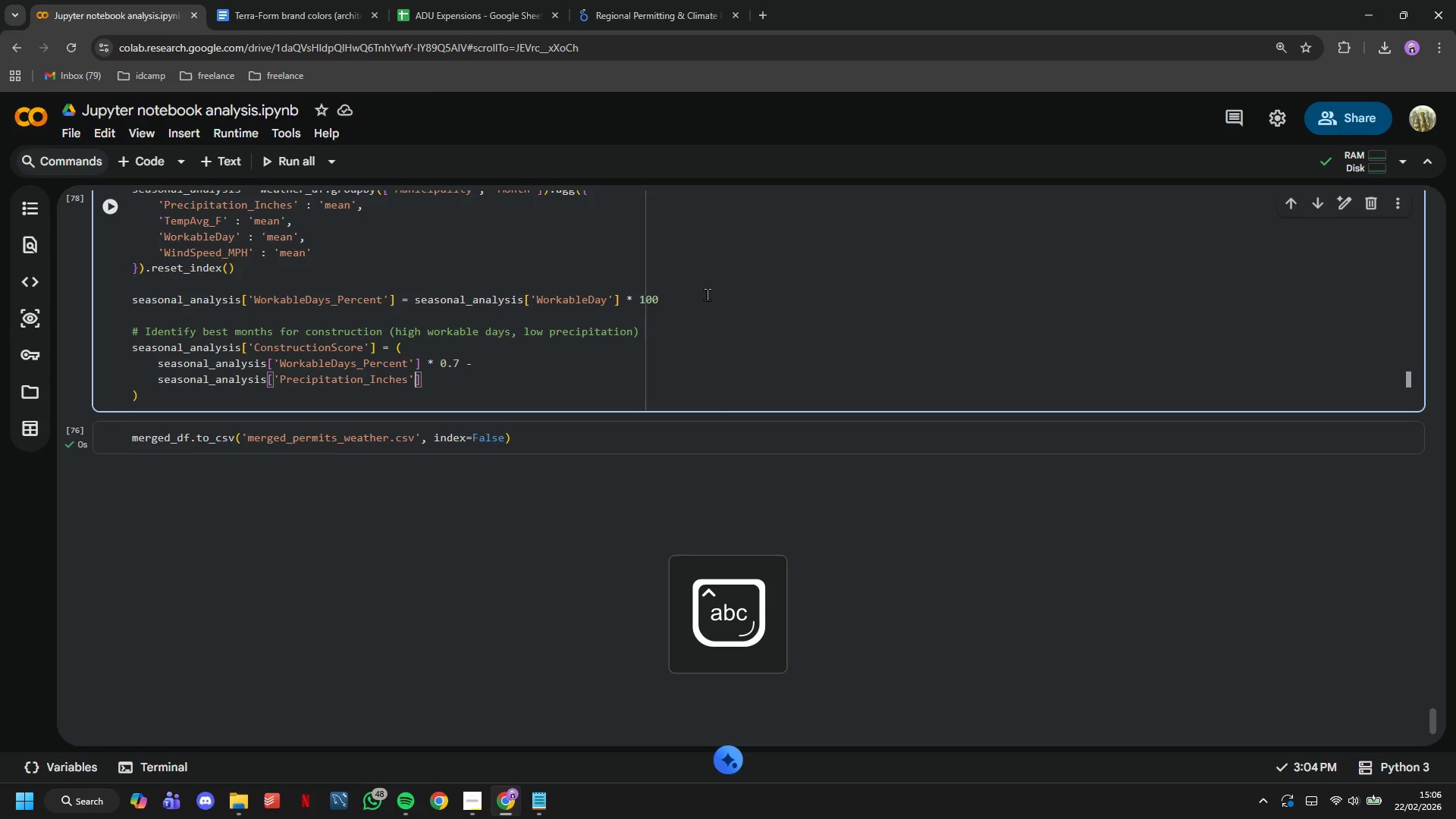 
key(ArrowRight)
 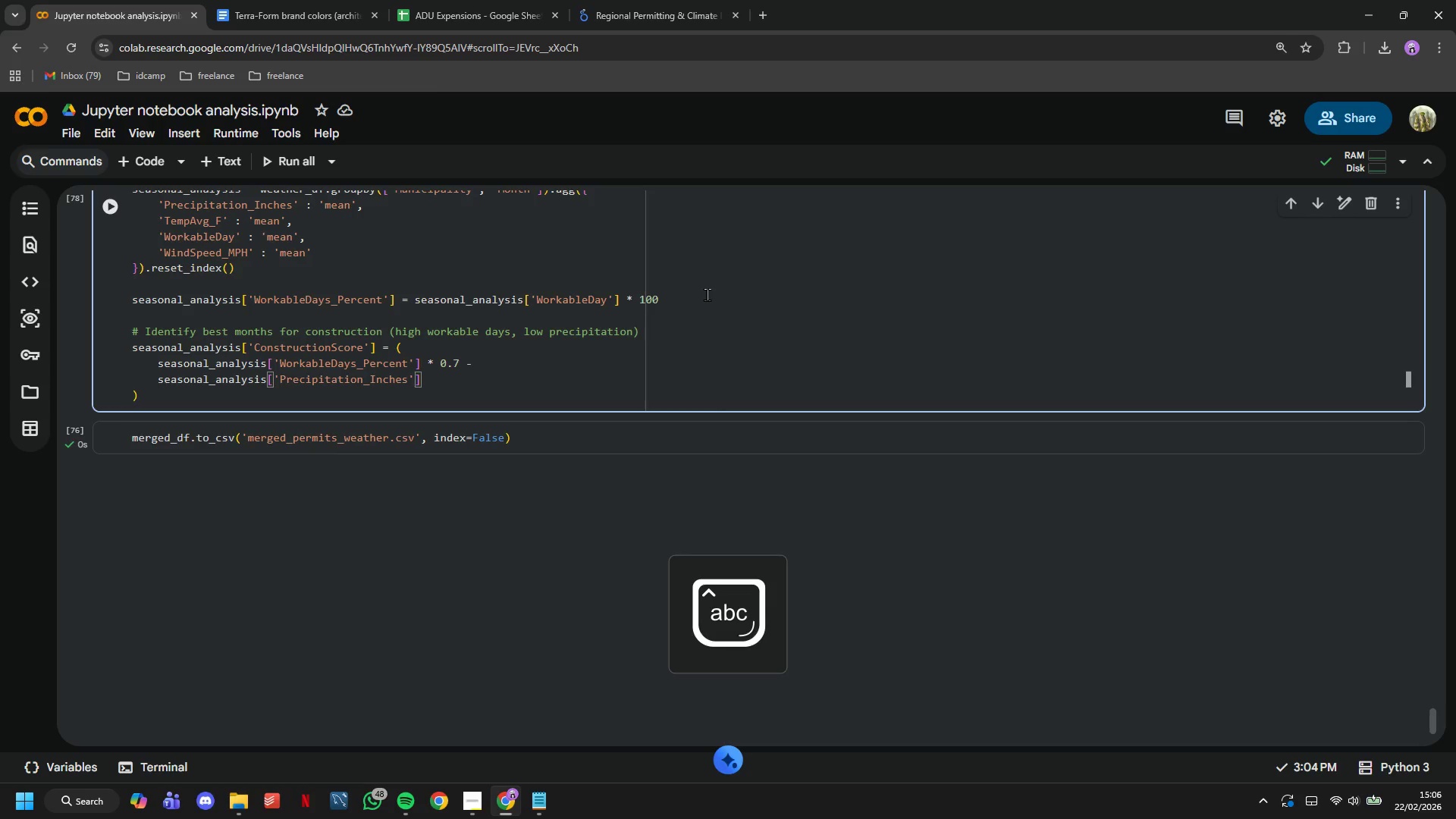 
type( * 10)
 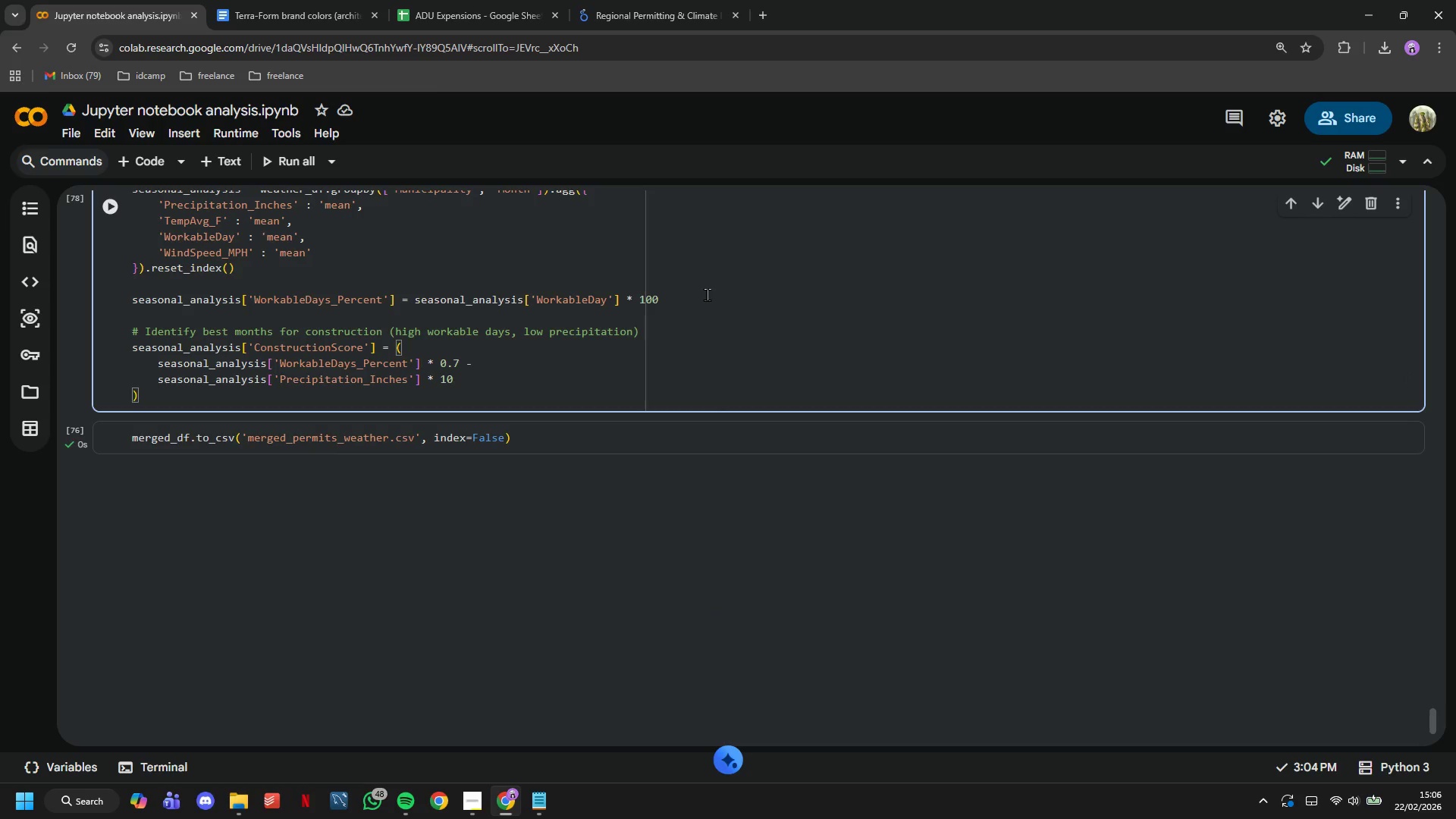 
key(ArrowDown)
 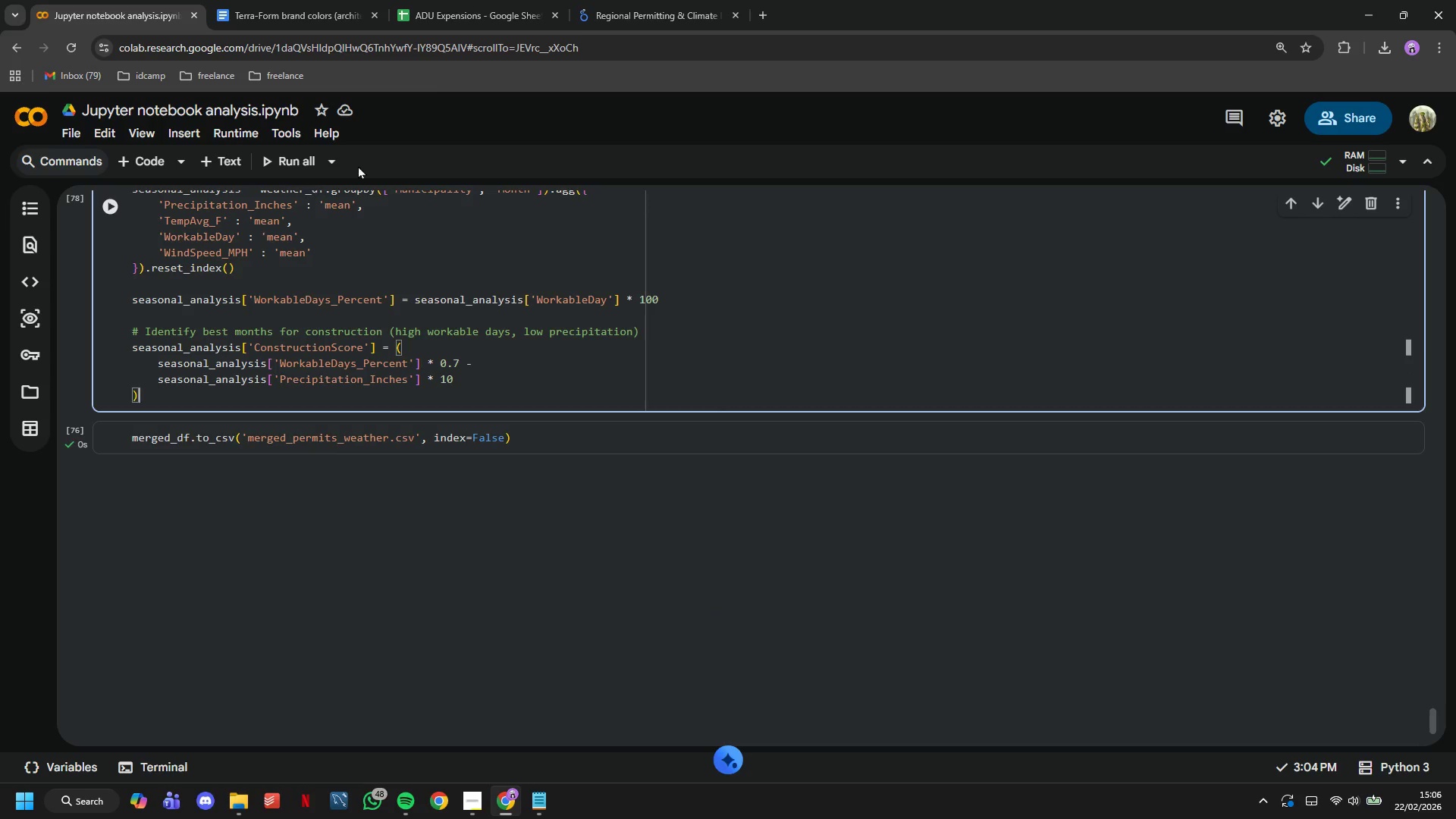 
left_click([120, 203])
 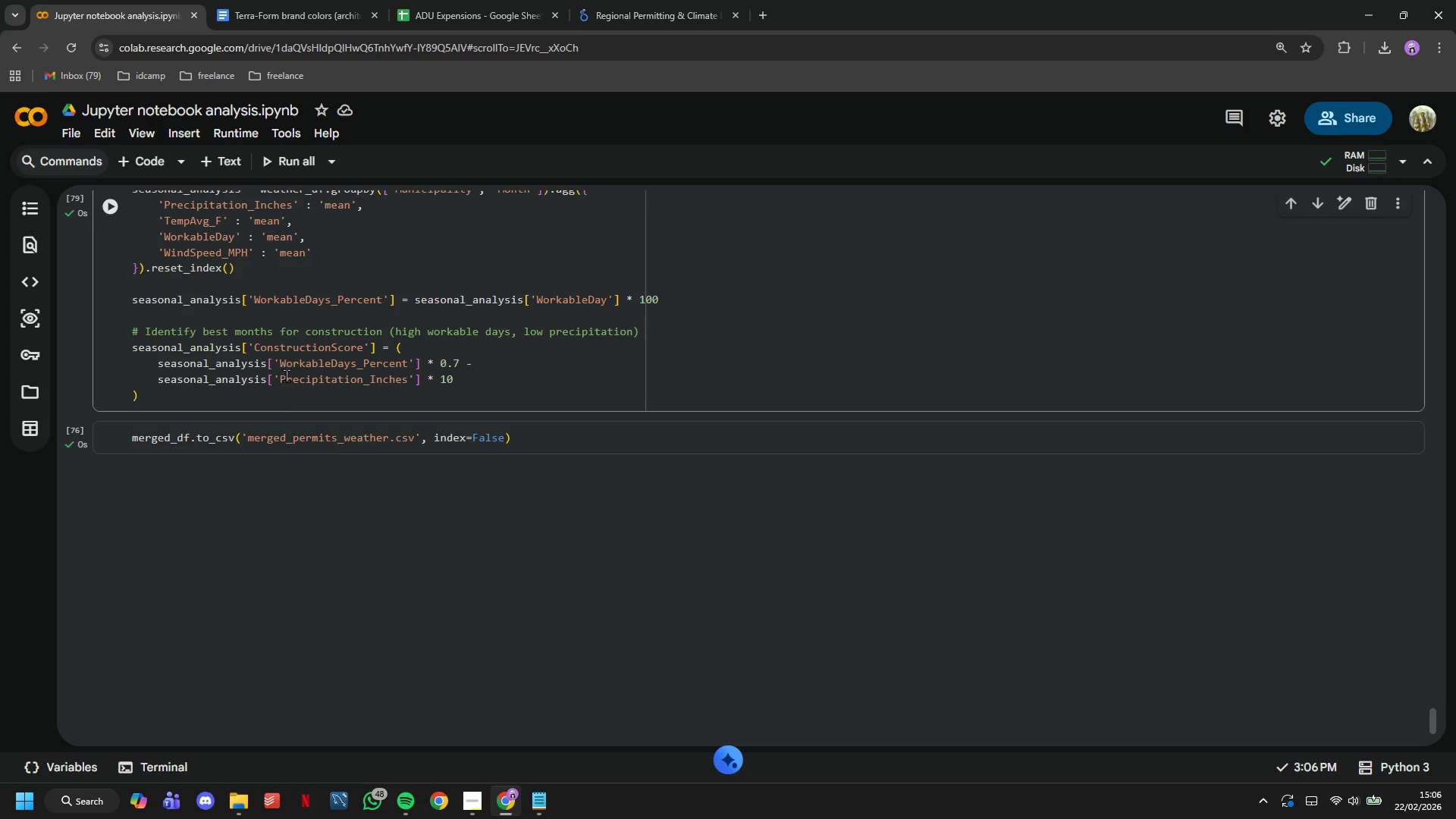 
left_click([286, 398])
 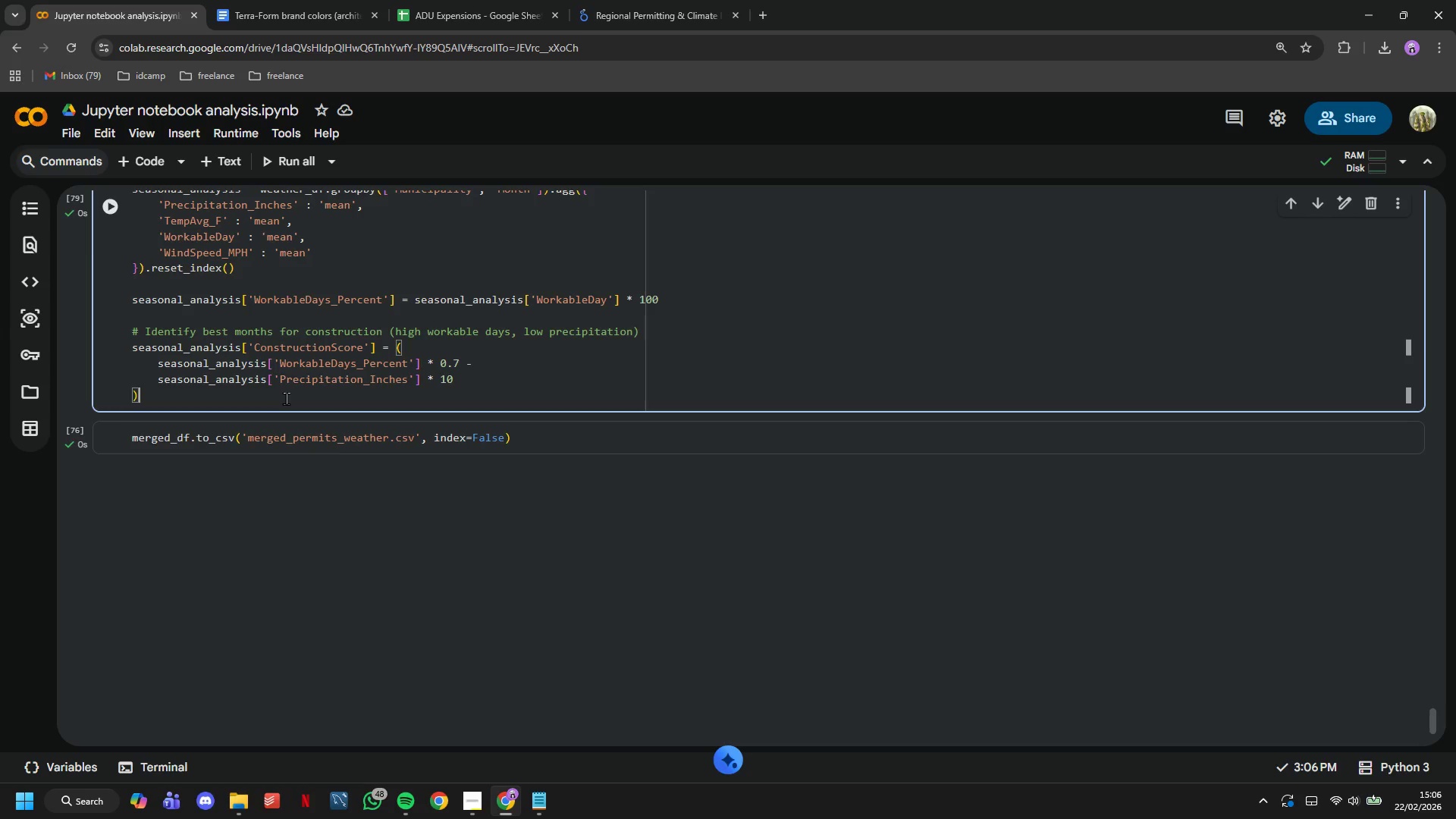 
key(Enter)
 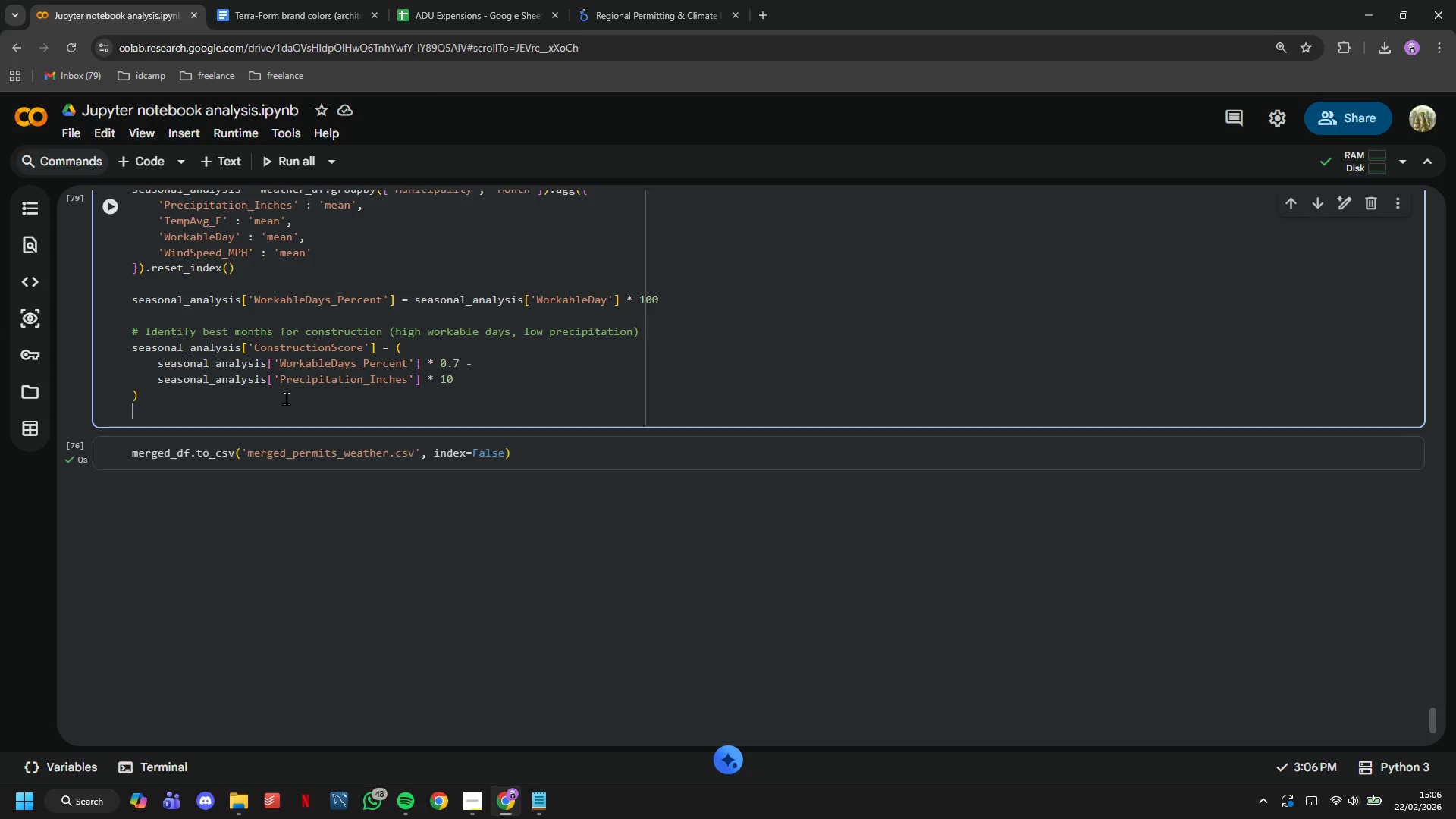 
key(Enter)
 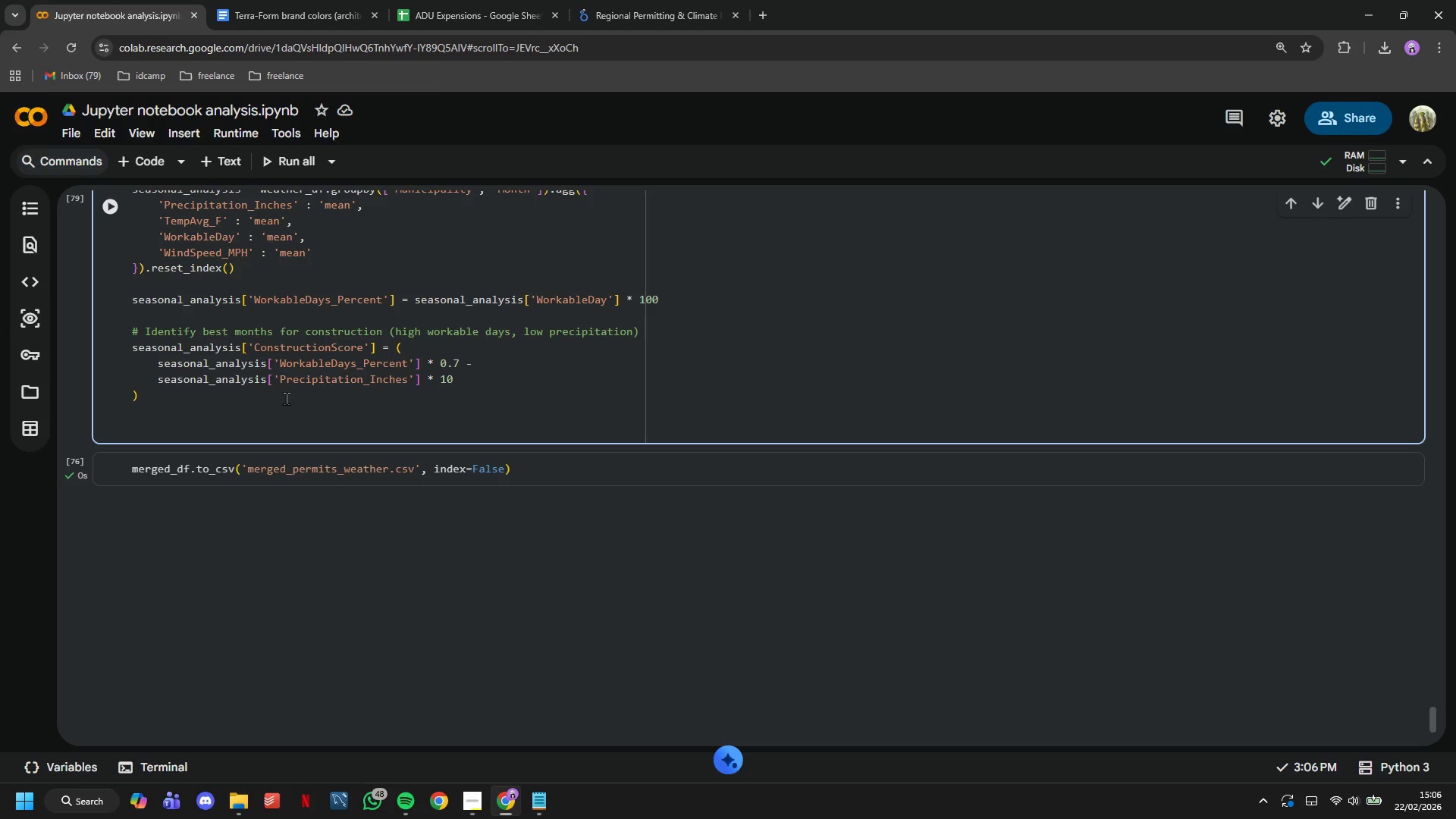 
type(print("Optimal Construction Months by Municipalitu)
 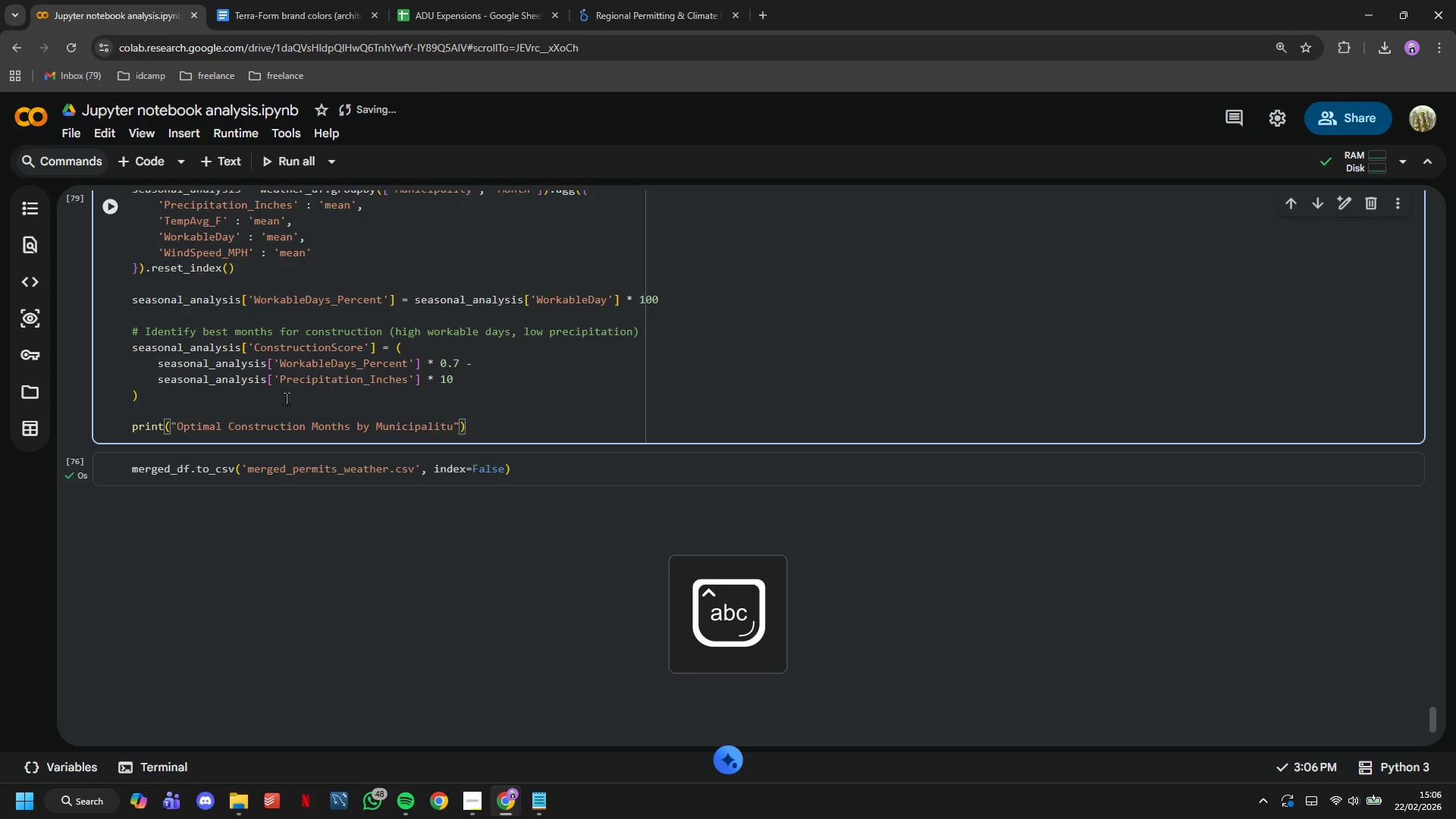 
key(ArrowRight)
 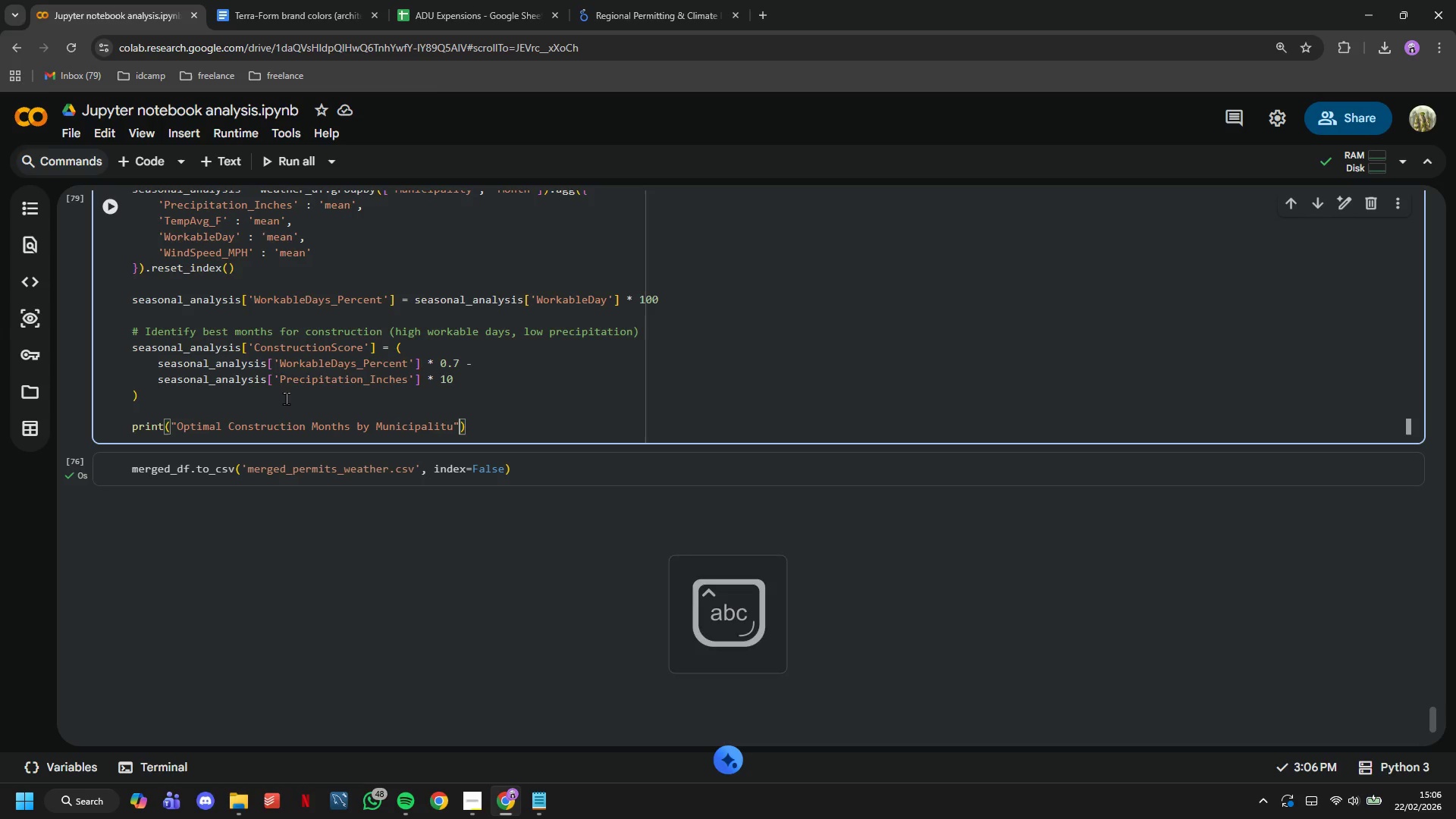 
key(Control+ControlRight)
 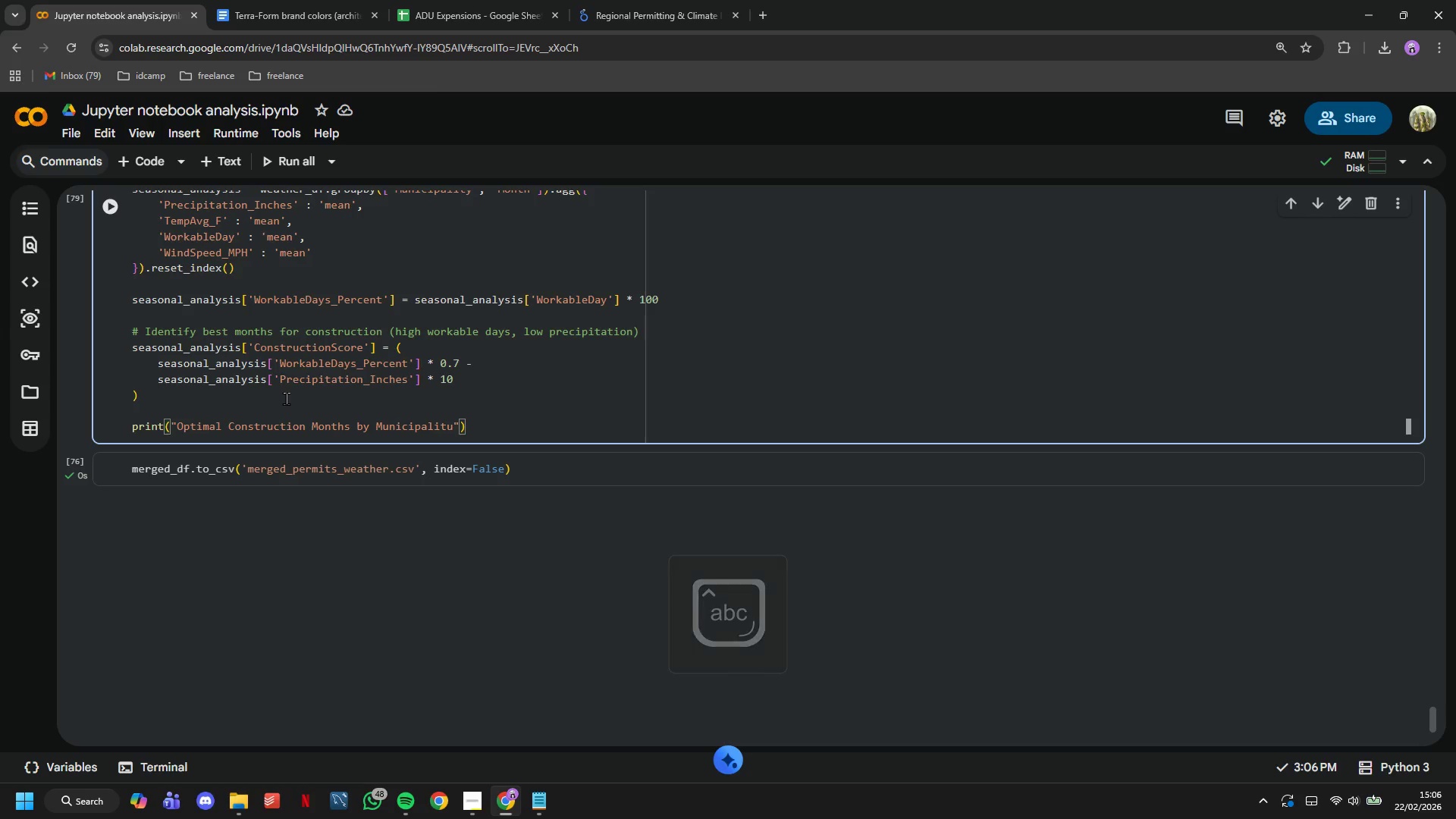 
key(Control+ControlRight)
 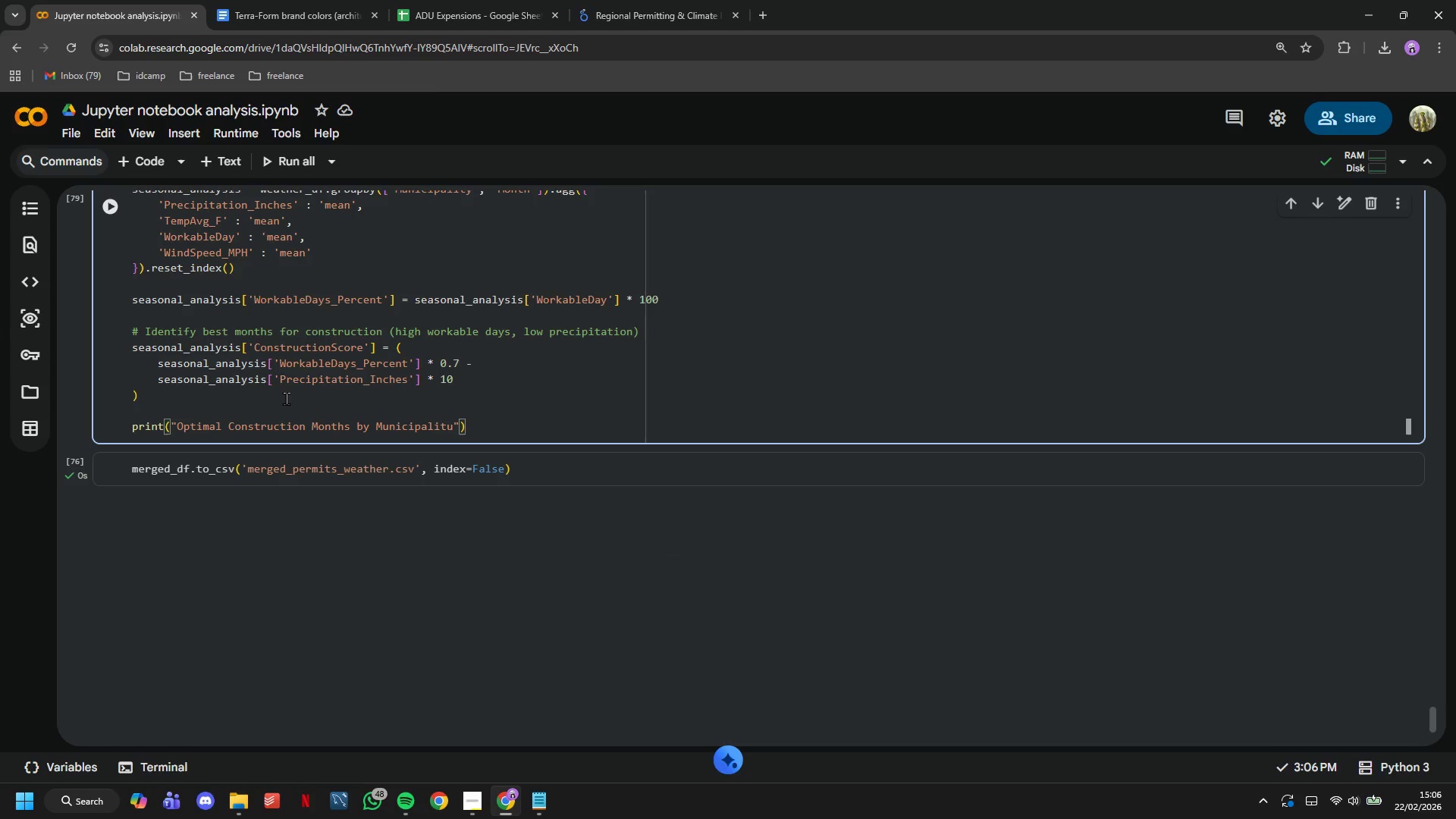 
key(ArrowLeft)
 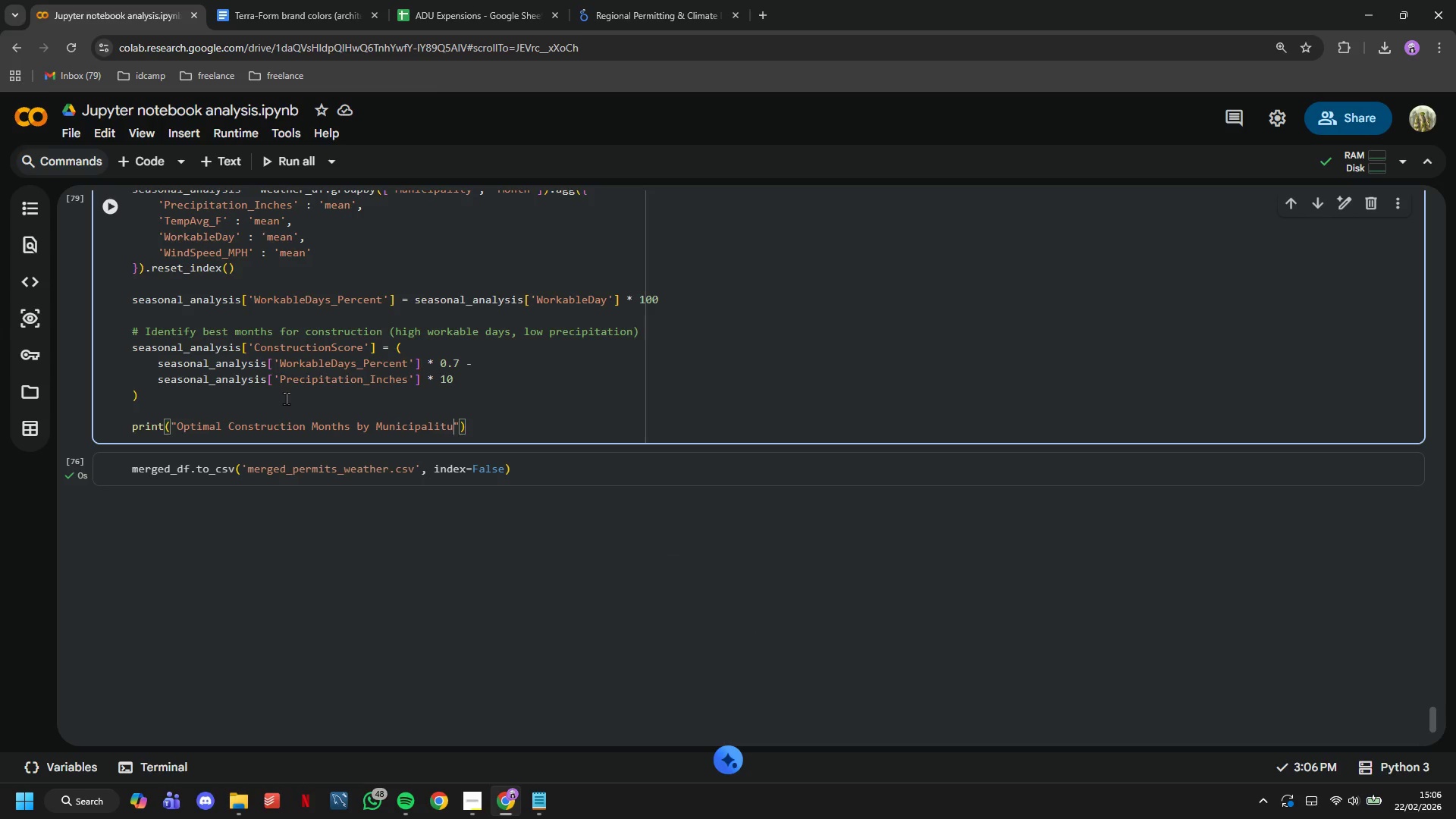 
key(ArrowLeft)
 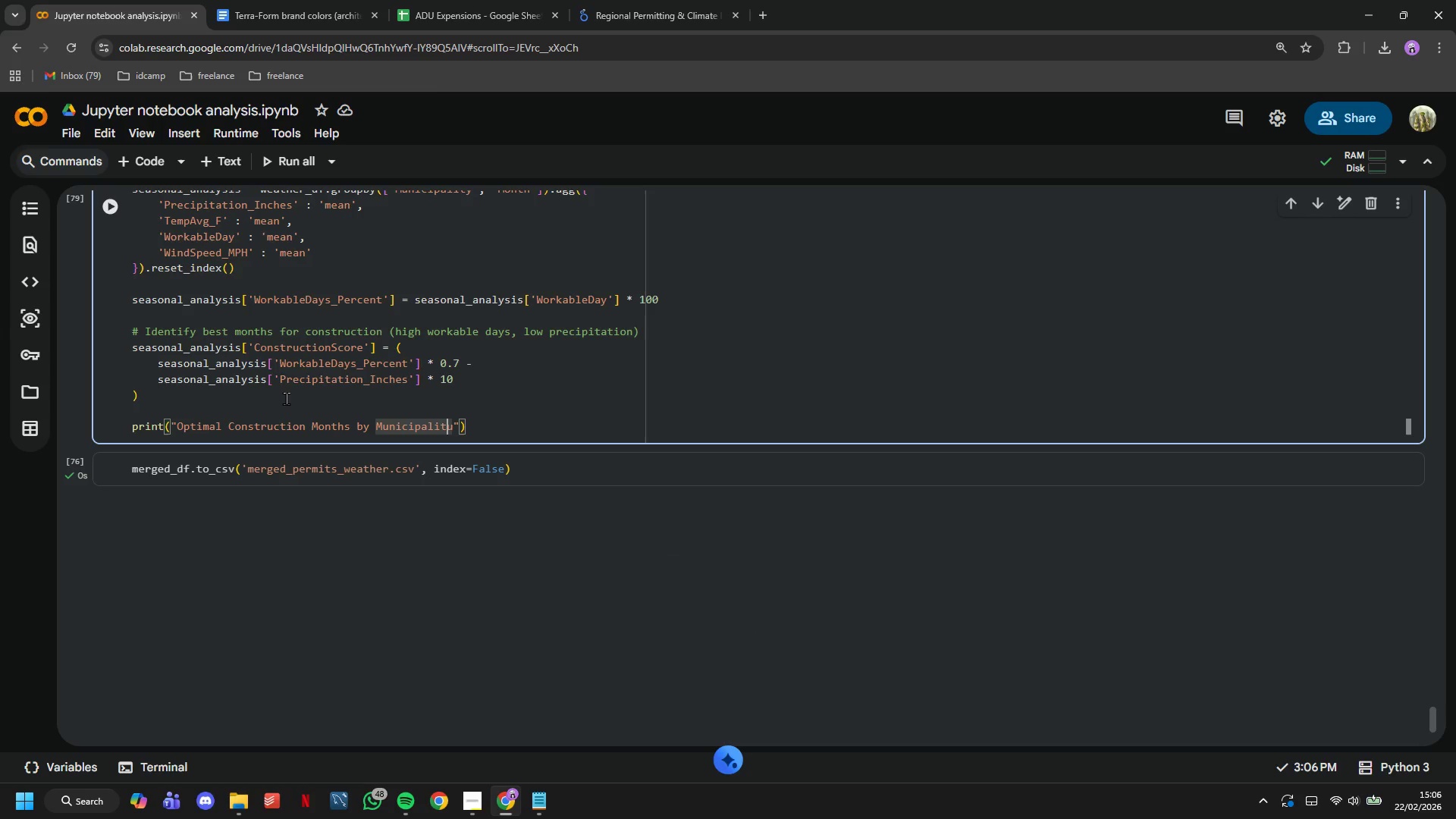 
key(ArrowRight)
 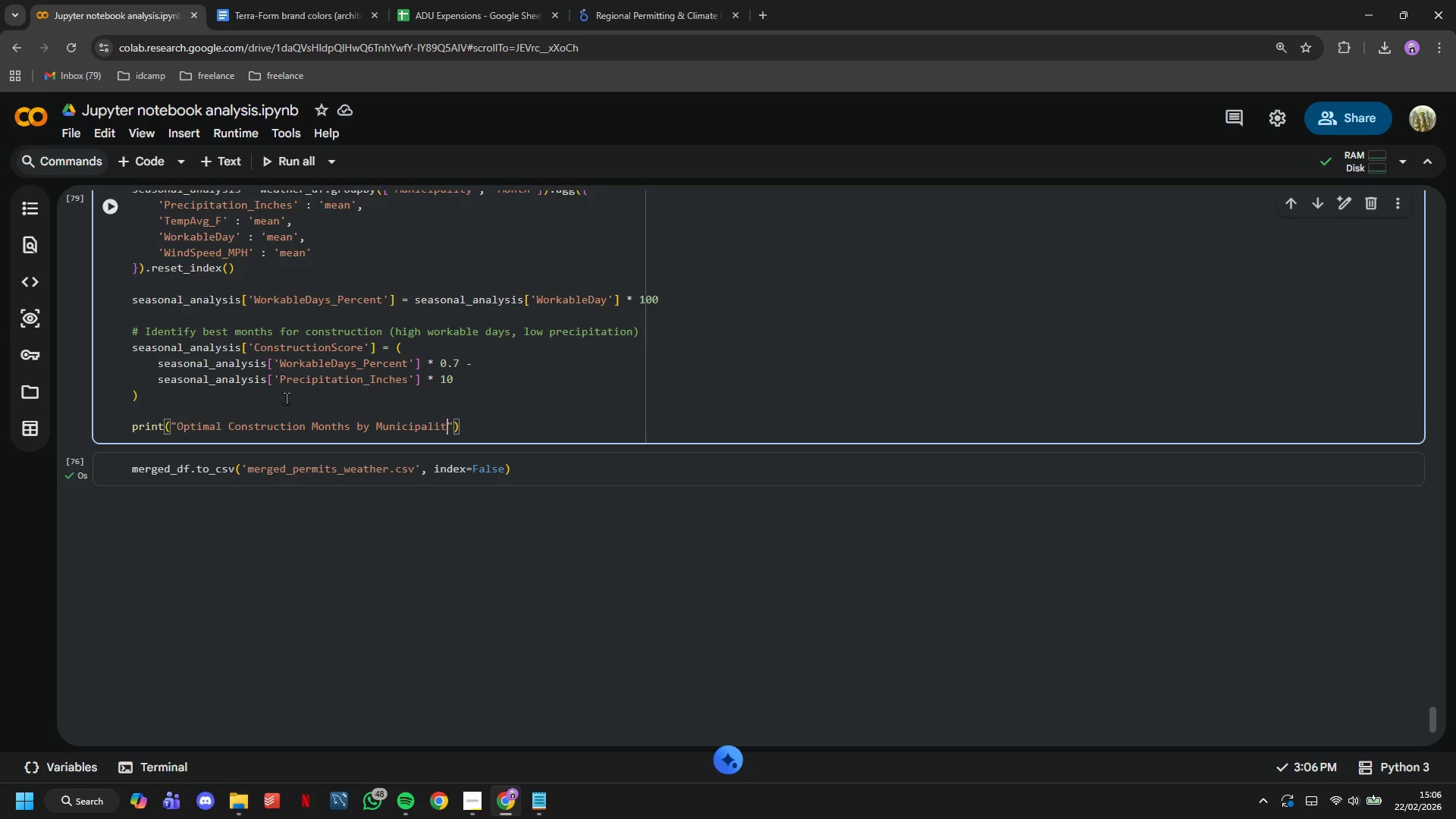 
key(Backspace)
 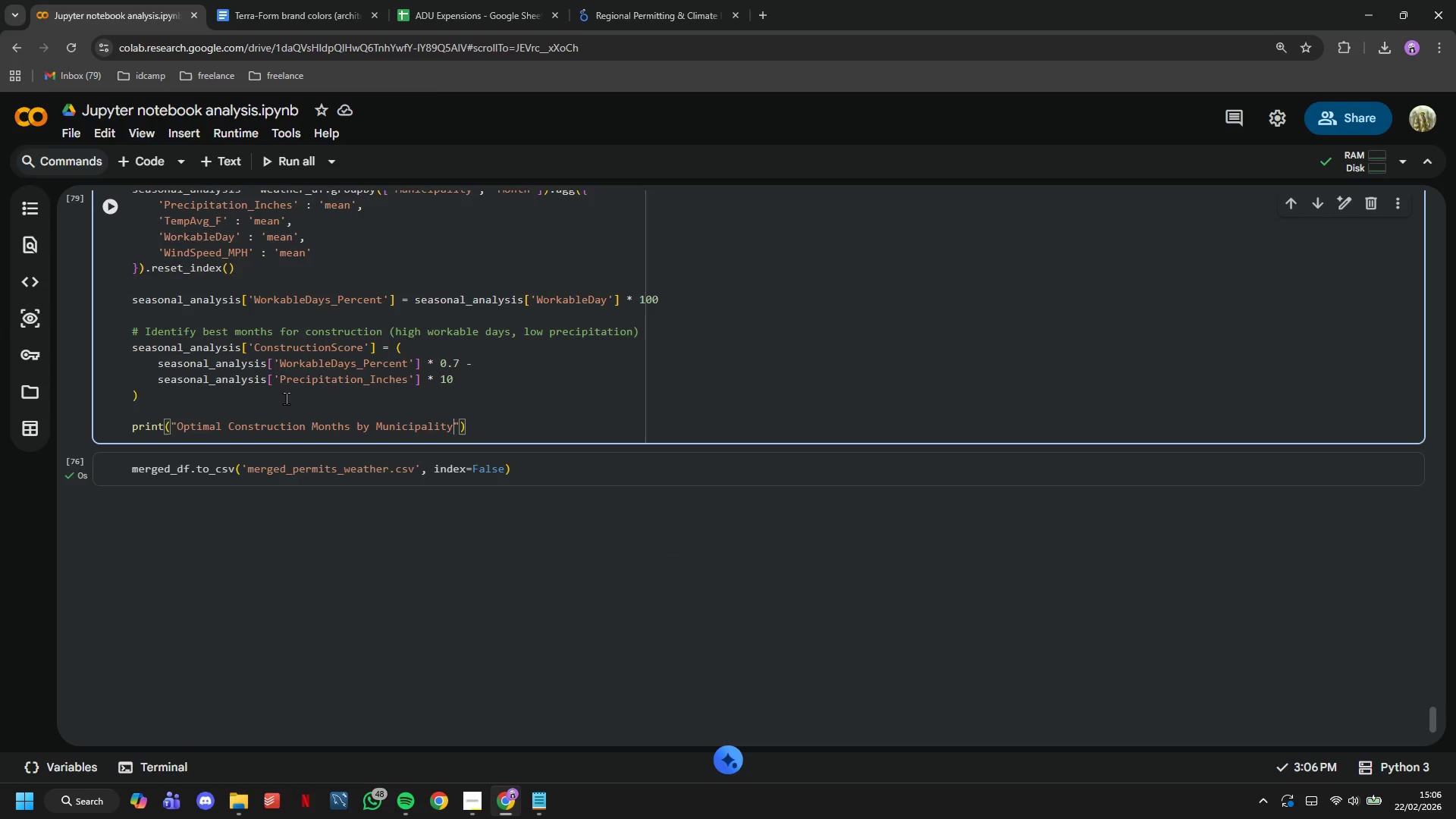 
key(Y)
 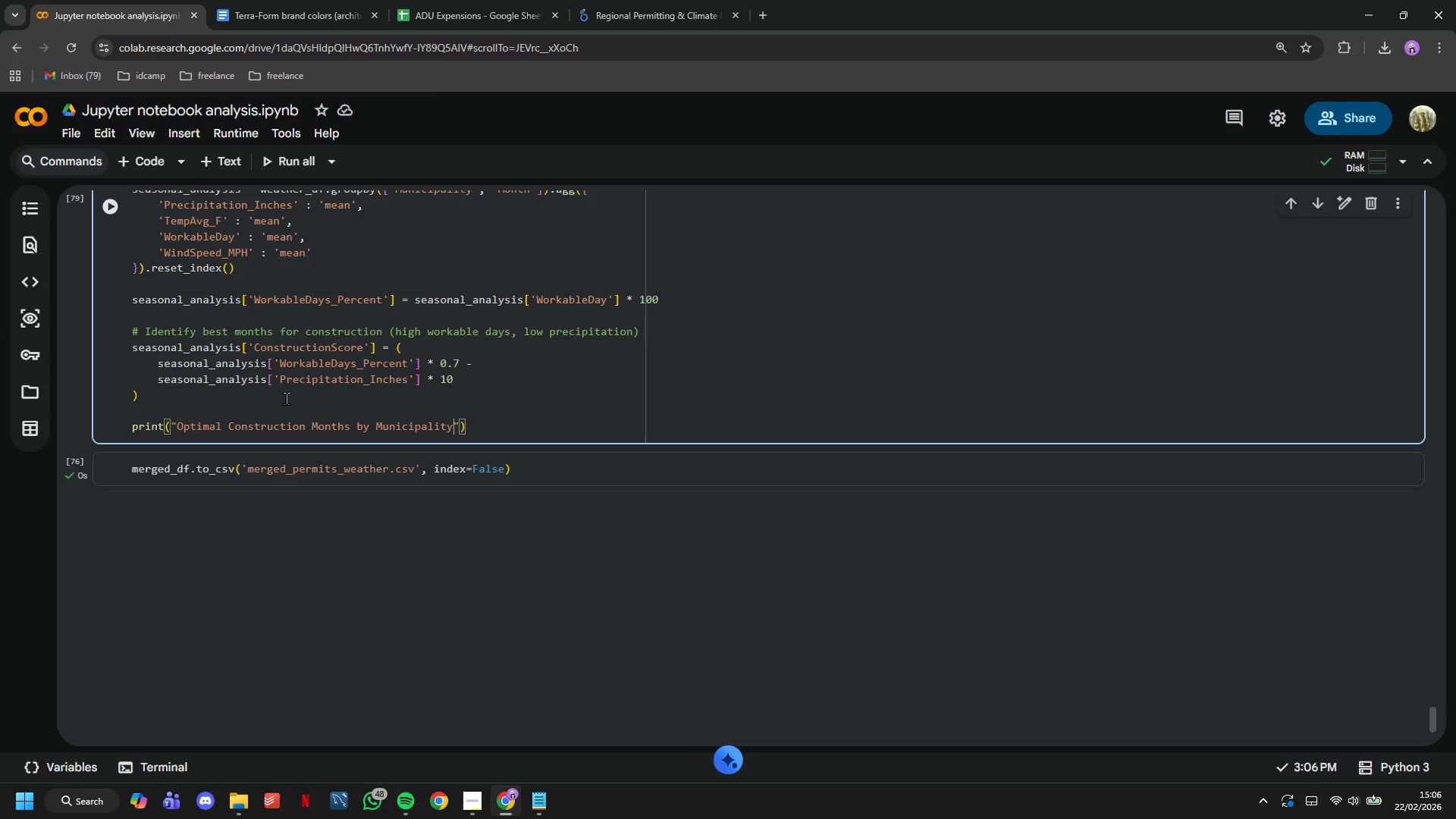 
key(ArrowRight)
 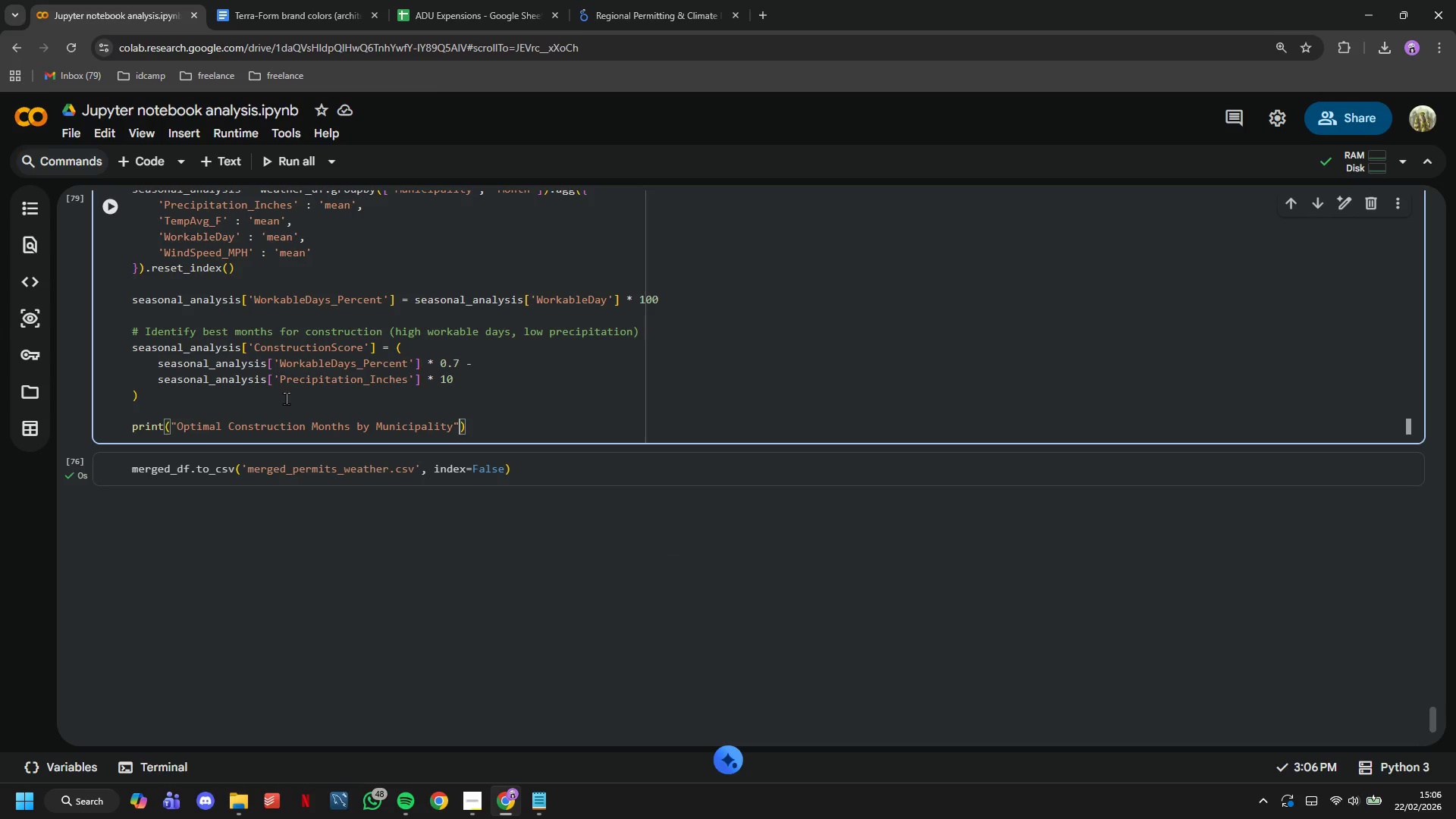 
key(ArrowRight)
 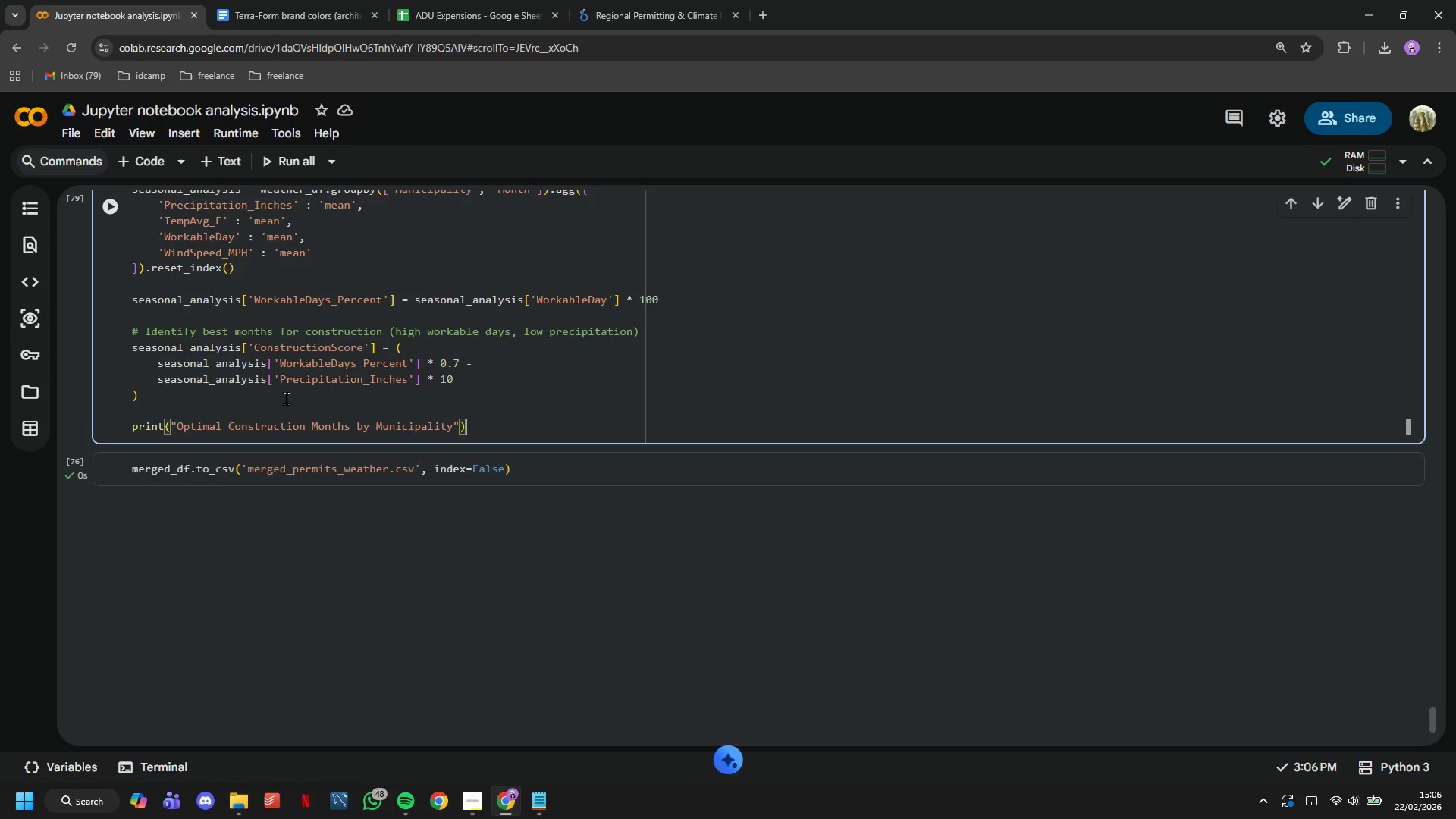 
key(Enter)
 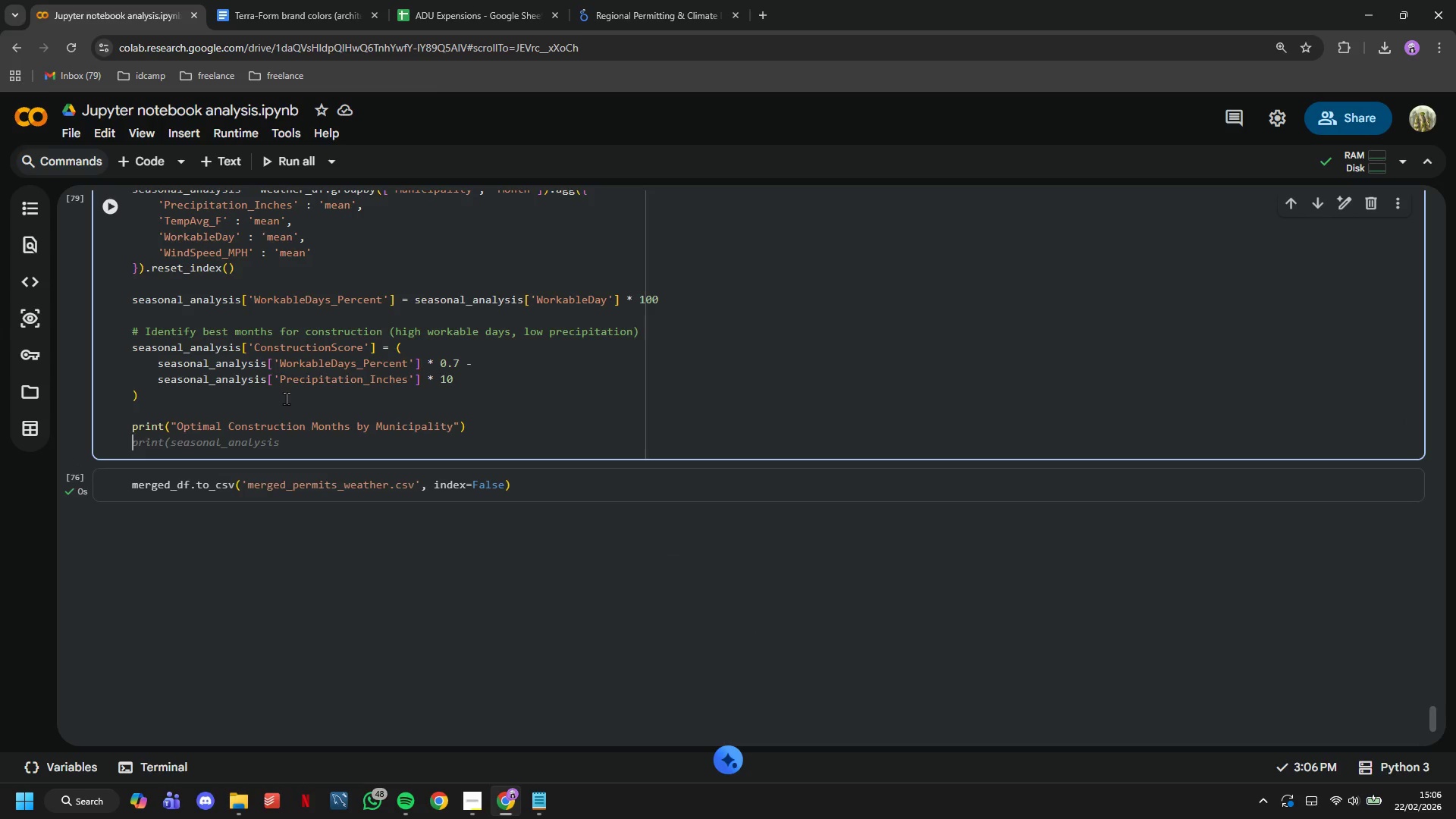 
wait(8.08)
 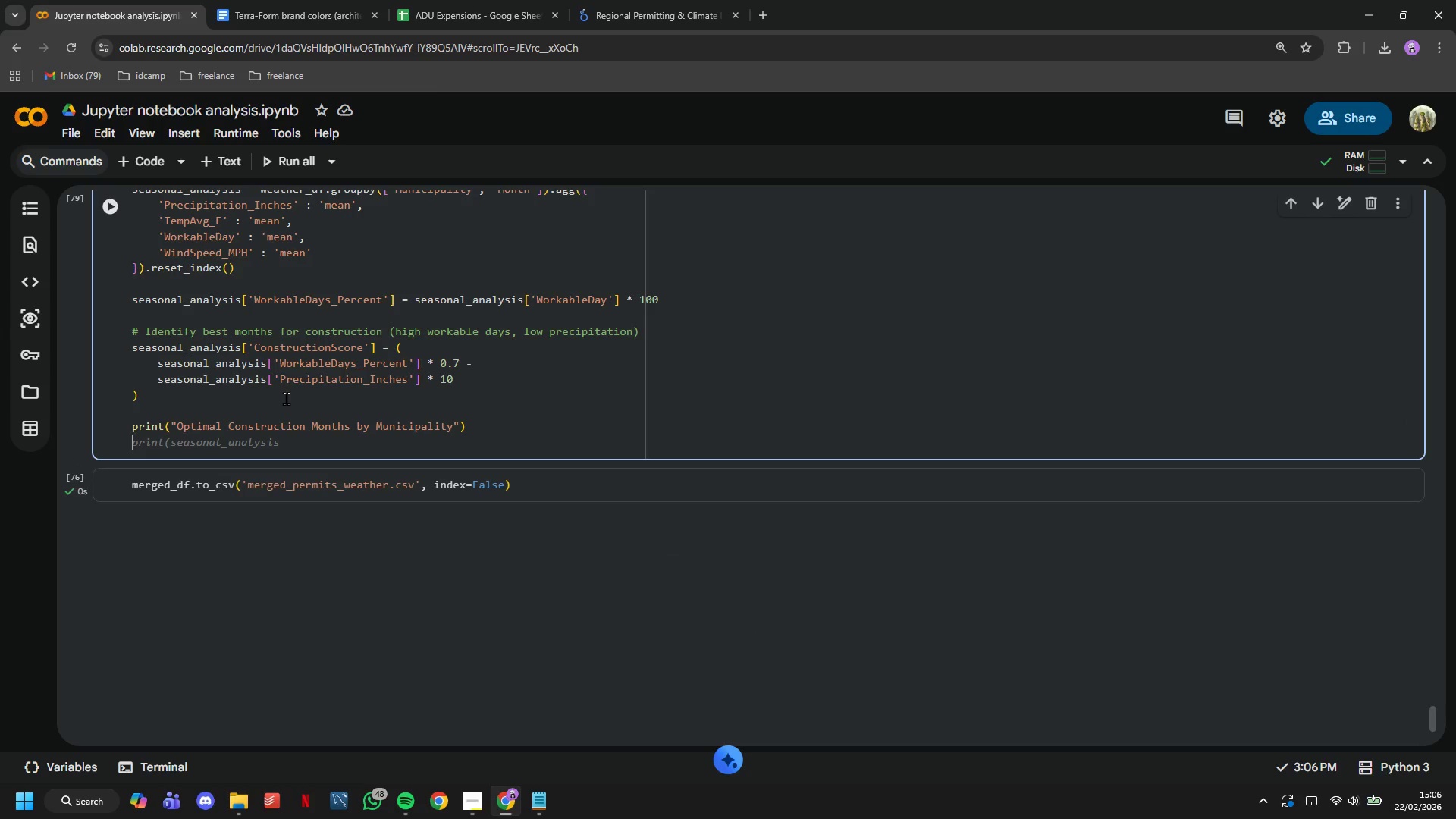 
type(for municipality in seasonal_analysis['Municipali)
key(Tab)
 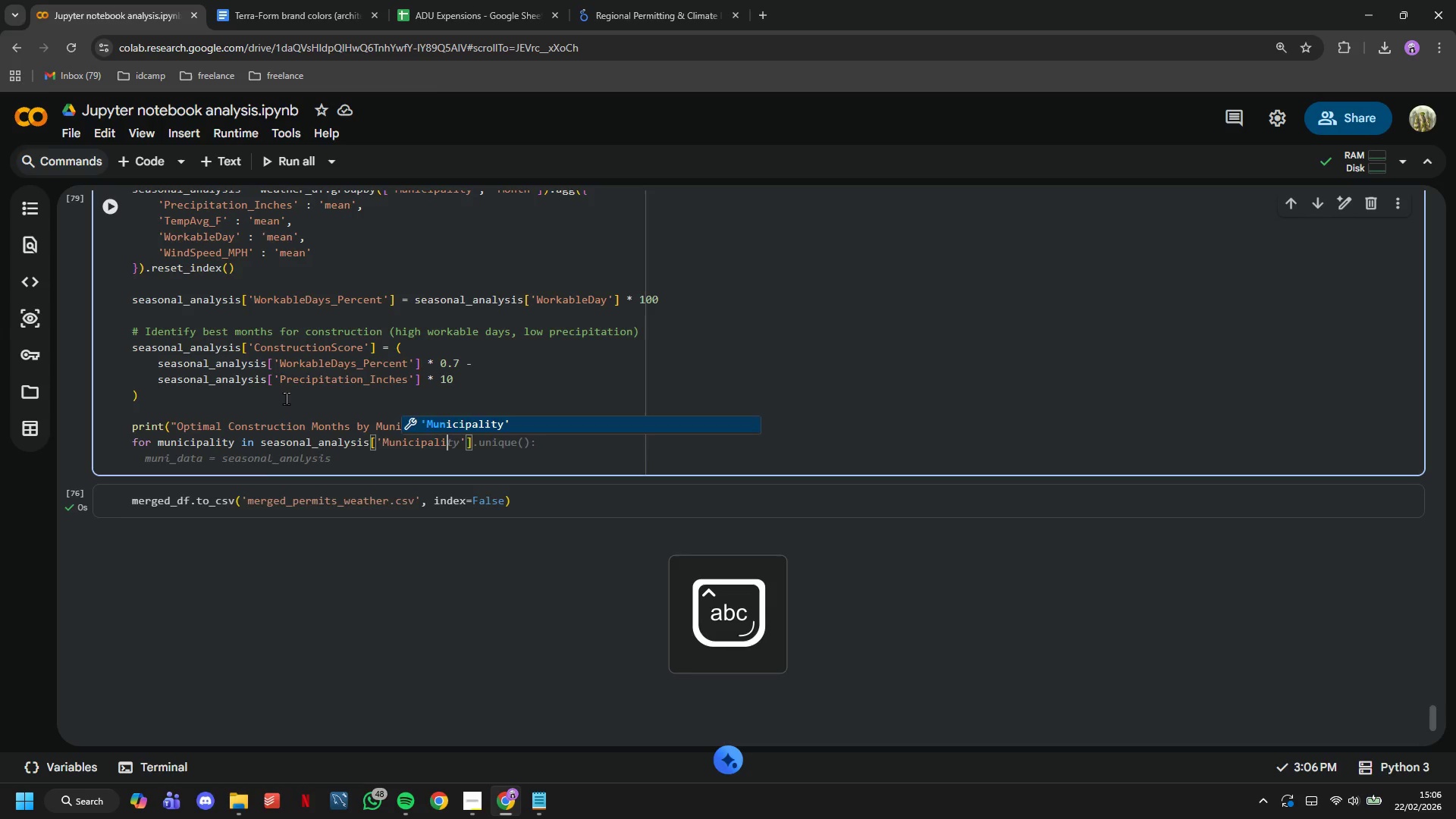 
key(ArrowRight)
 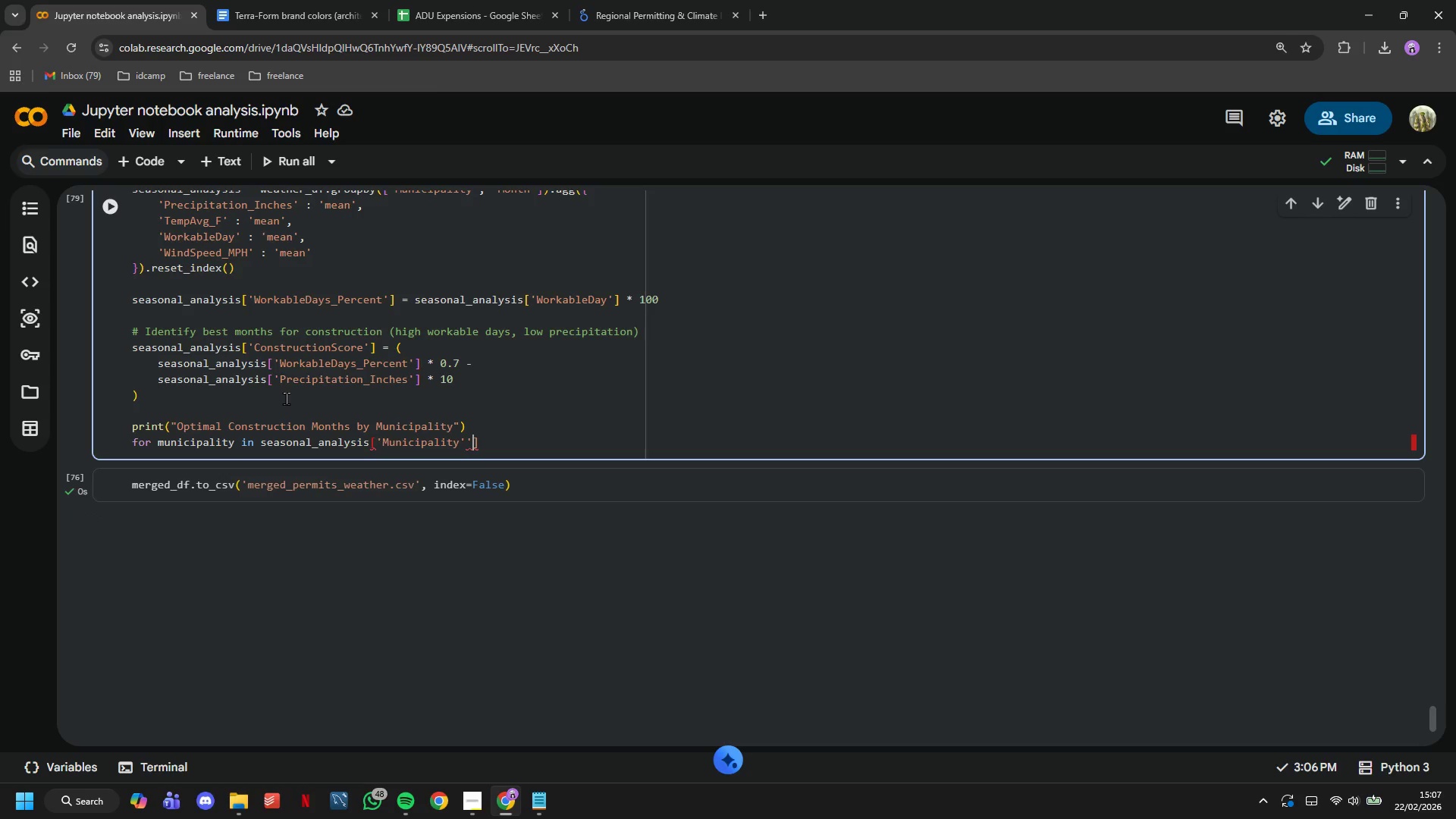 
key(Backspace)
 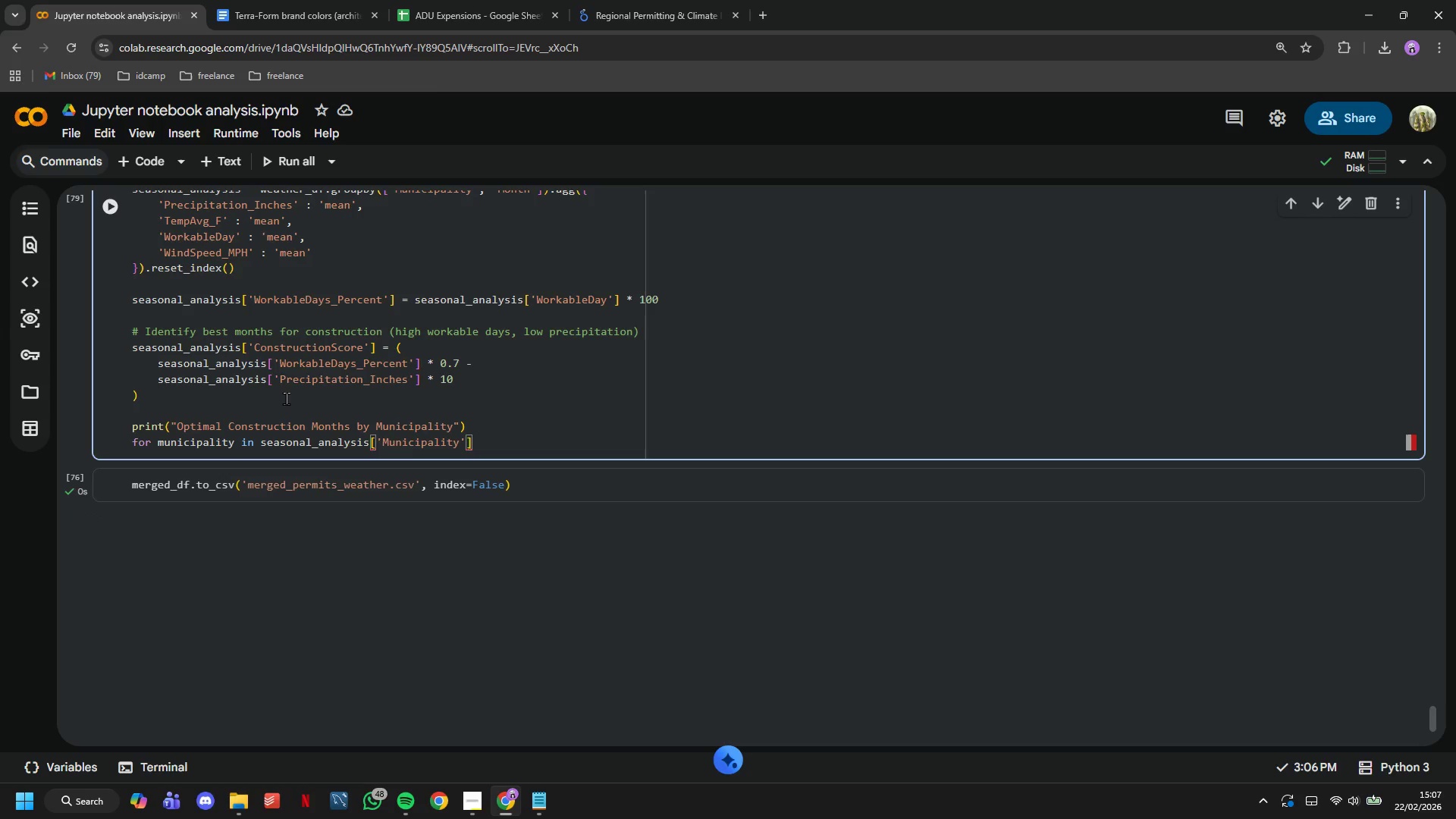 
key(ArrowRight)
 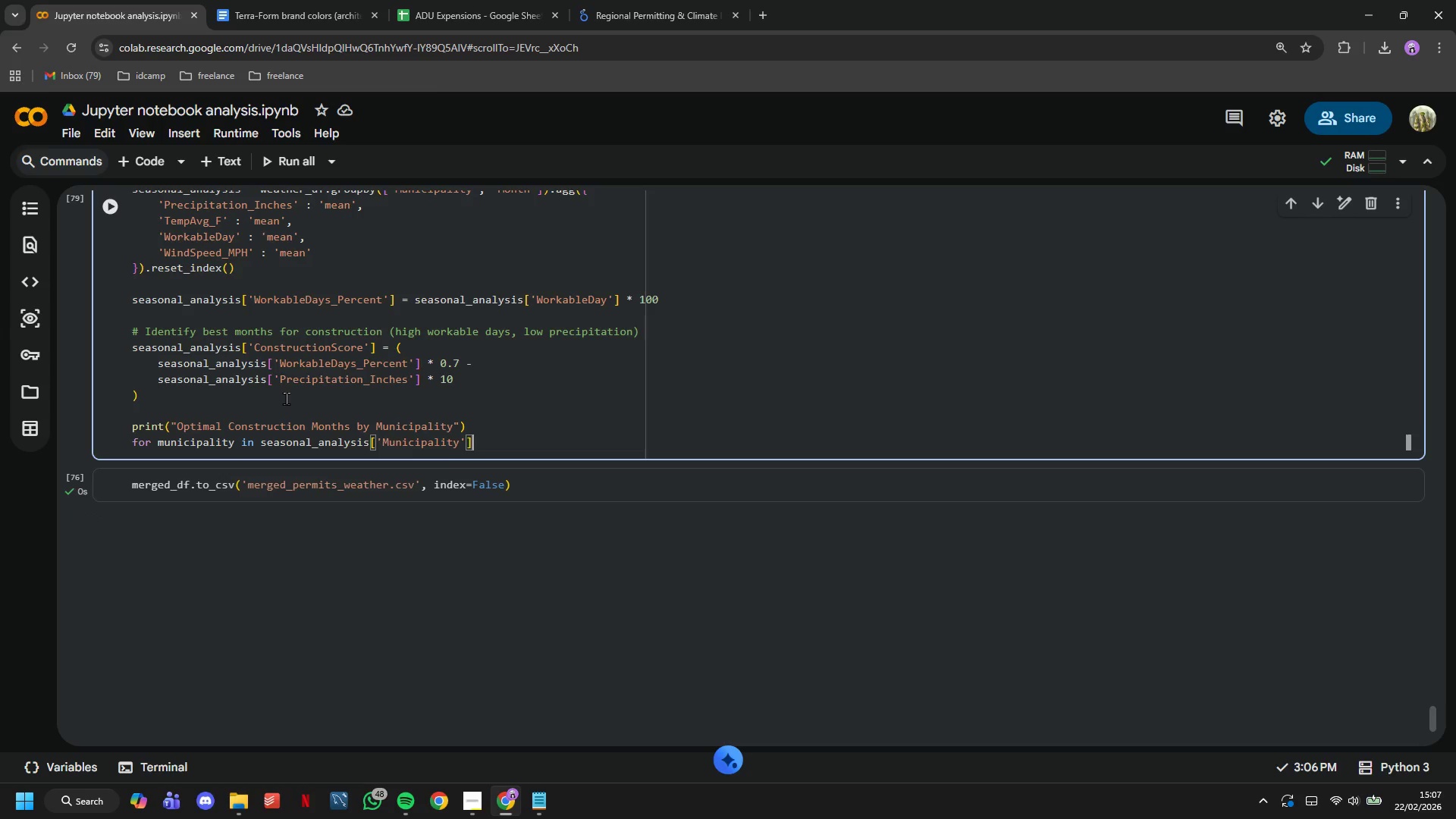 
type(.unique()
 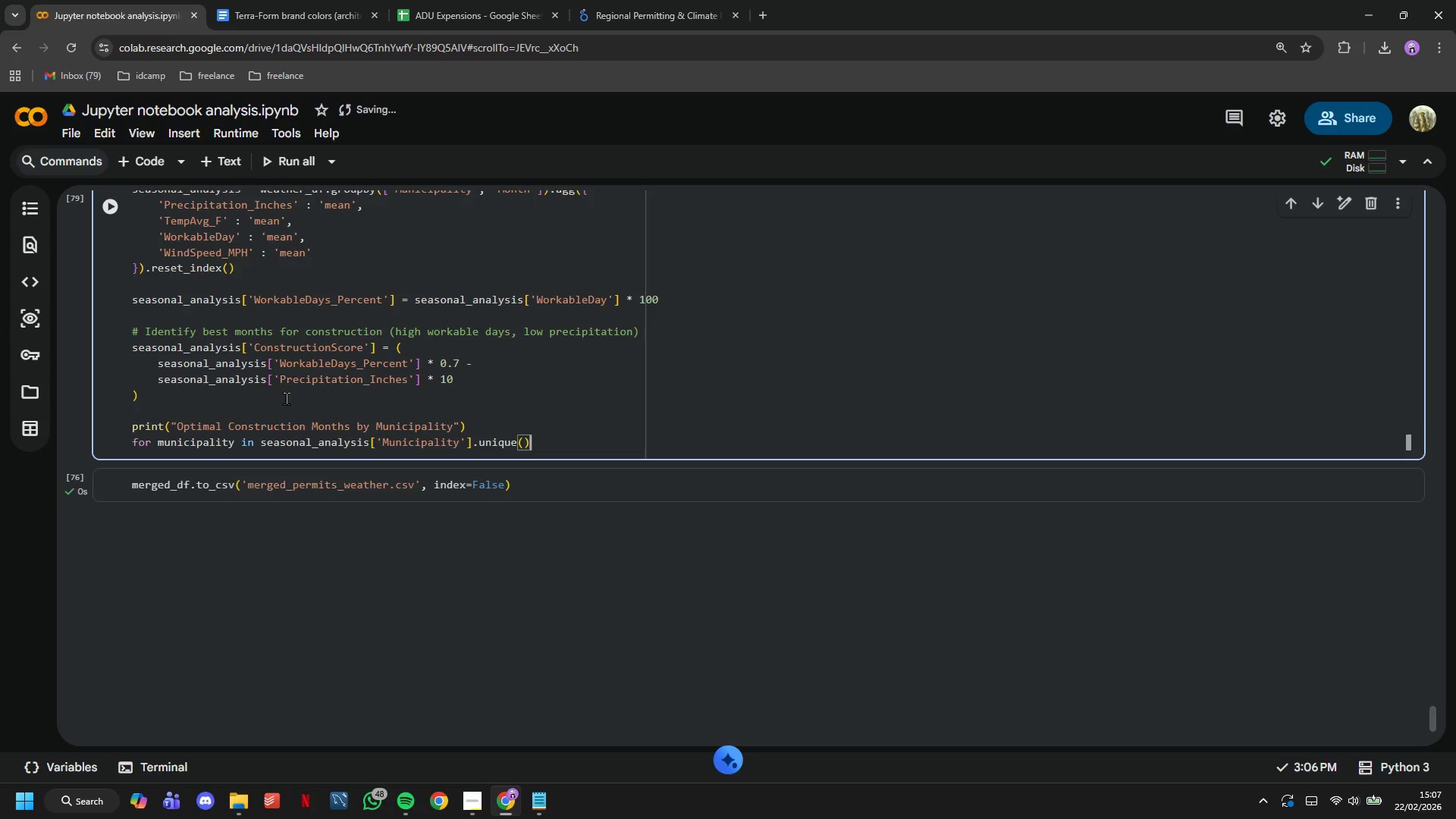 
key(ArrowRight)
 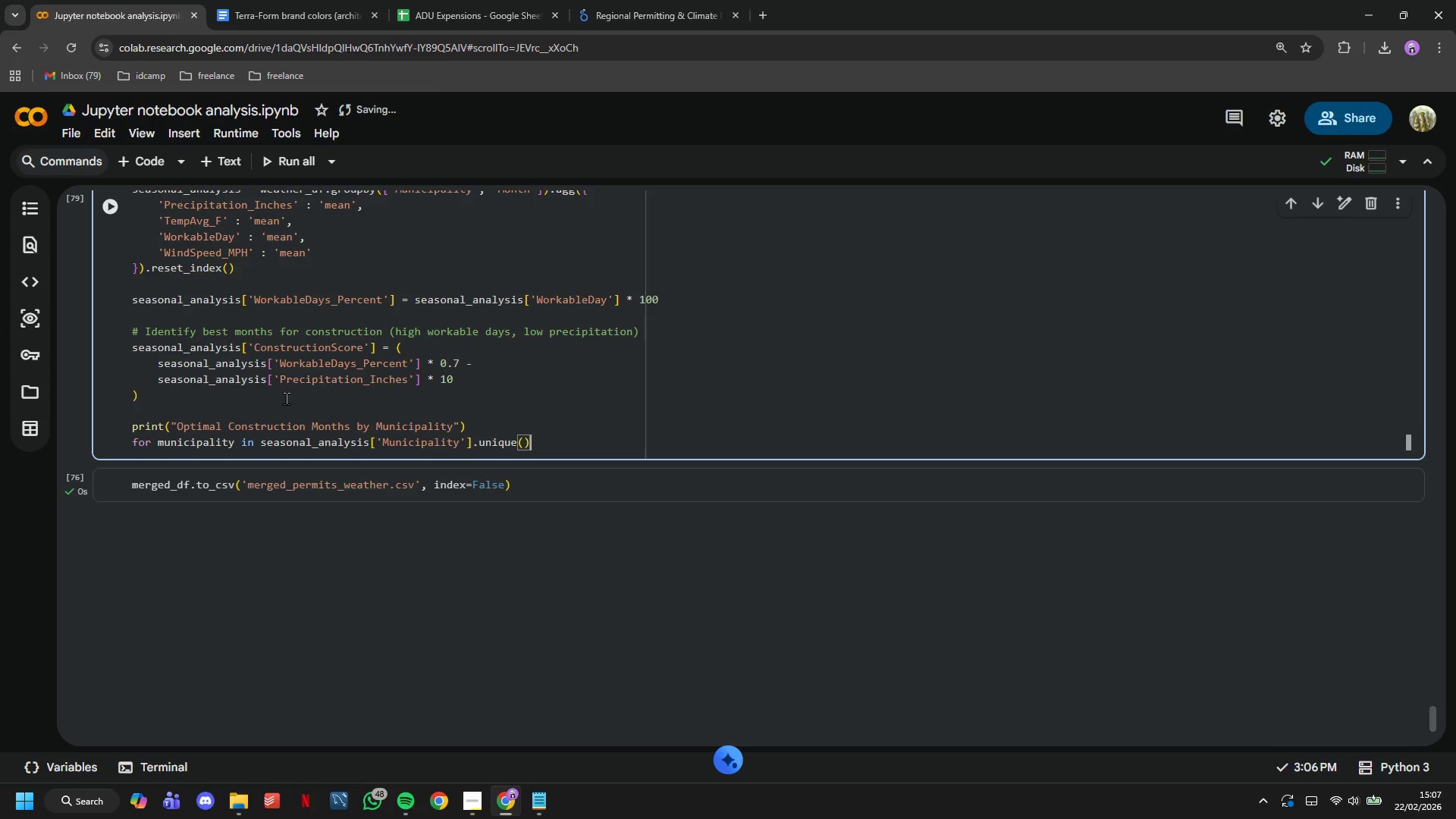 
key(Shift+Semicolon)
 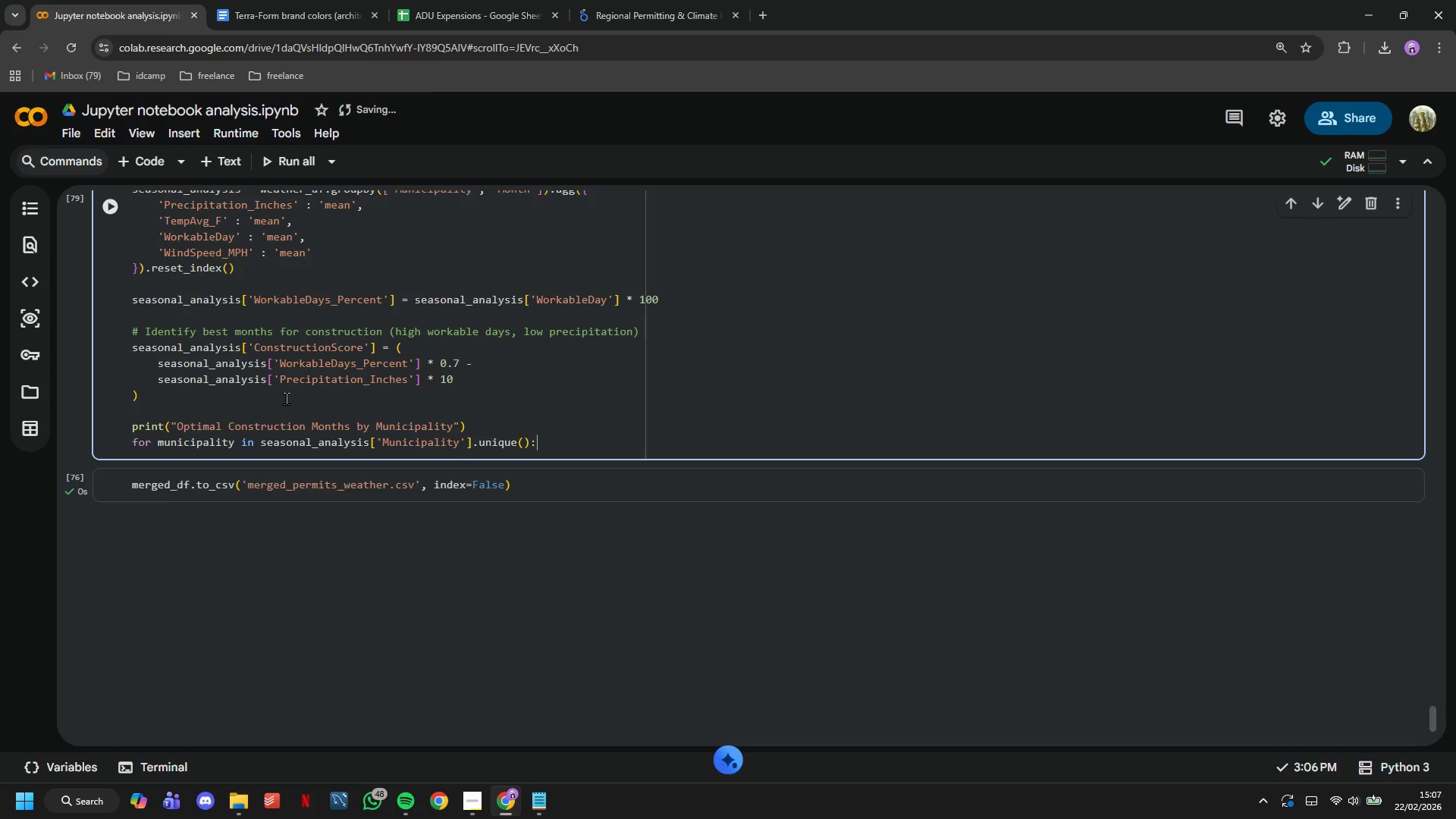 
key(Enter)
 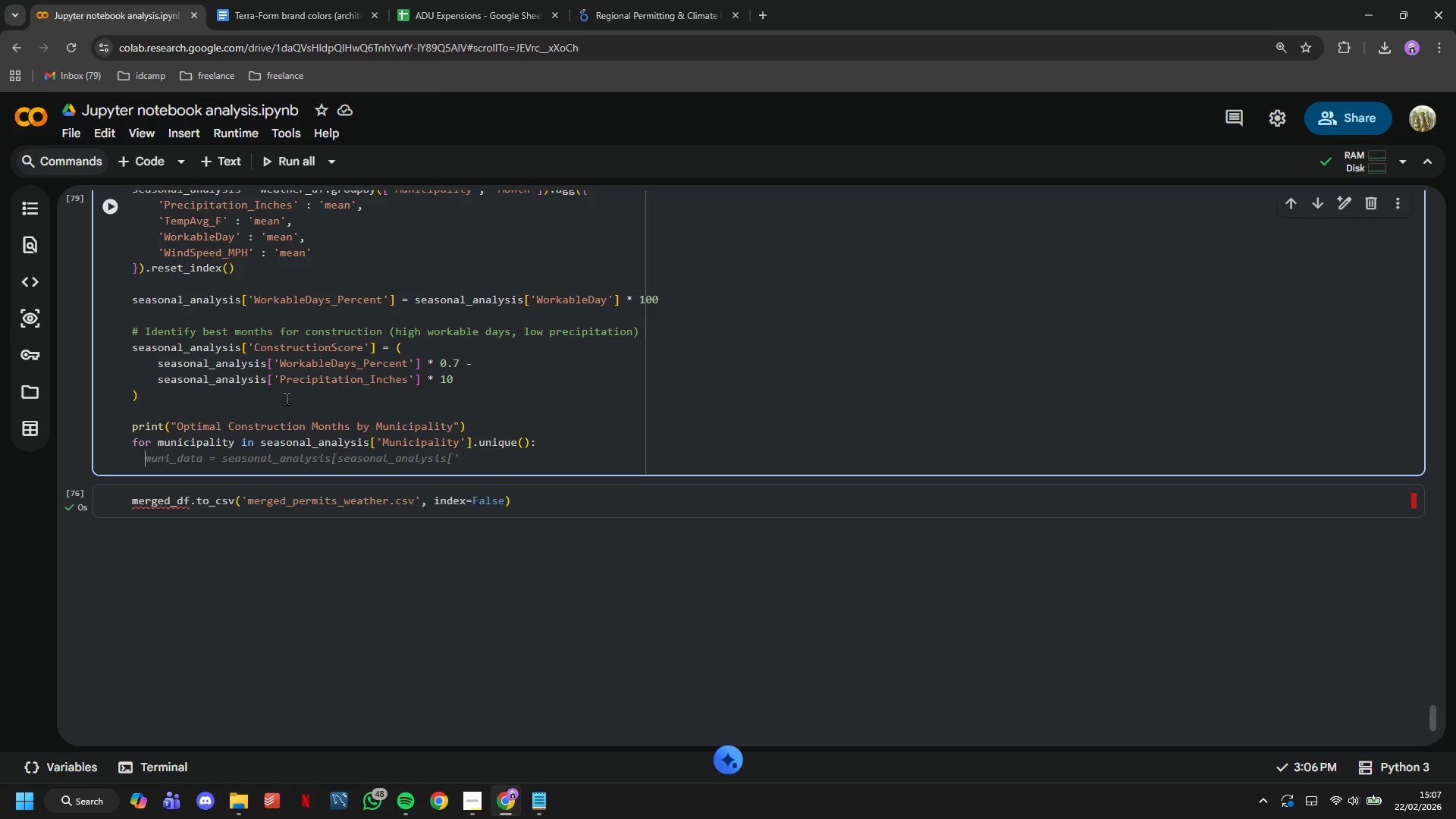 
type(muni_seasonal = seasonal_analysis)
 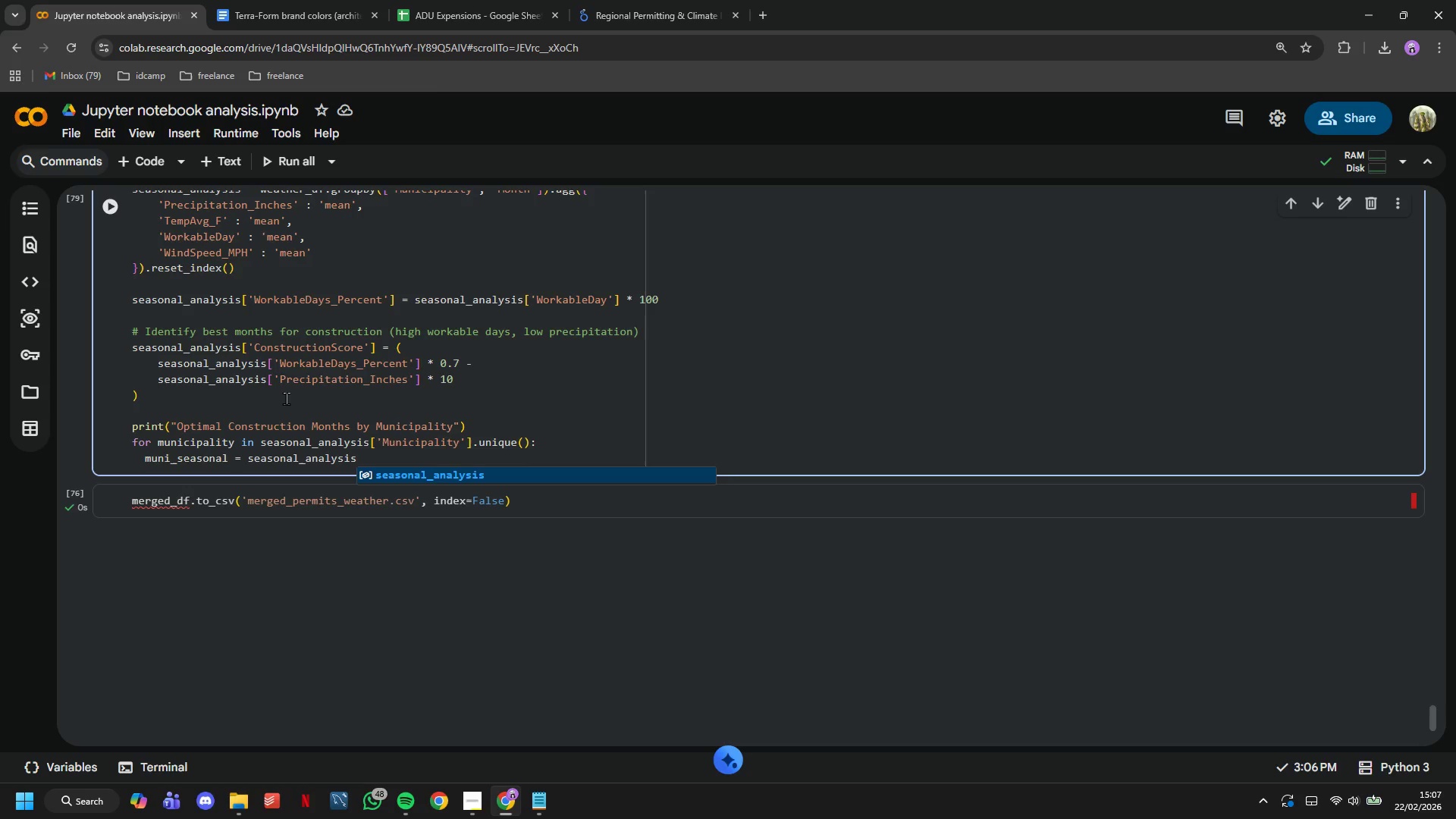 
wait(64.34)
 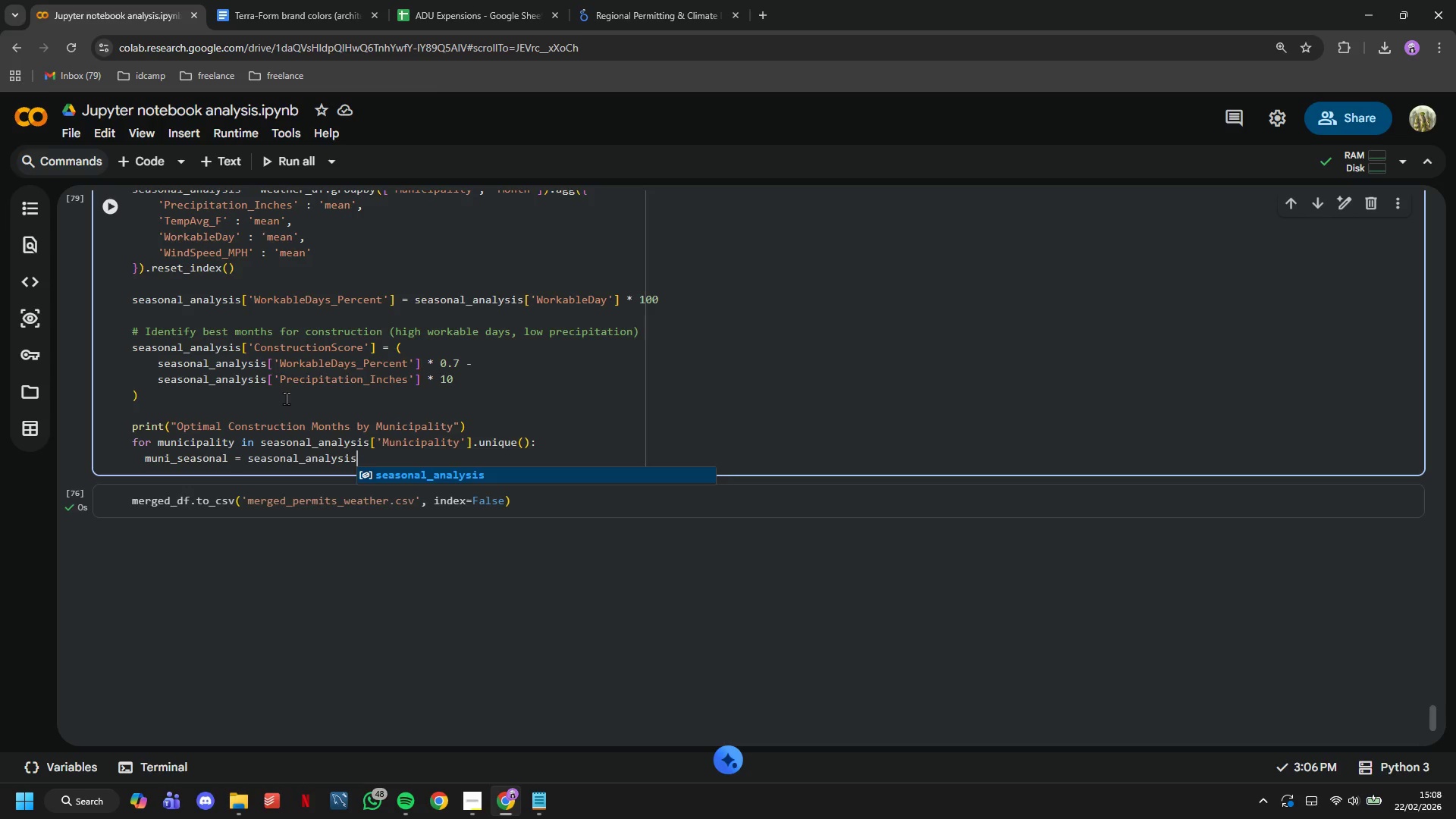 
type(['N)
key(Backspace)
type(Municipality)
 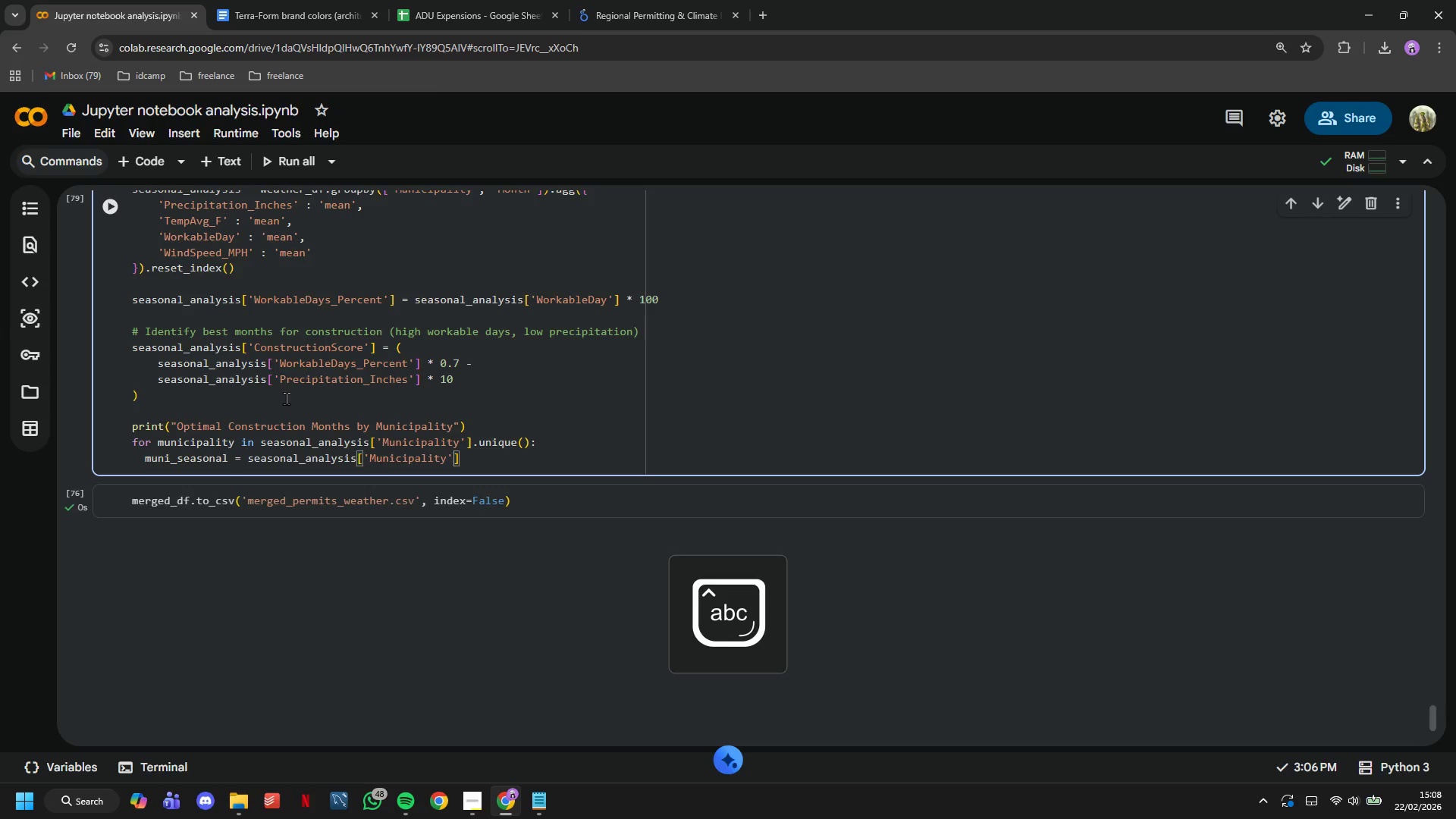 
key(ArrowRight)
 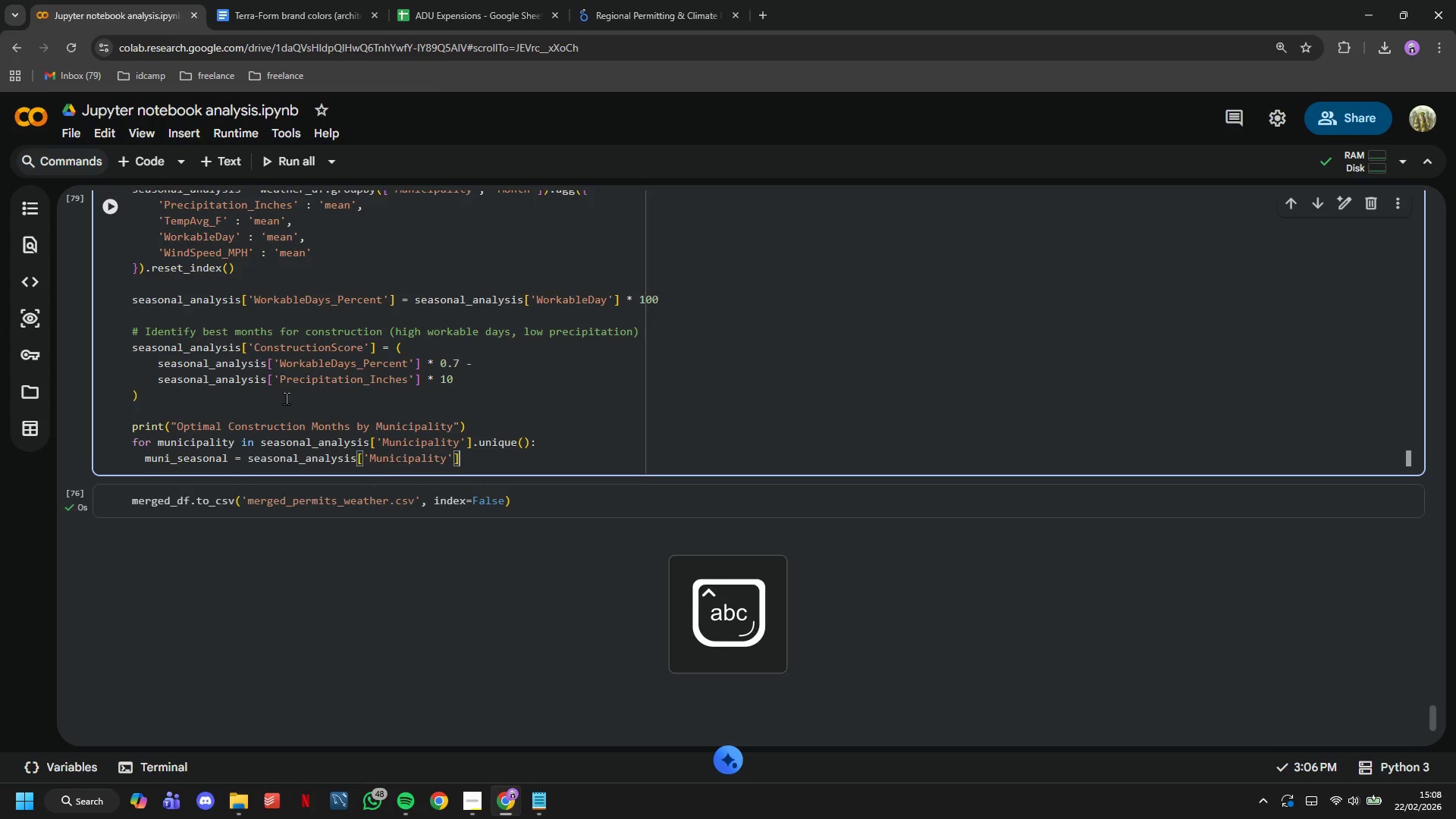 
key(ArrowRight)
 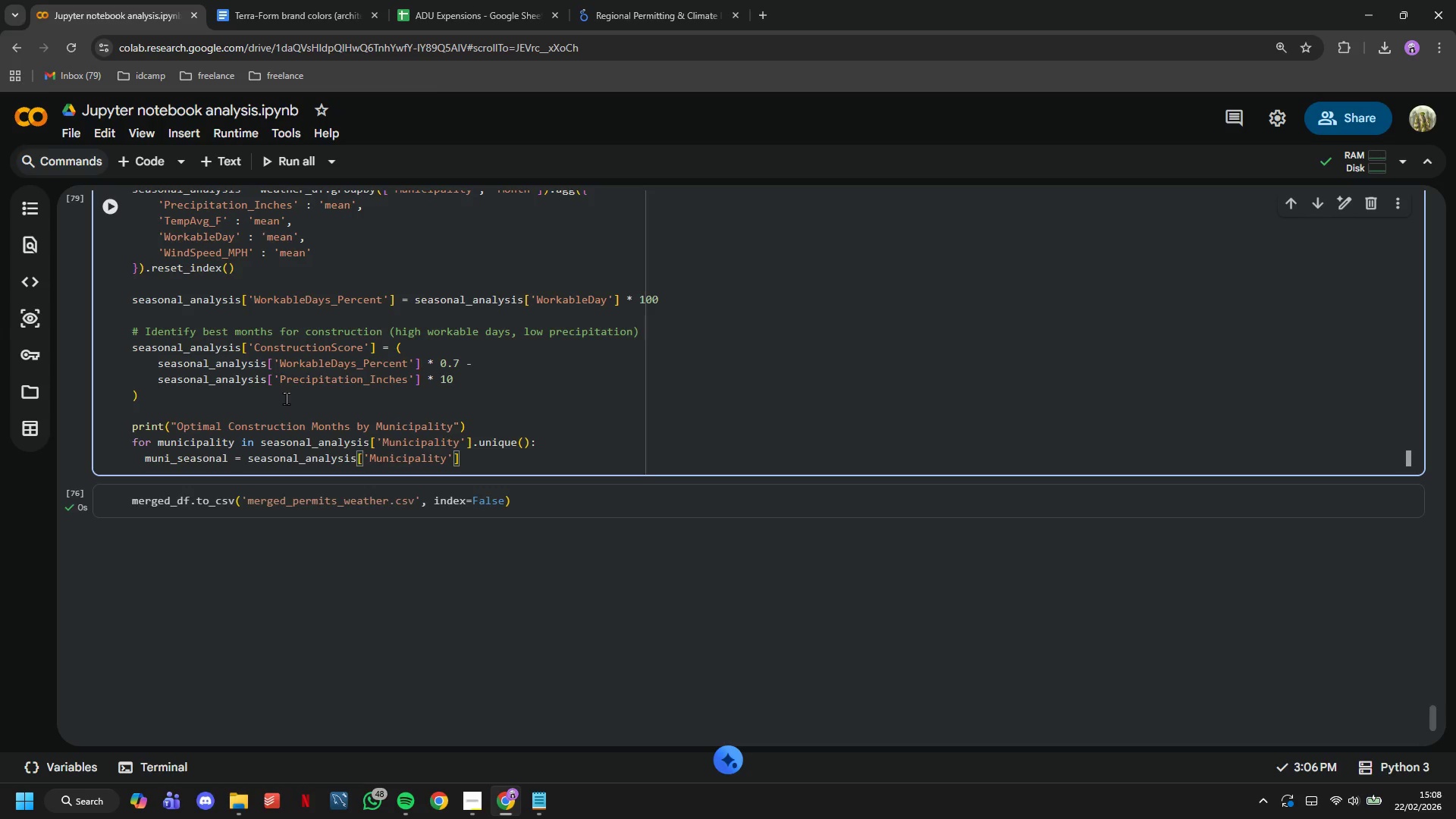 
wait(6.45)
 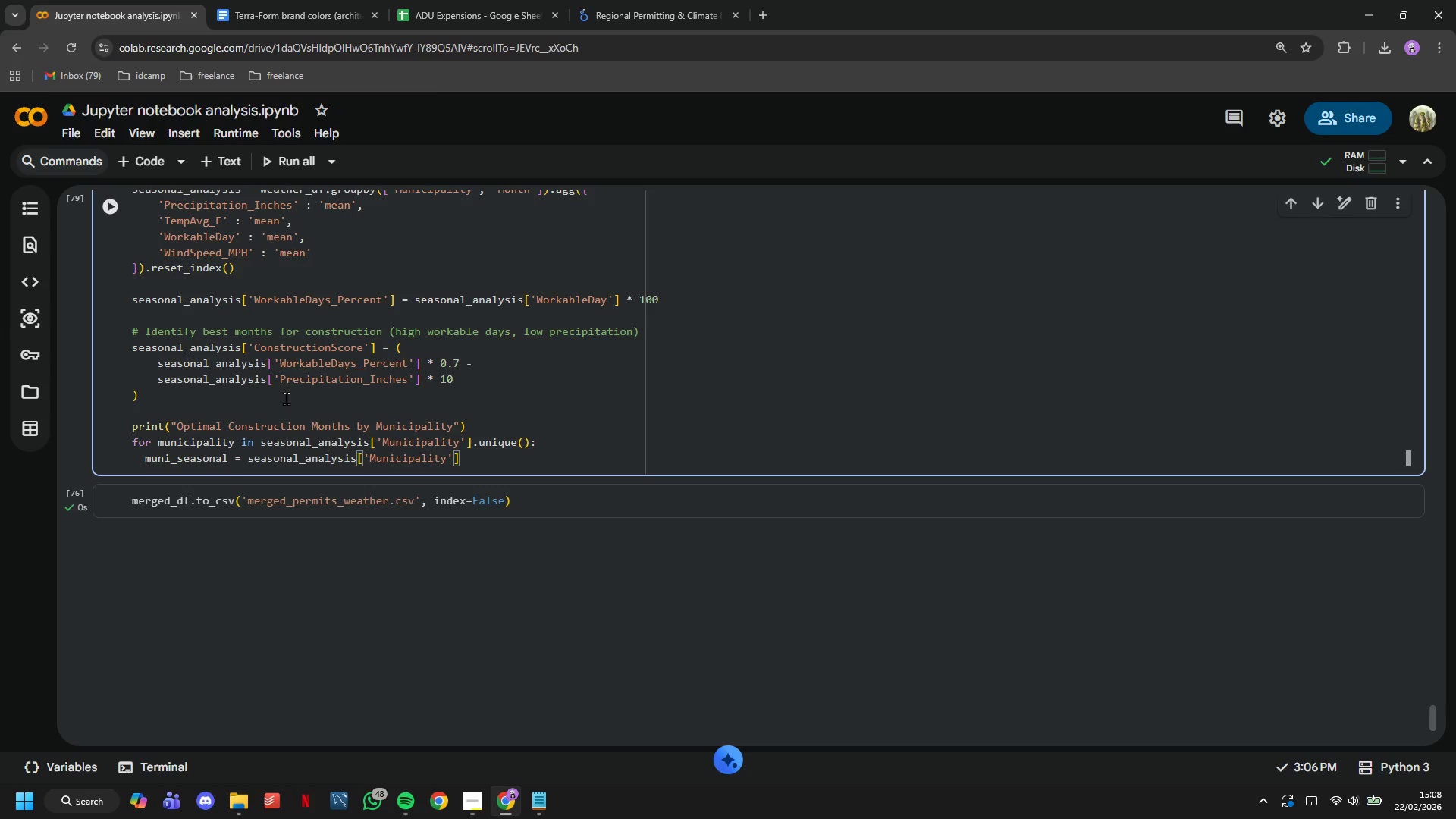 
hold_key(key=Backspace, duration=0.98)
 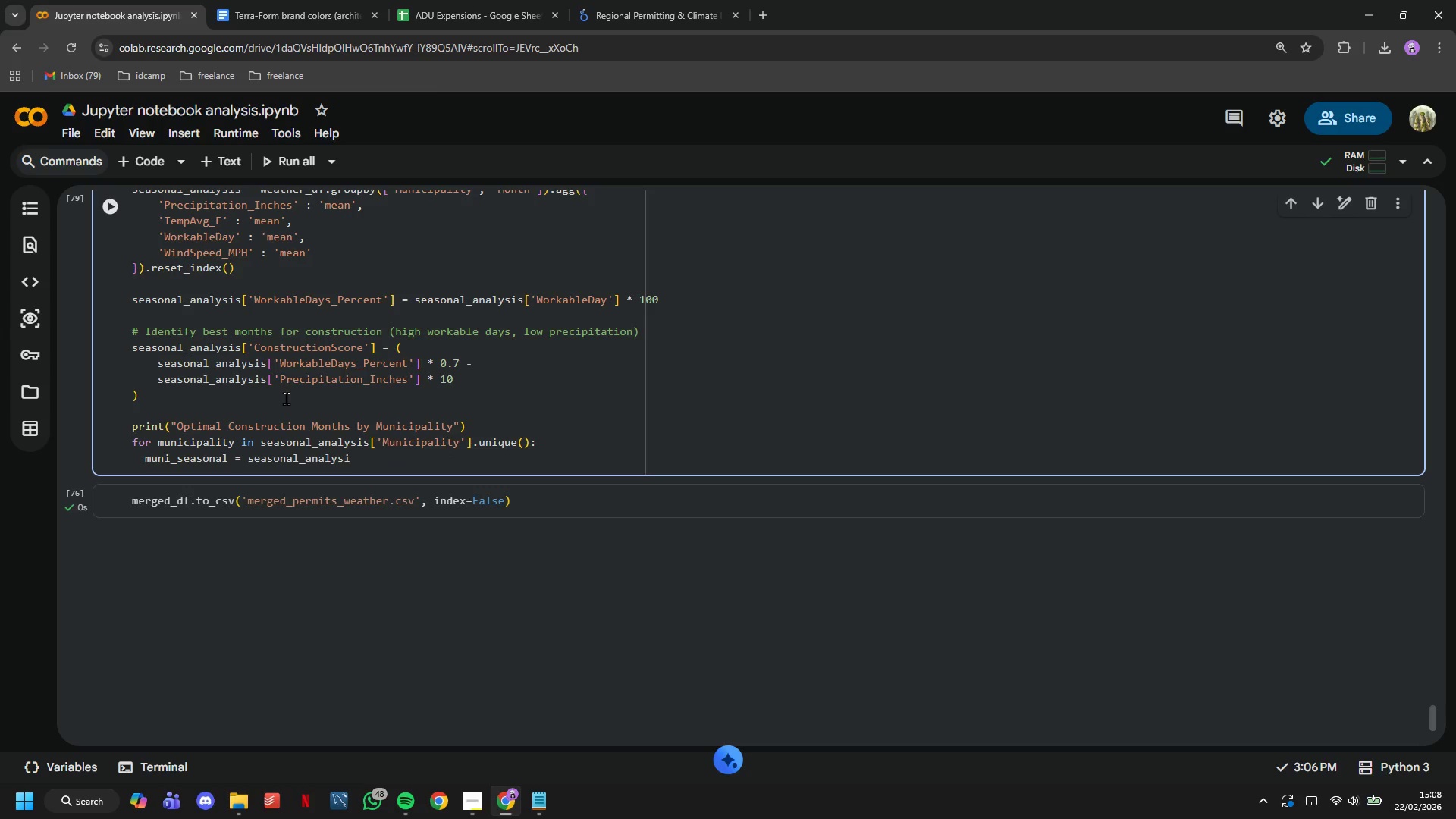 
type(s[seasonal))
key(Backspace)
type(-anal)
key(Backspace)
key(Backspace)
key(Backspace)
key(Backspace)
key(Backspace)
type(_analysis['Muni)
 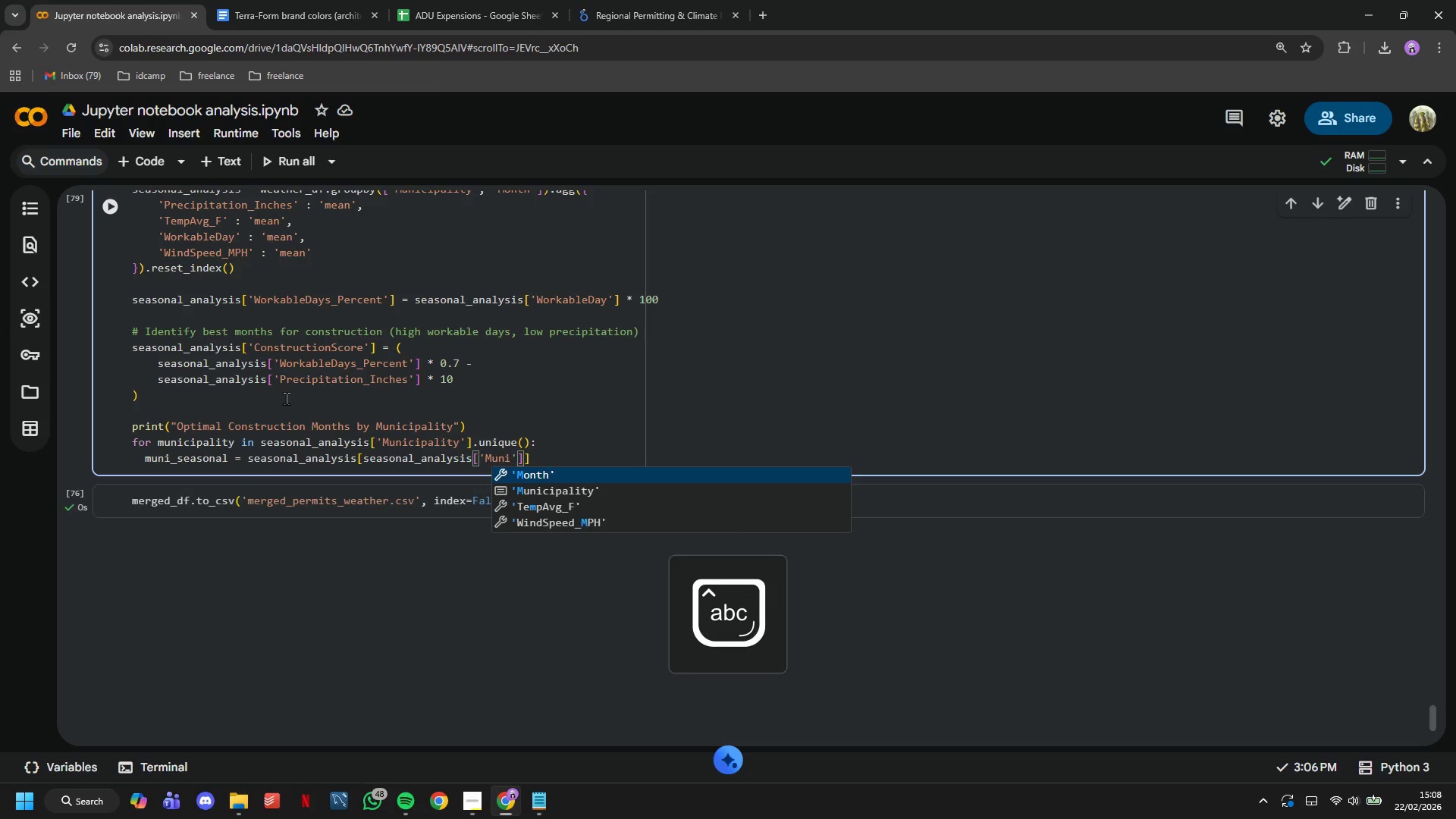 
key(Enter)
 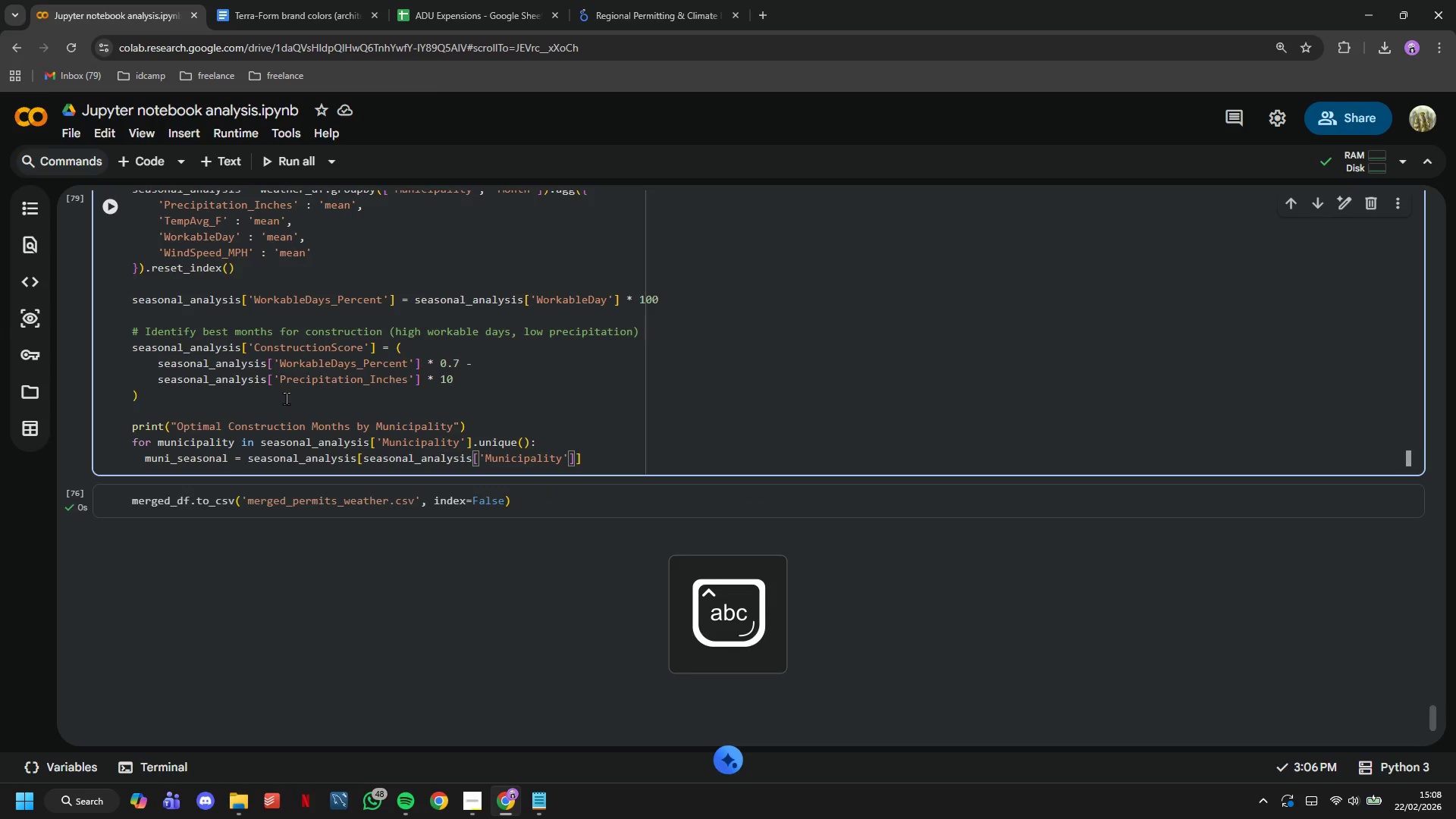 
key(ArrowRight)
 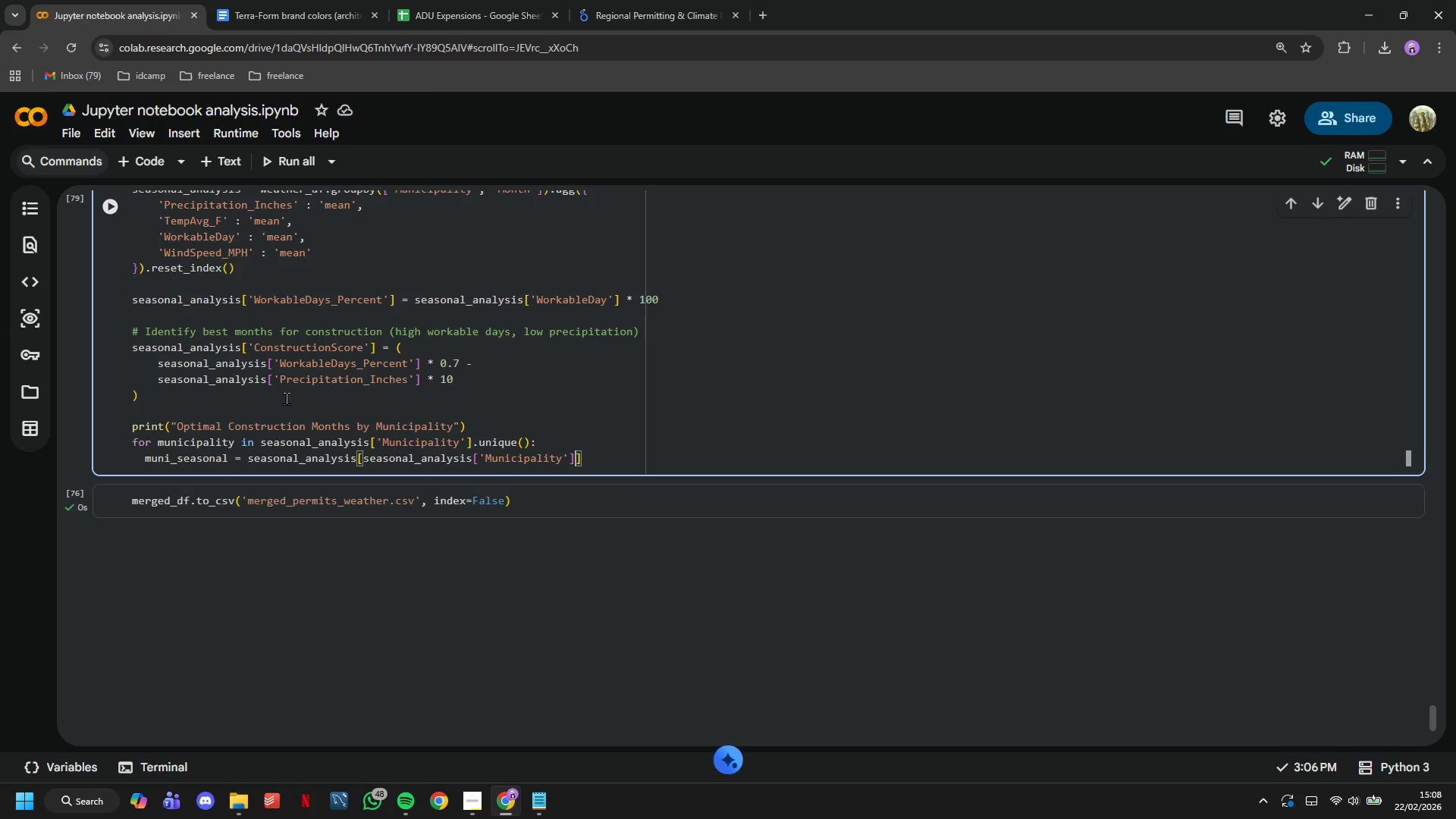 
type(==municipality)
 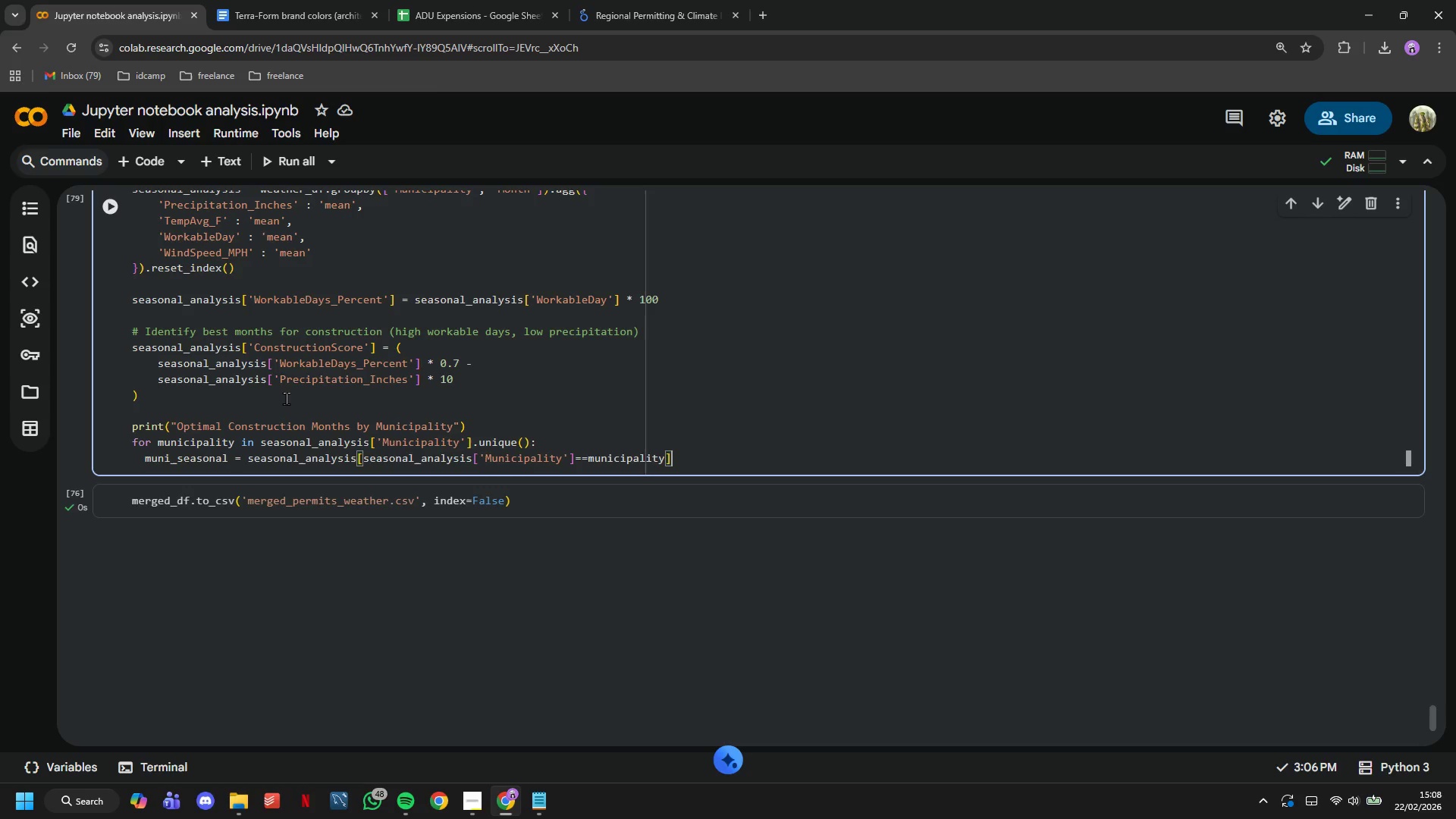 
key(ArrowRight)
 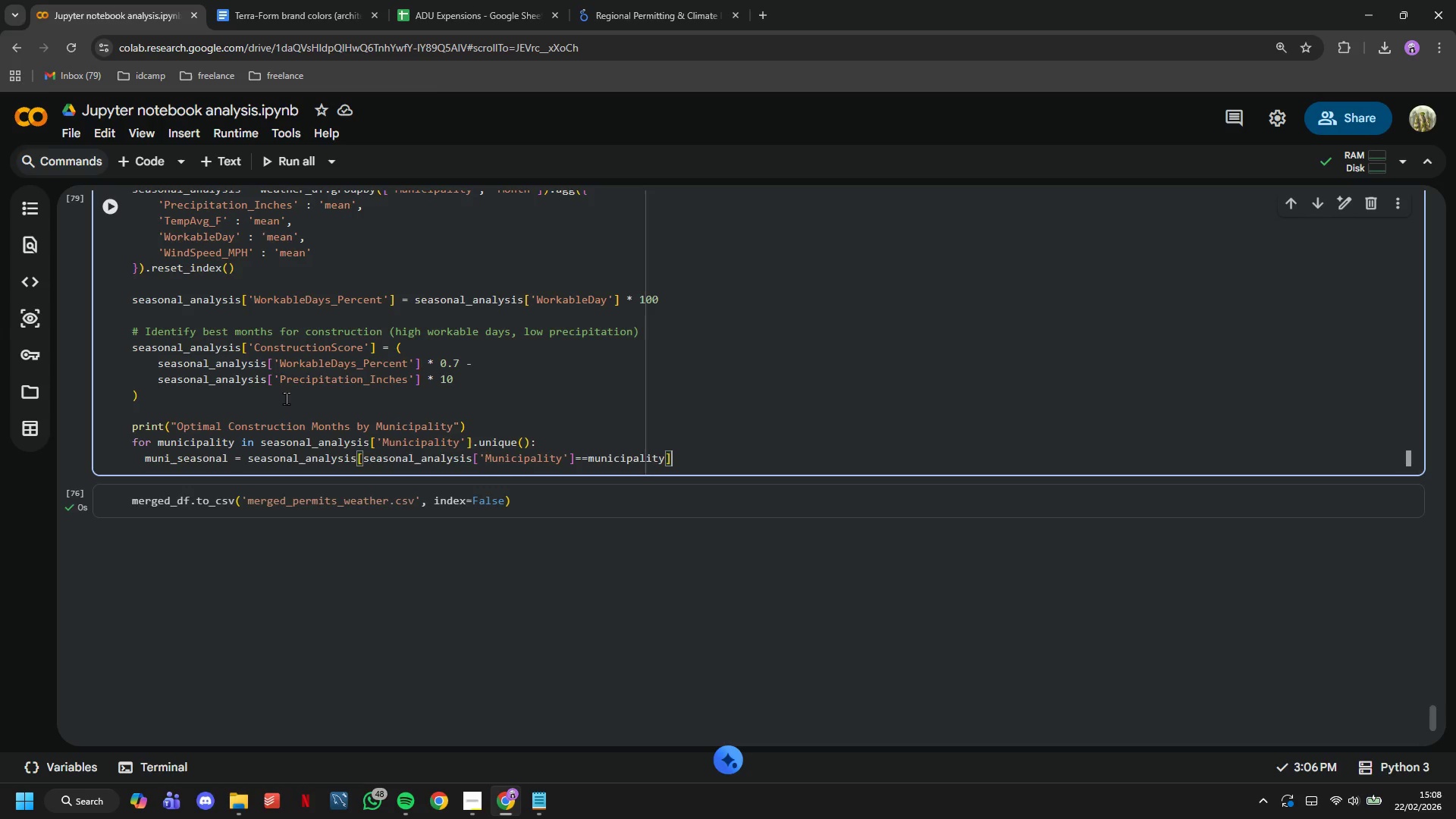 
type(.sort_b)
key(Backspace)
type(values('Construction)
 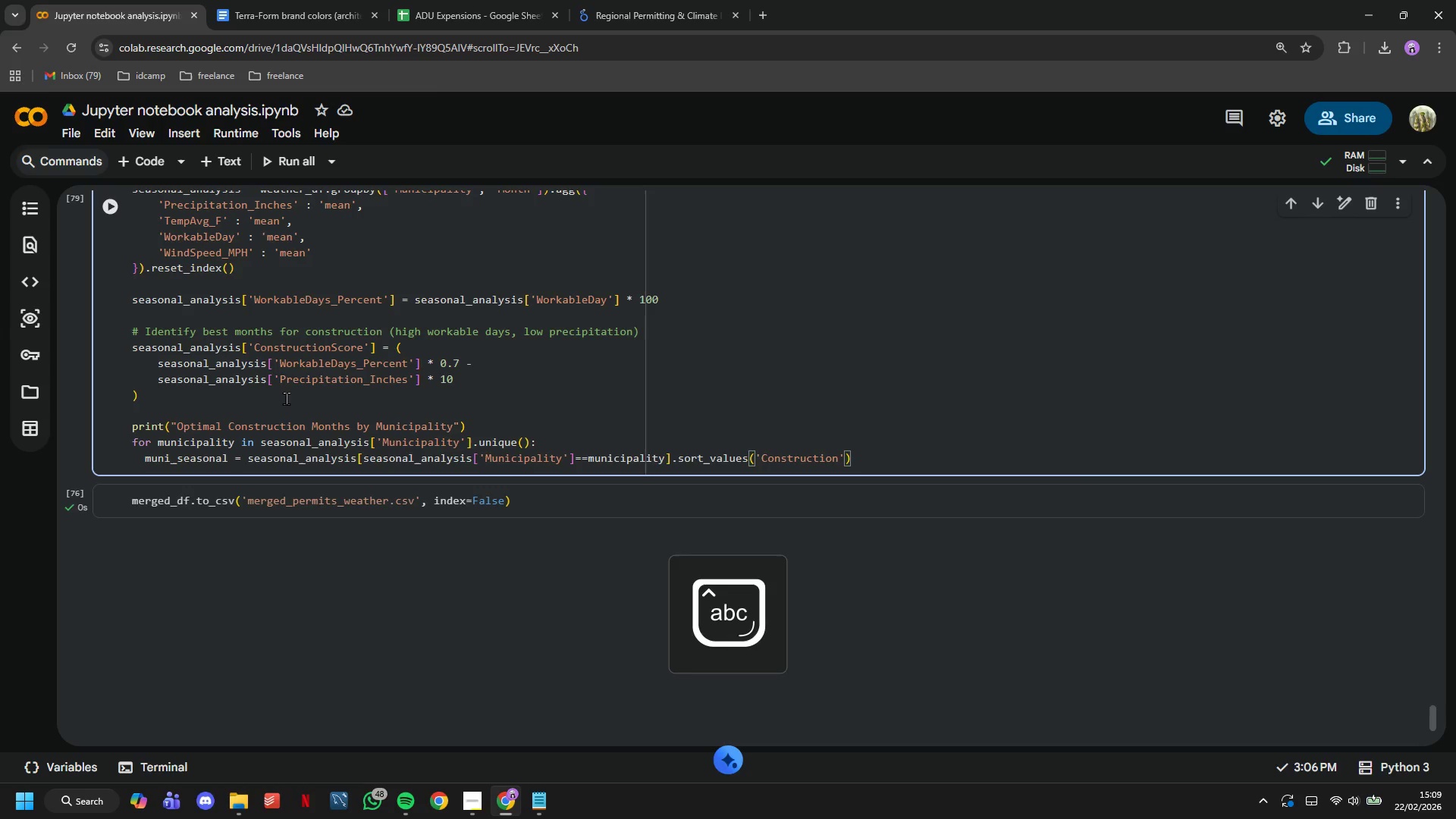 
type(Score)
 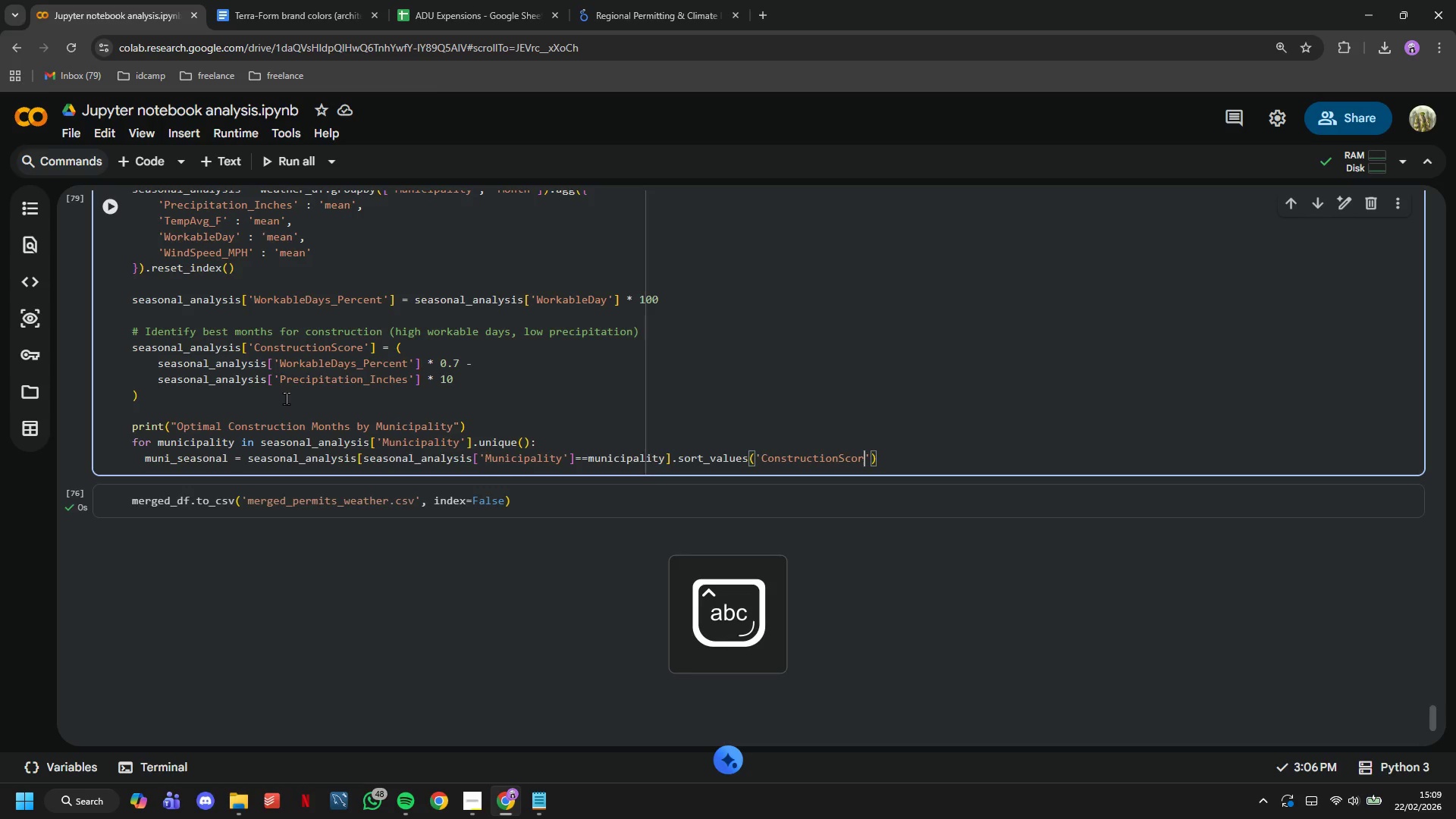 
key(ArrowRight)
 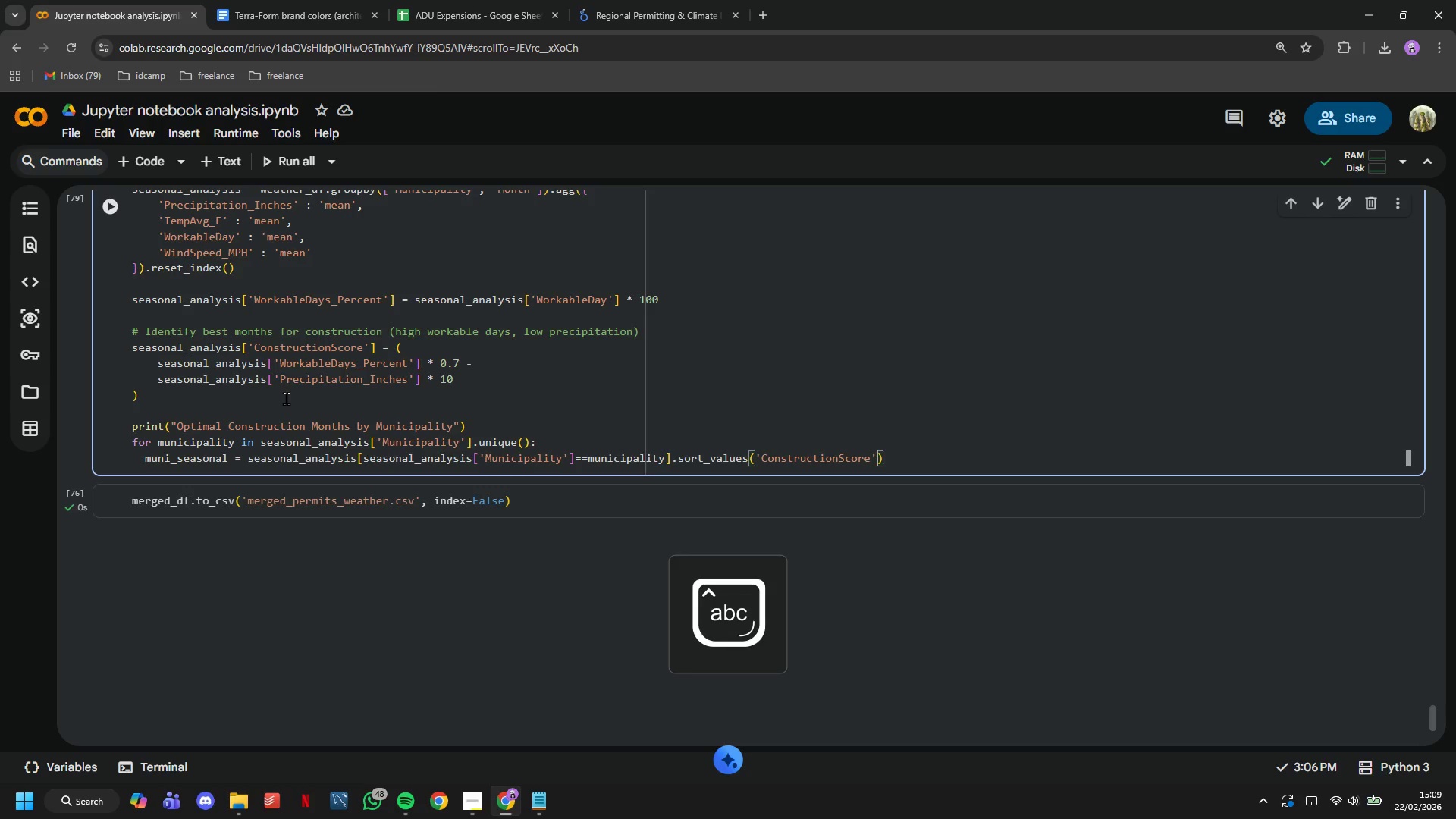 
type(, ascending=False)
 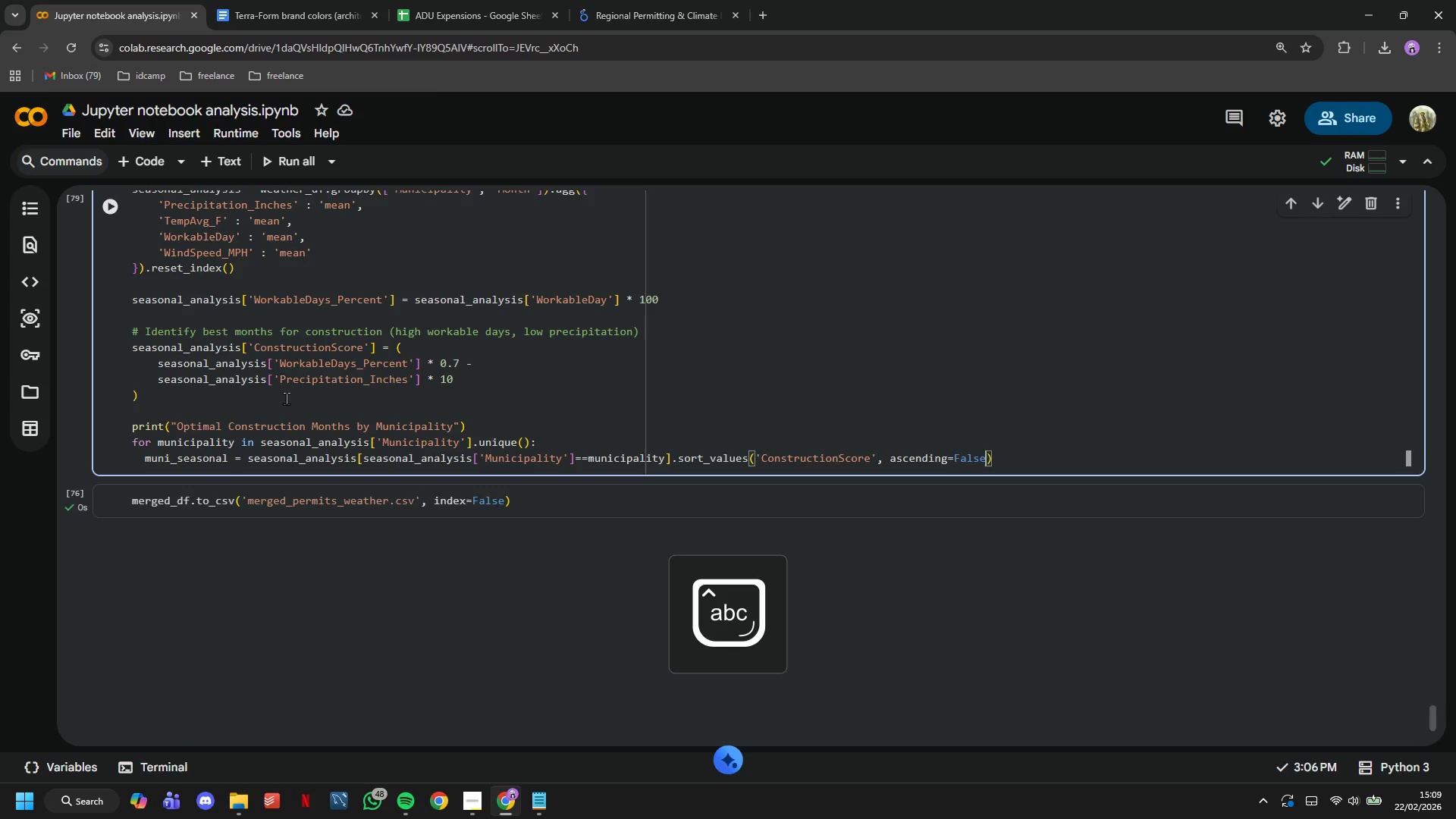 
key(ArrowRight)
 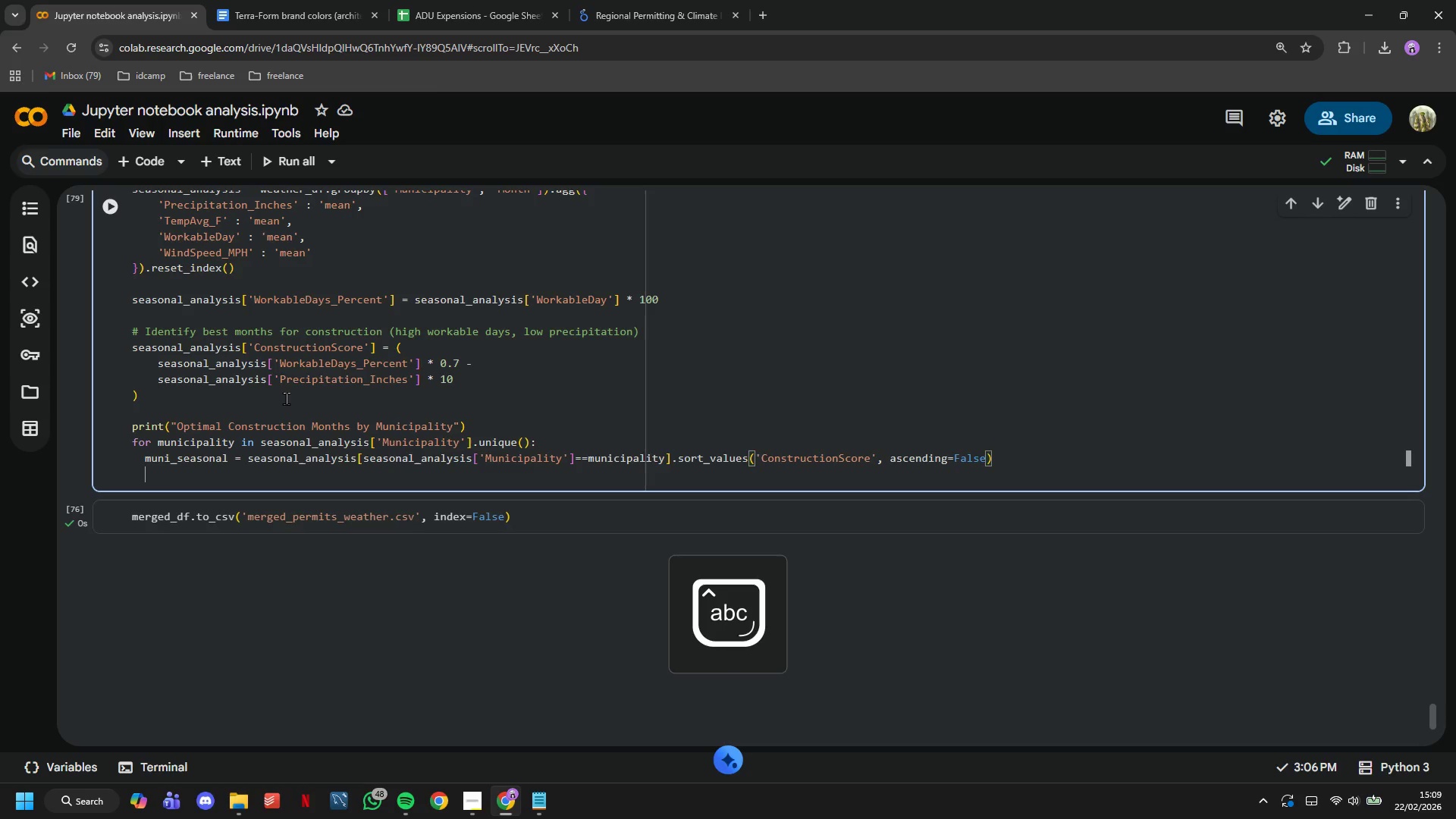 
key(Enter)
 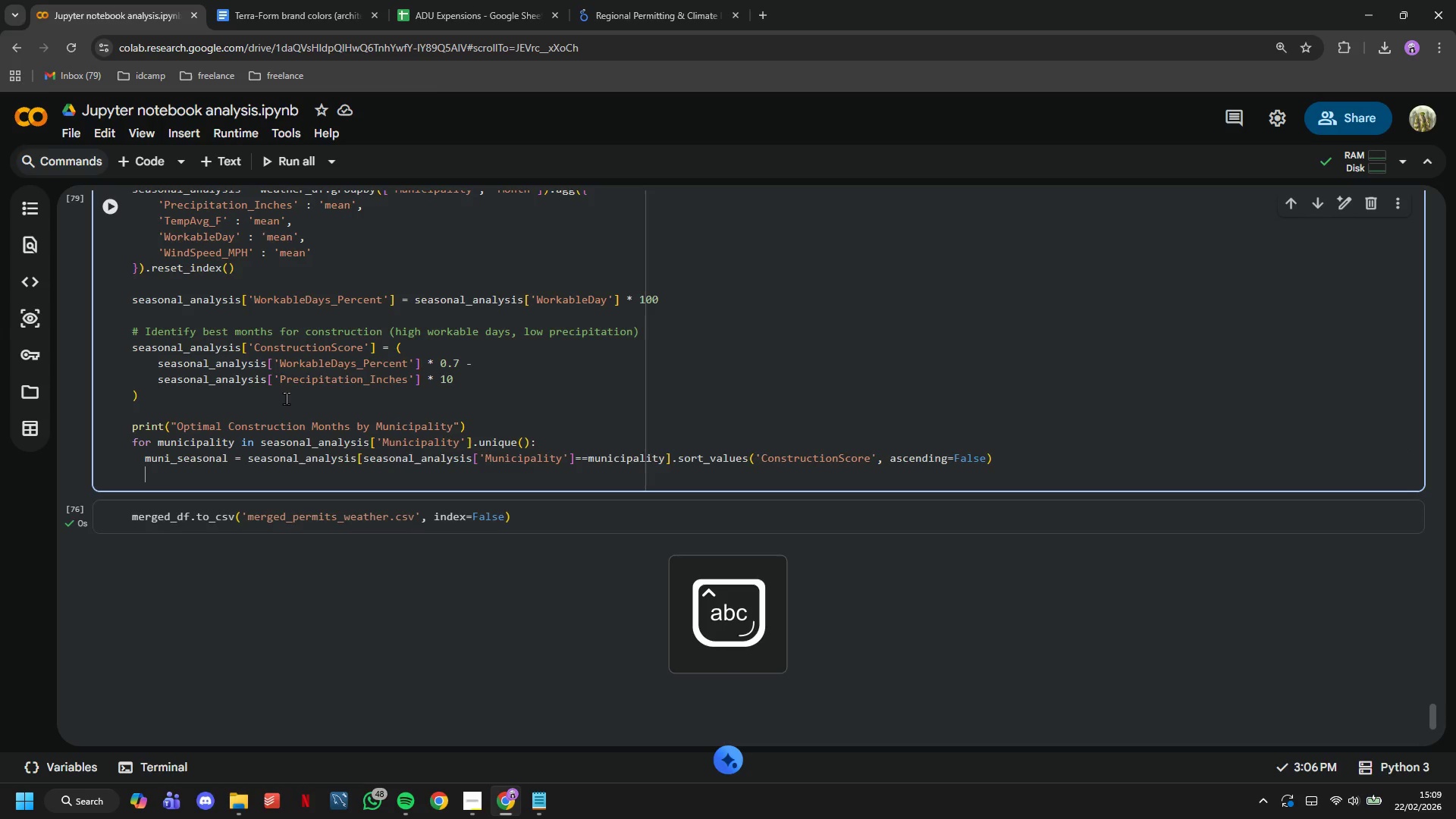 
right_click([286, 398])
 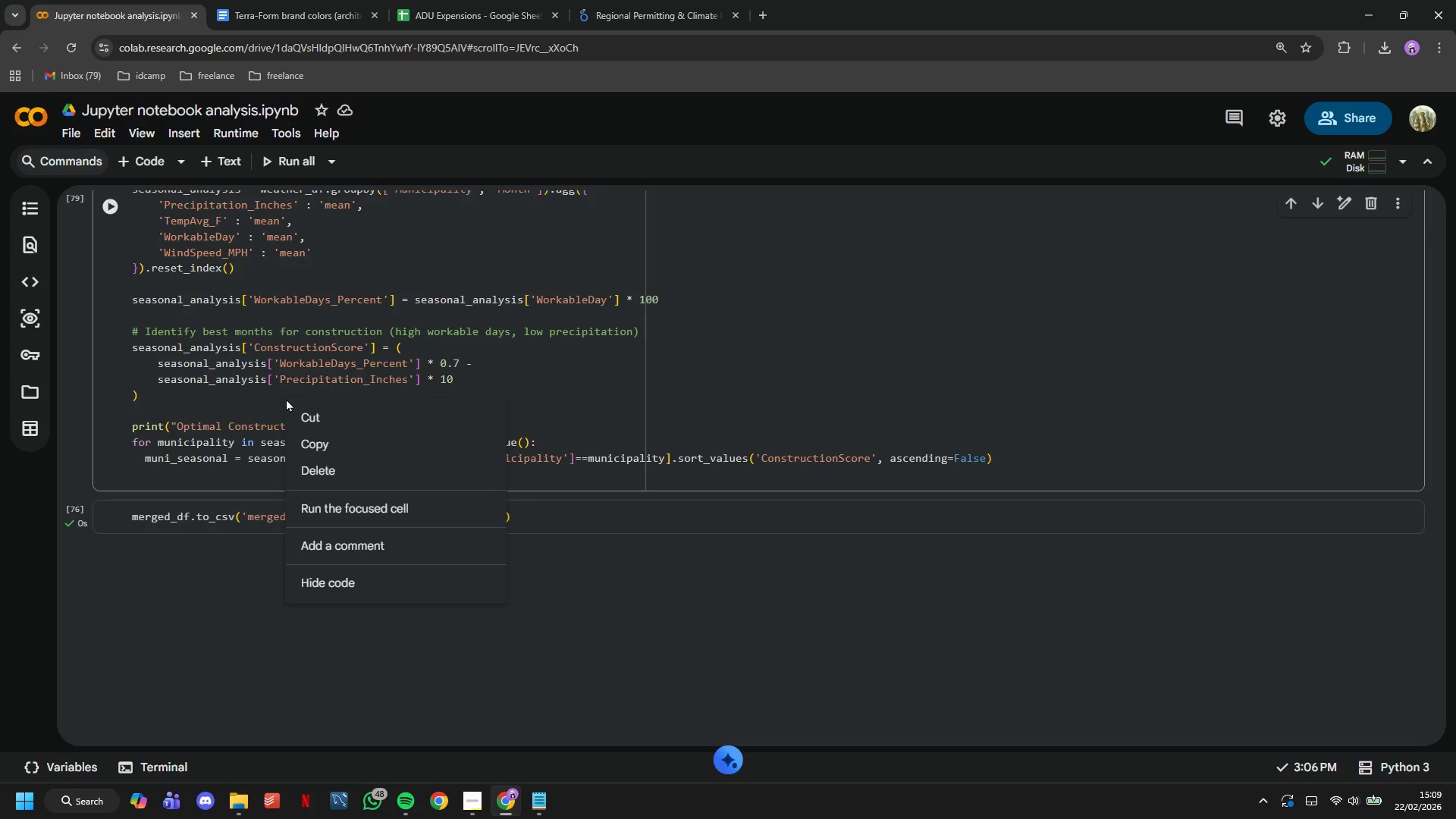 
type(print)
 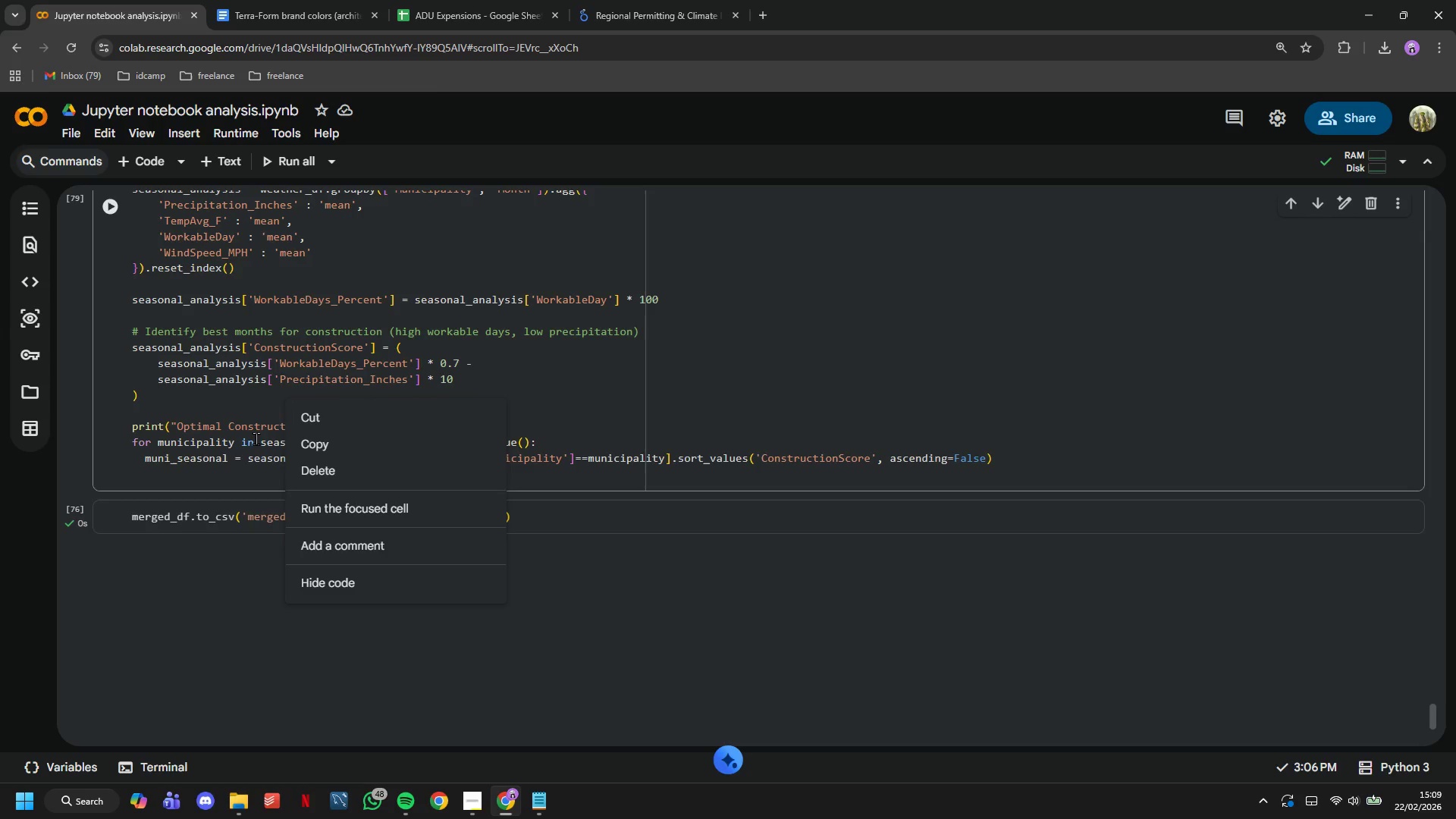 
left_click([231, 473])
 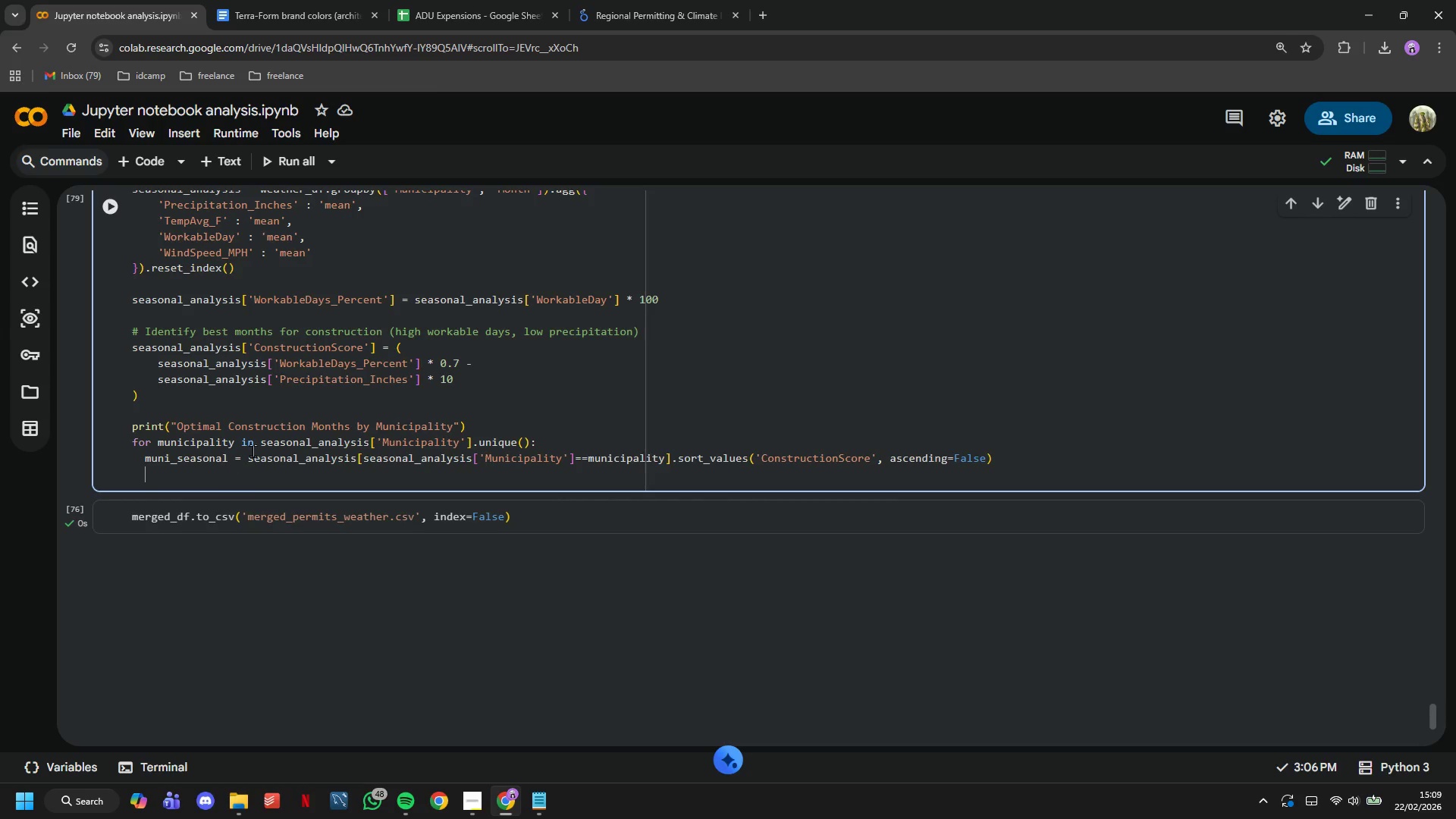 
scroll: coordinate [249, 433], scroll_direction: up, amount: 11.0
 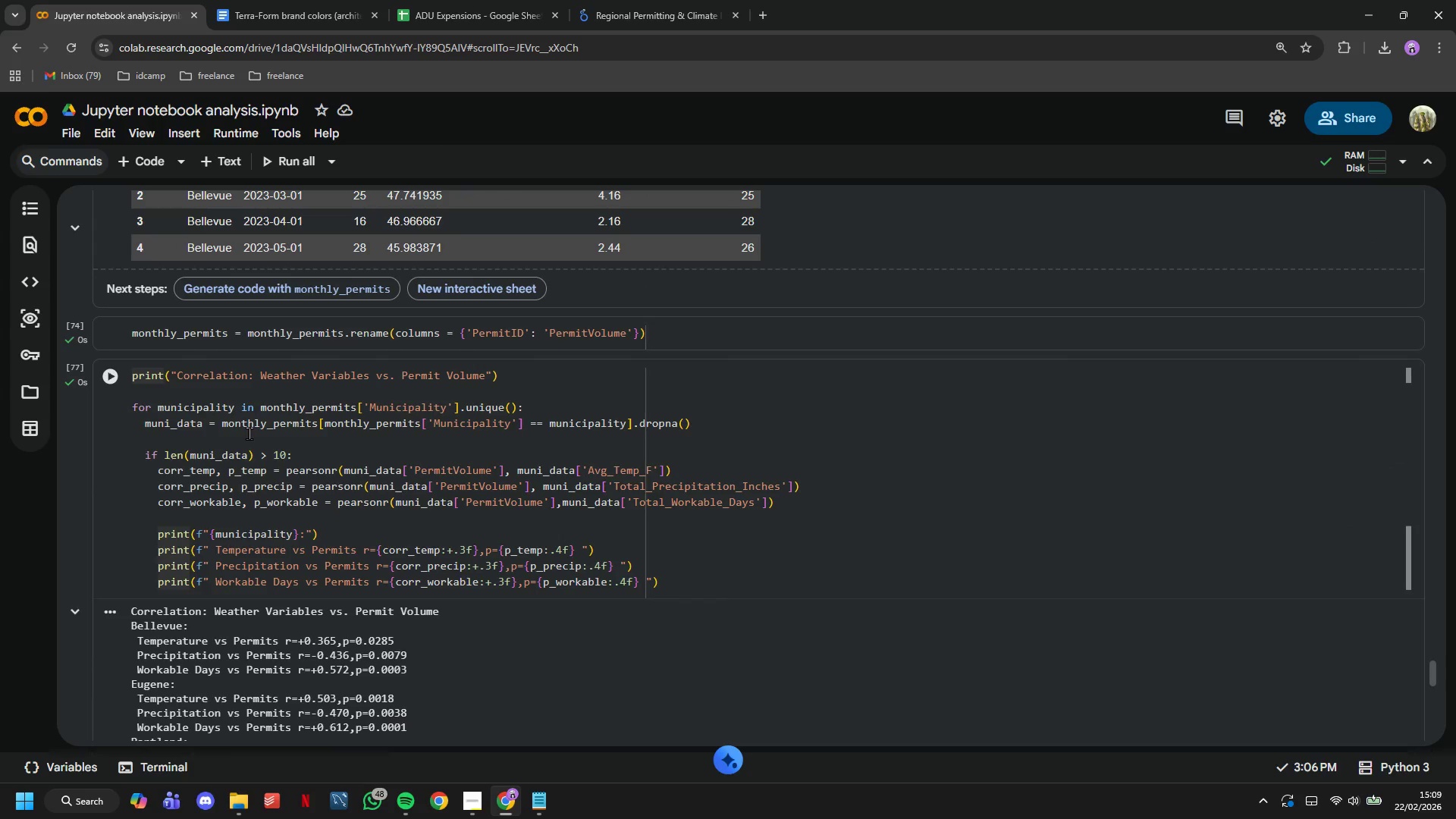 
scroll: coordinate [250, 433], scroll_direction: down, amount: 6.0
 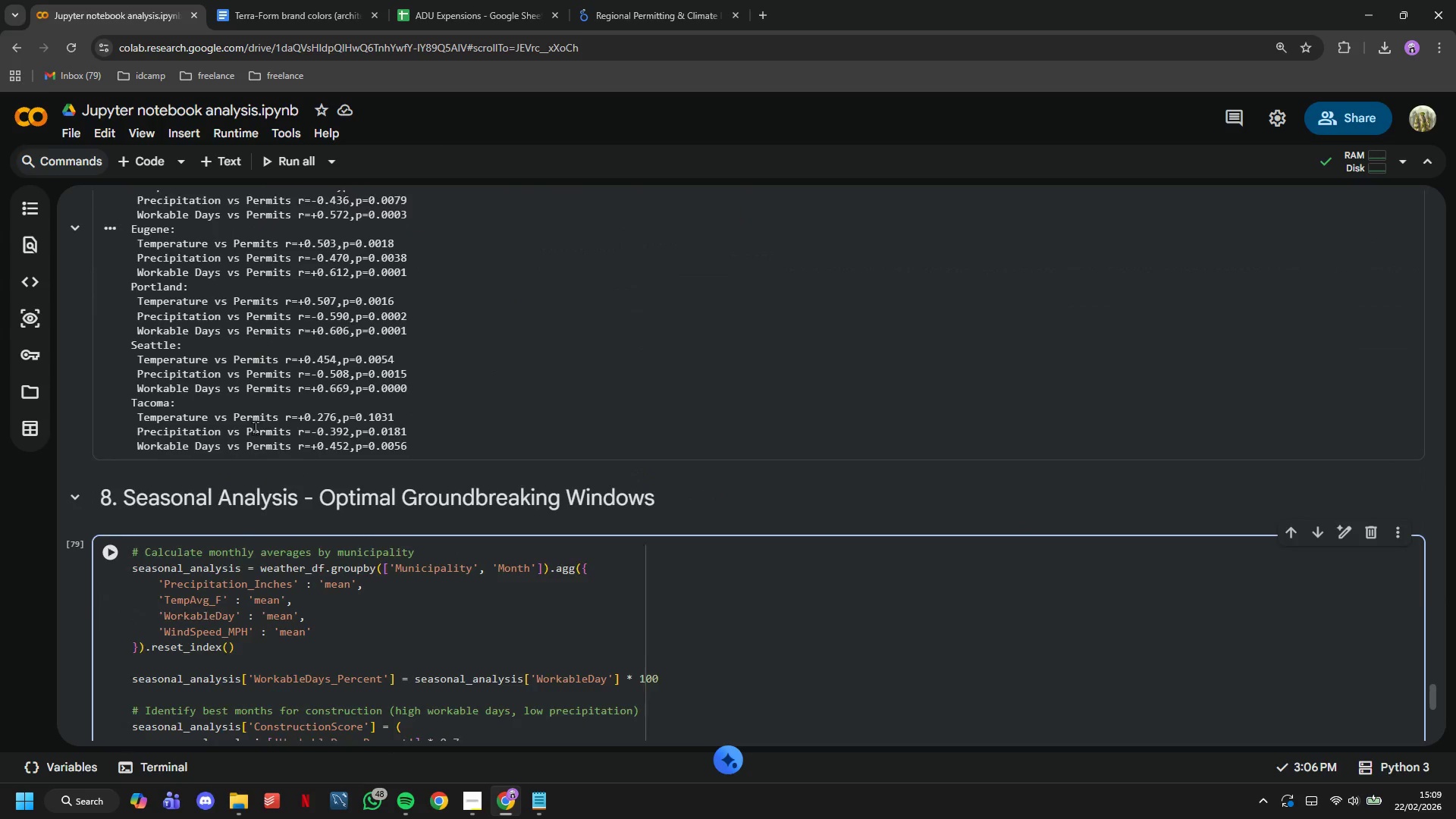 
scroll: coordinate [255, 428], scroll_direction: up, amount: 5.0
 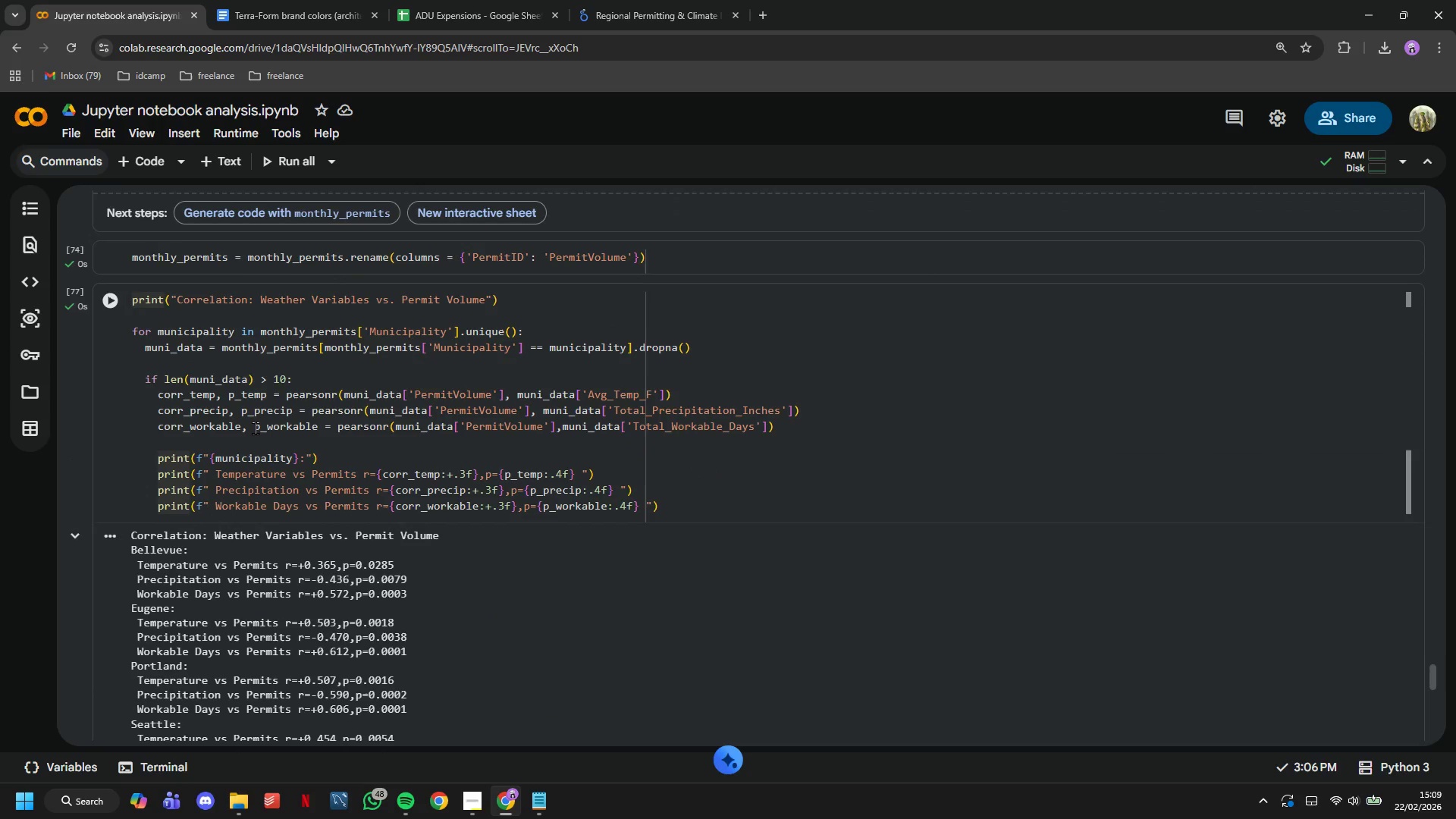 
scroll: coordinate [284, 409], scroll_direction: down, amount: 11.0
 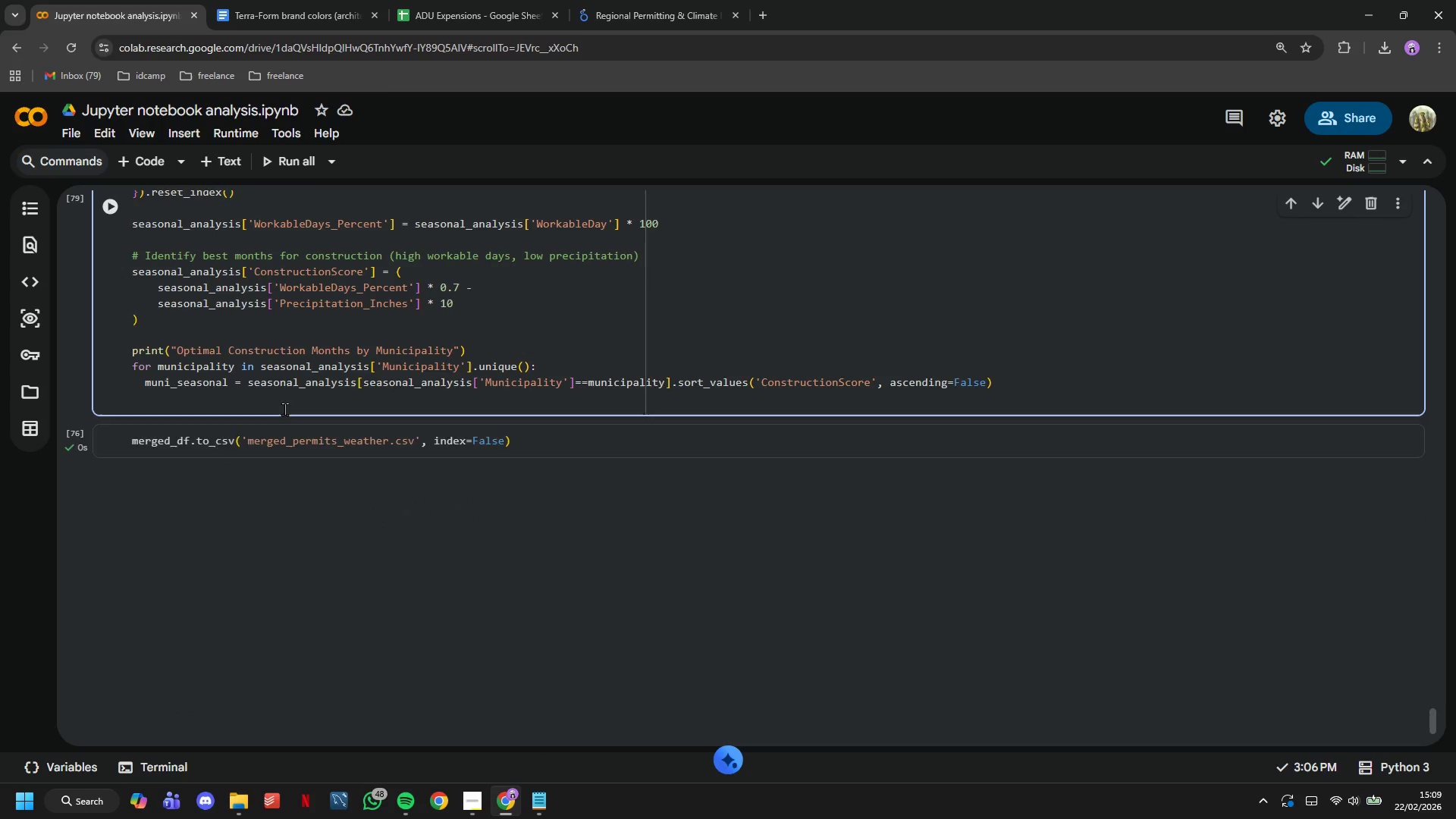 
key(Enter)
 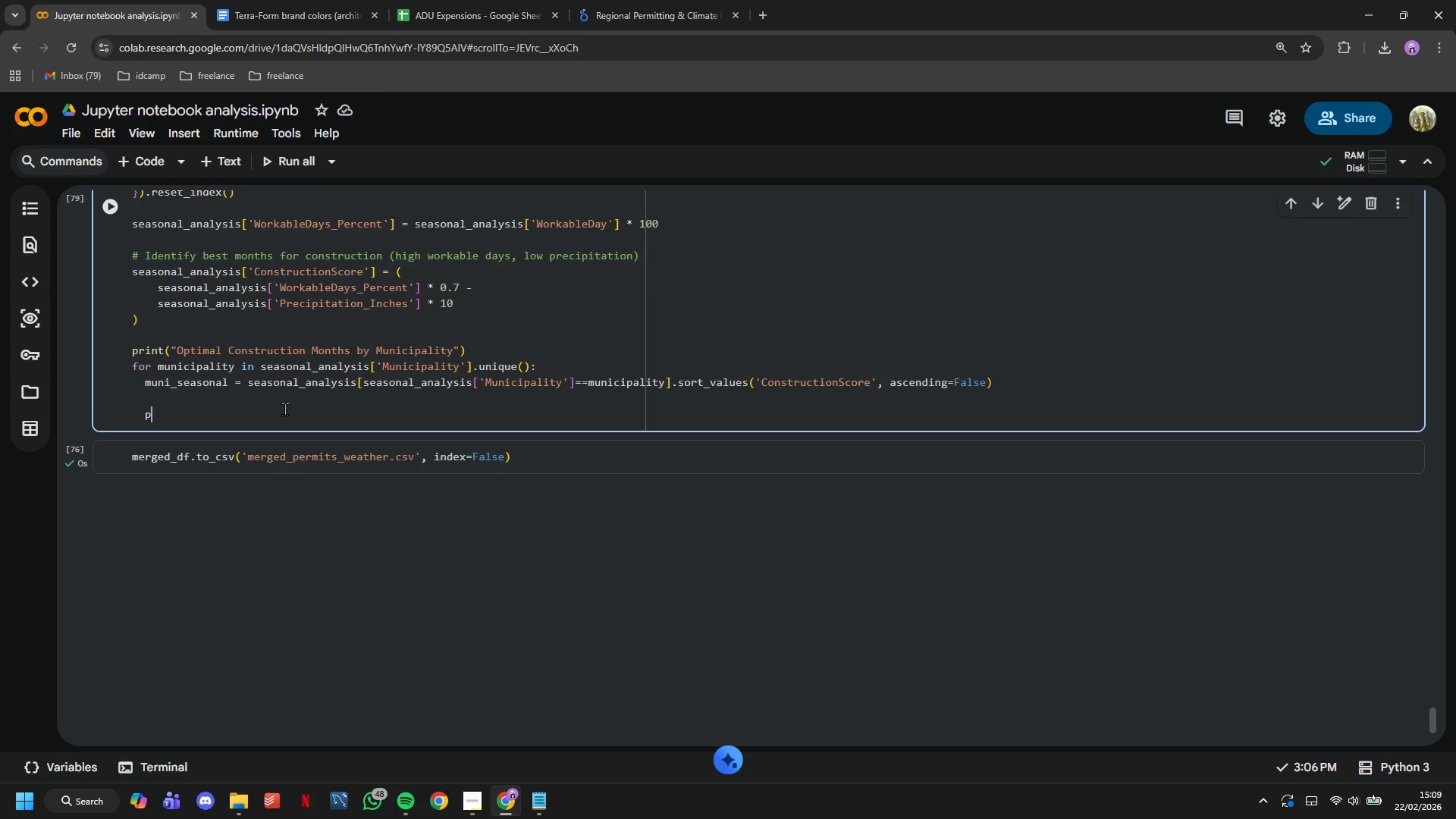 
type(print()
 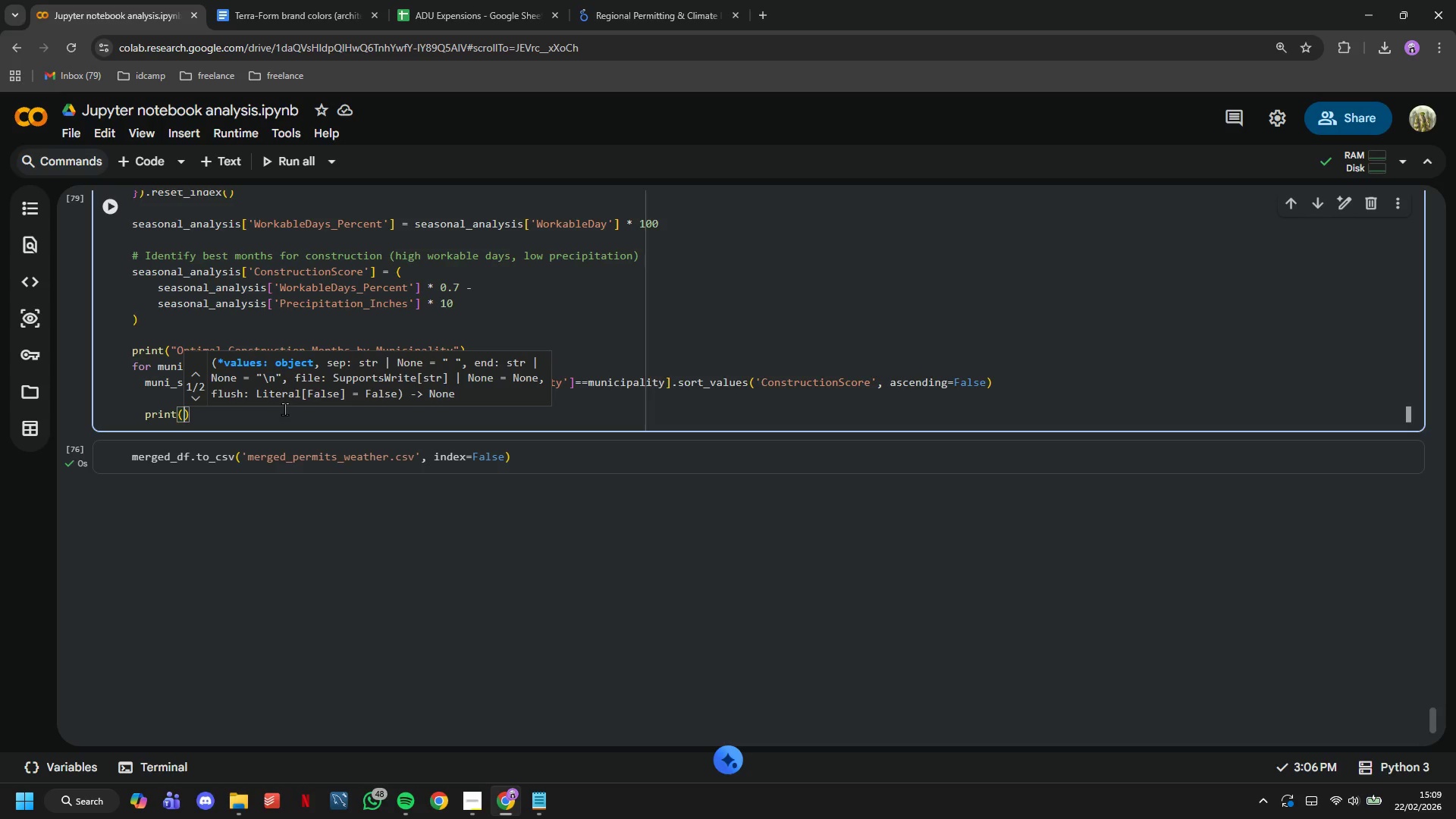 
wait(34.09)
 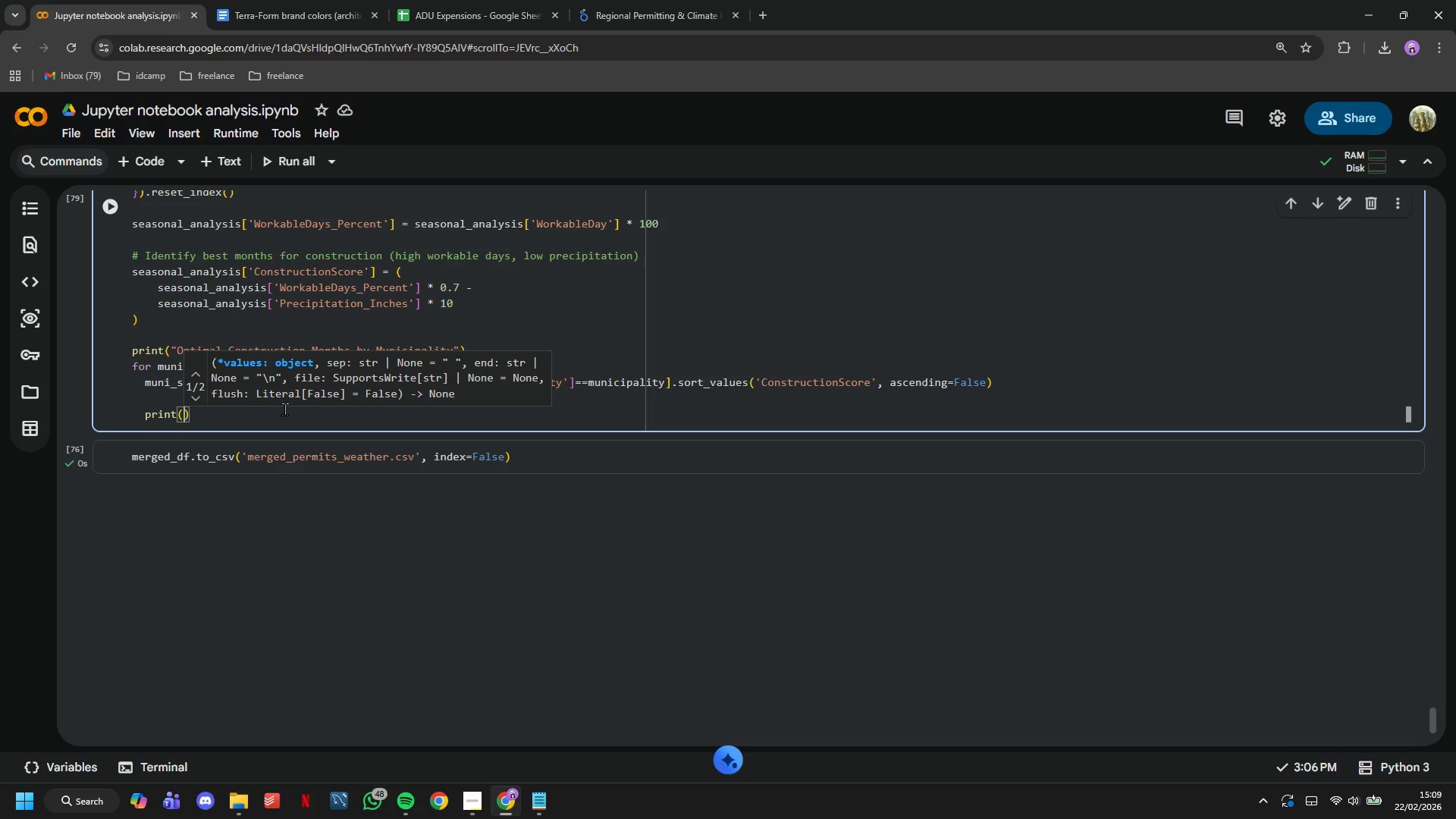 
type(municipality)
 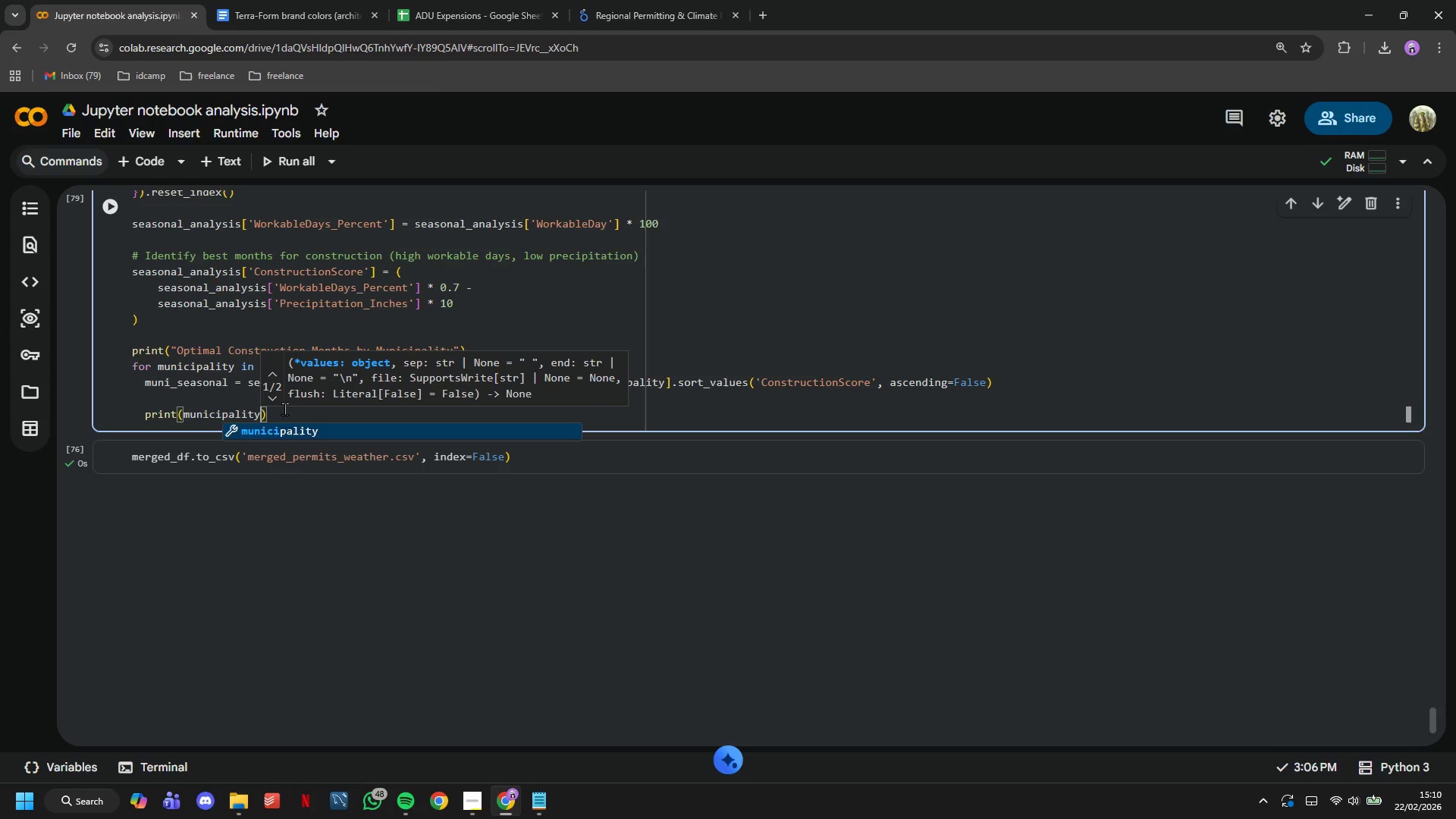 
key(ArrowRight)
 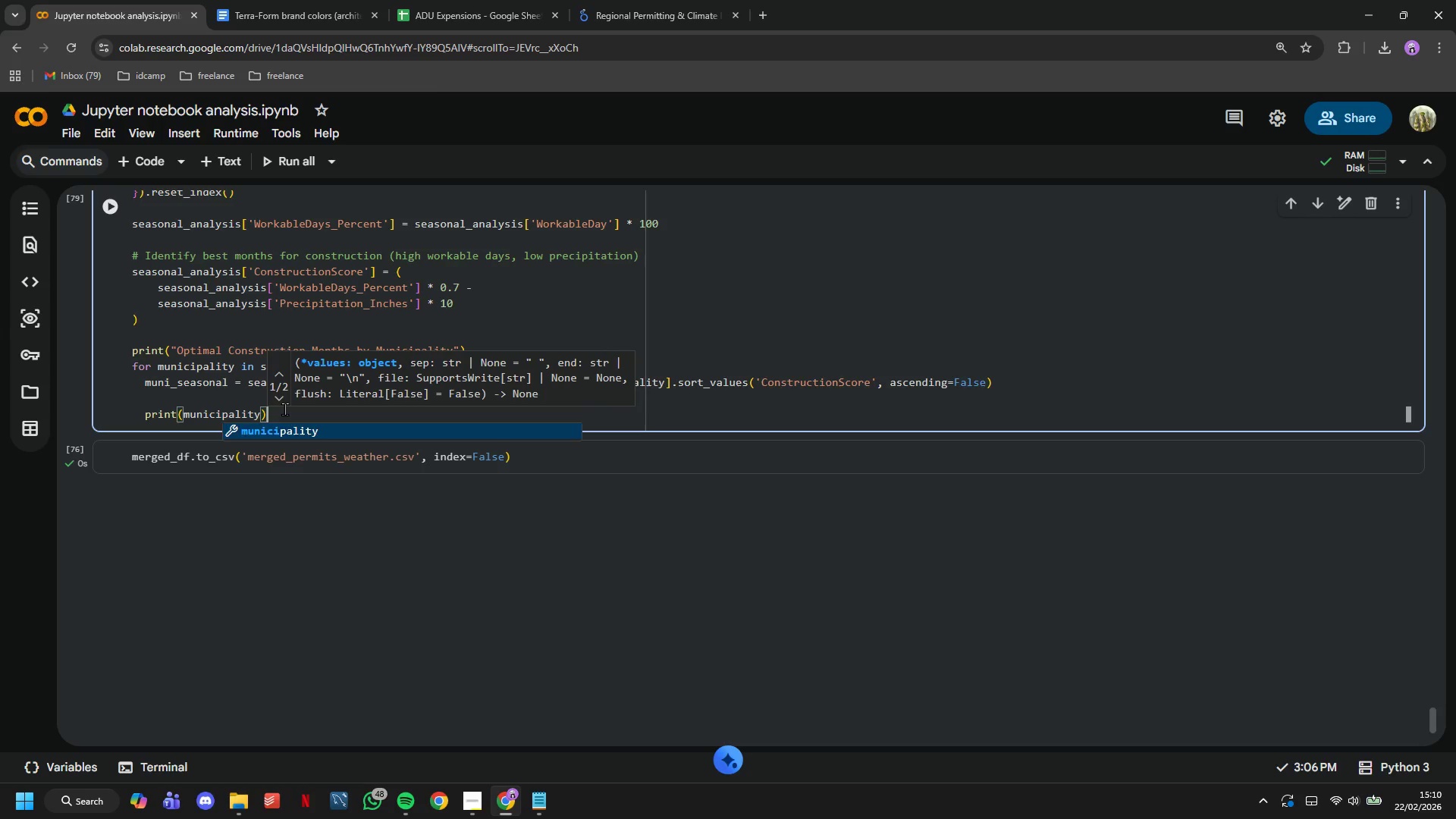 
key(Enter)
 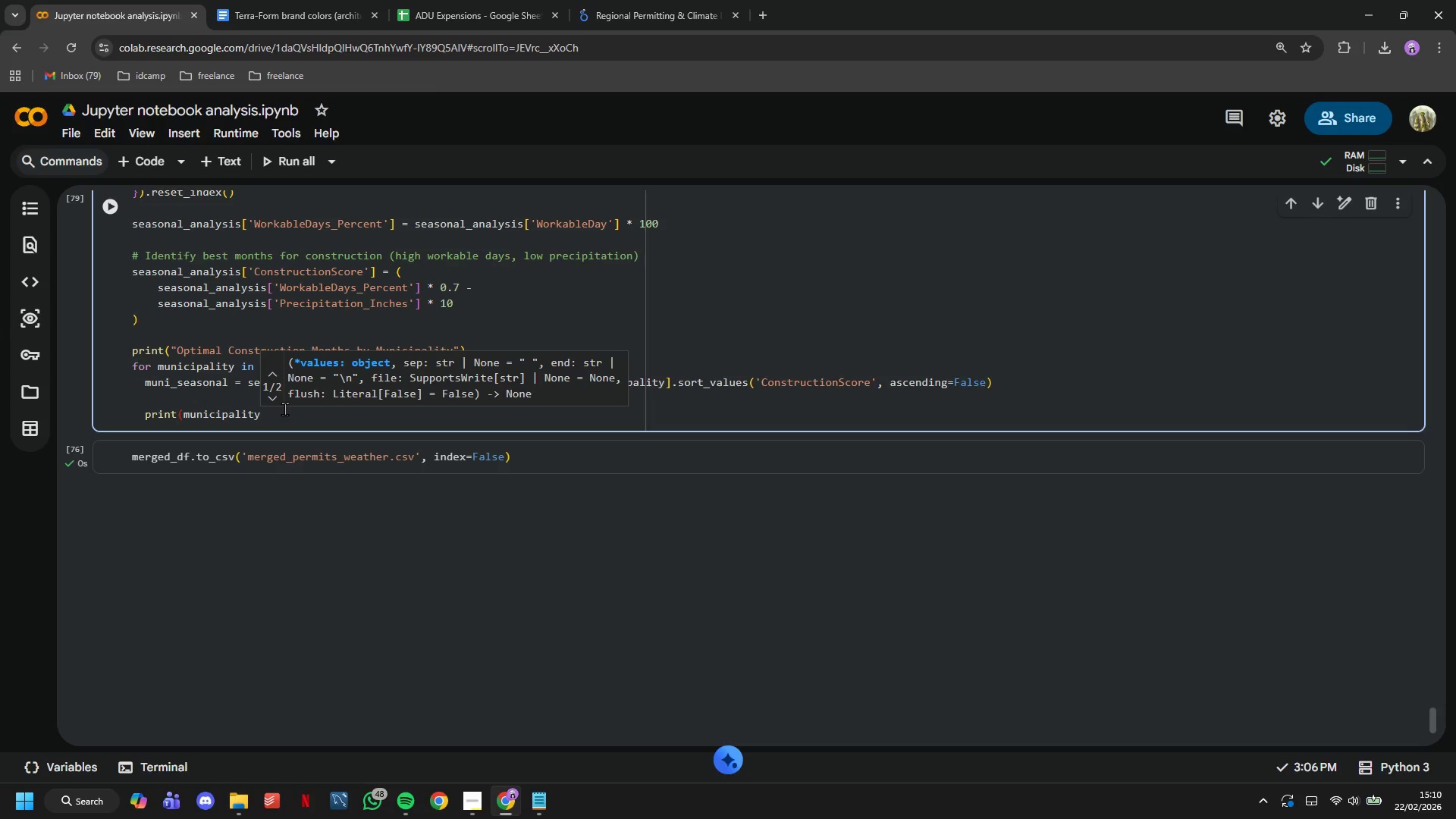 
key(Shift+0)
 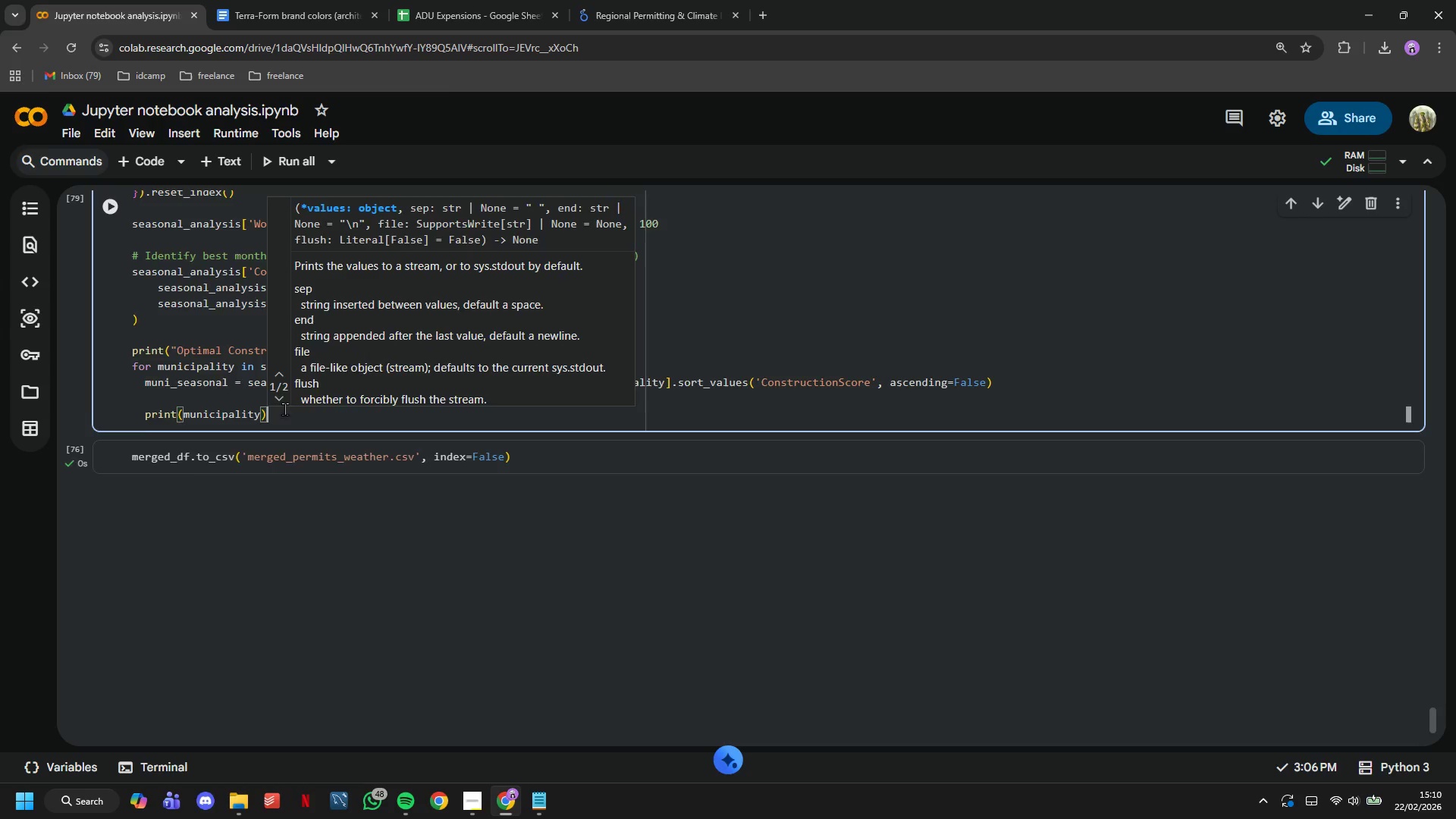 
key(Enter)
 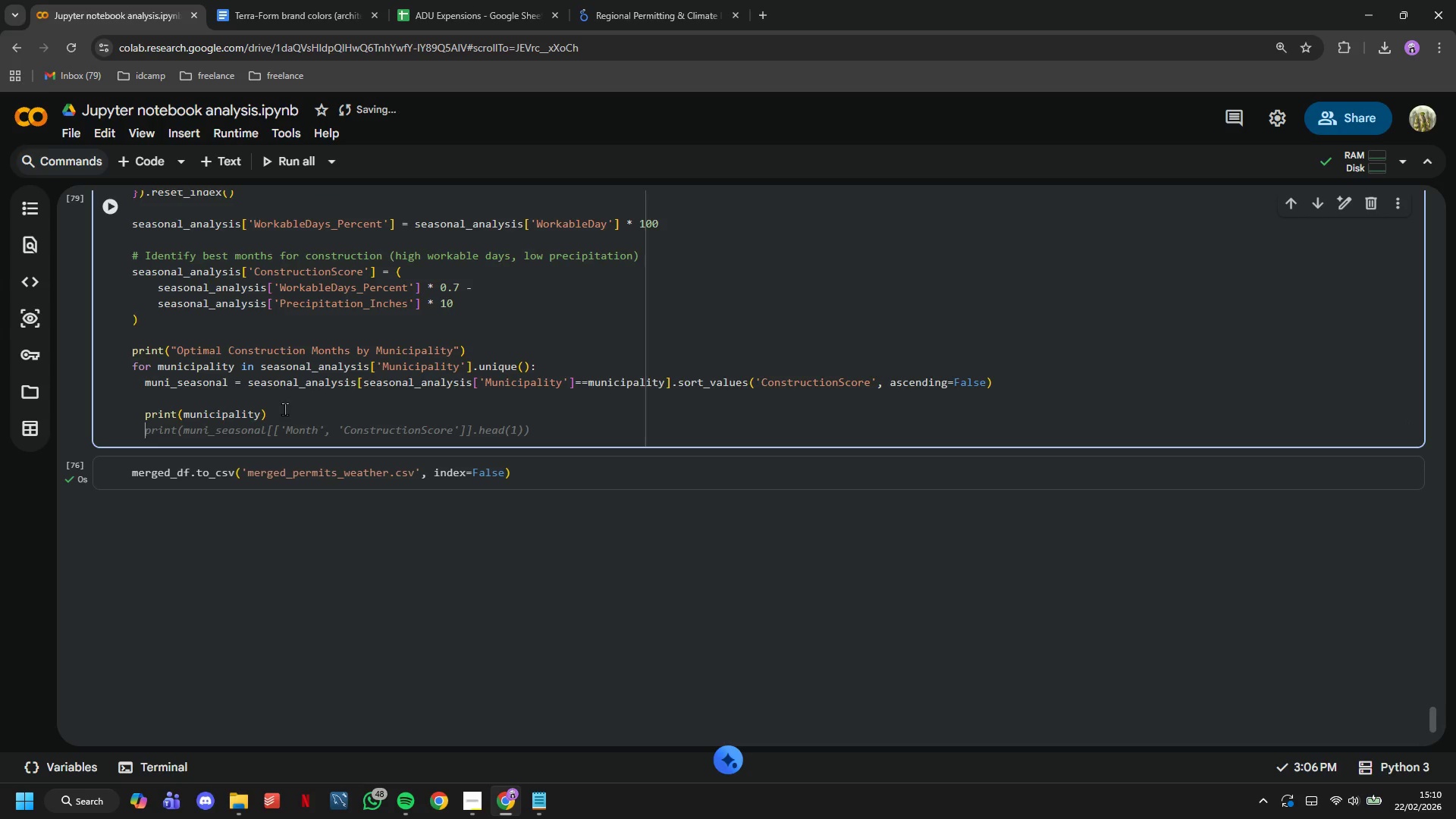 
type(print`)
 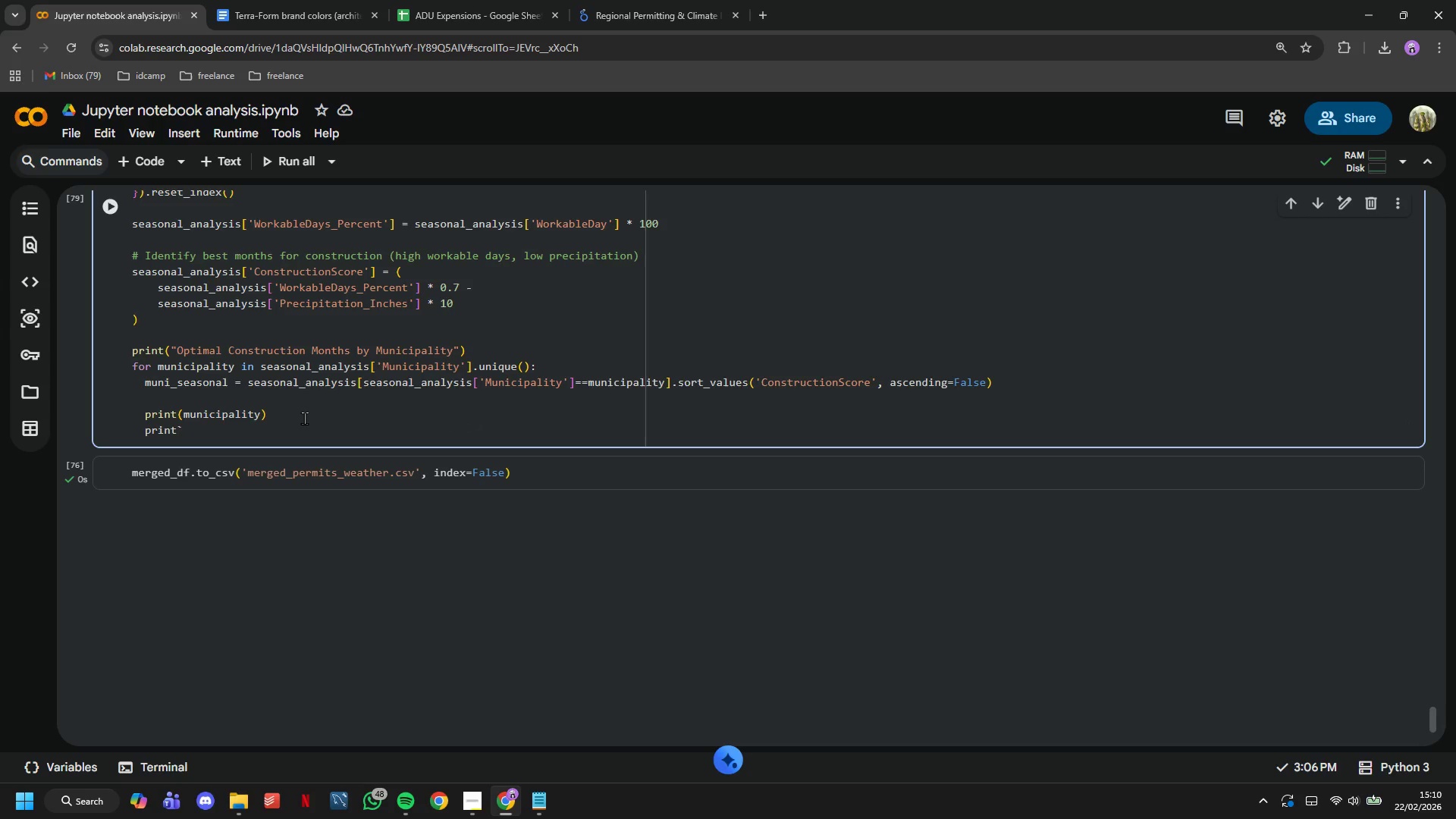 
key(Backspace)
 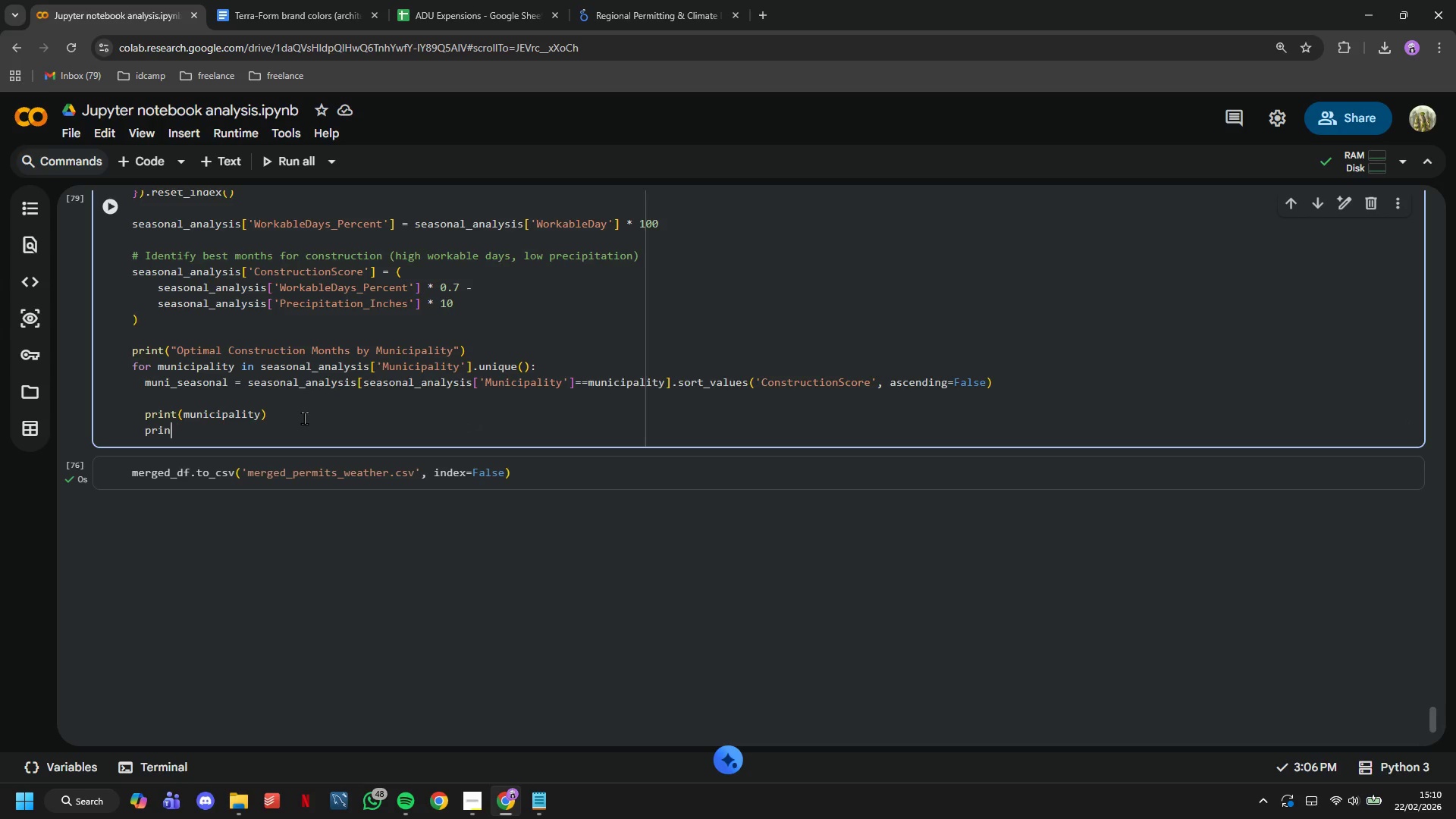 
key(Backspace)
 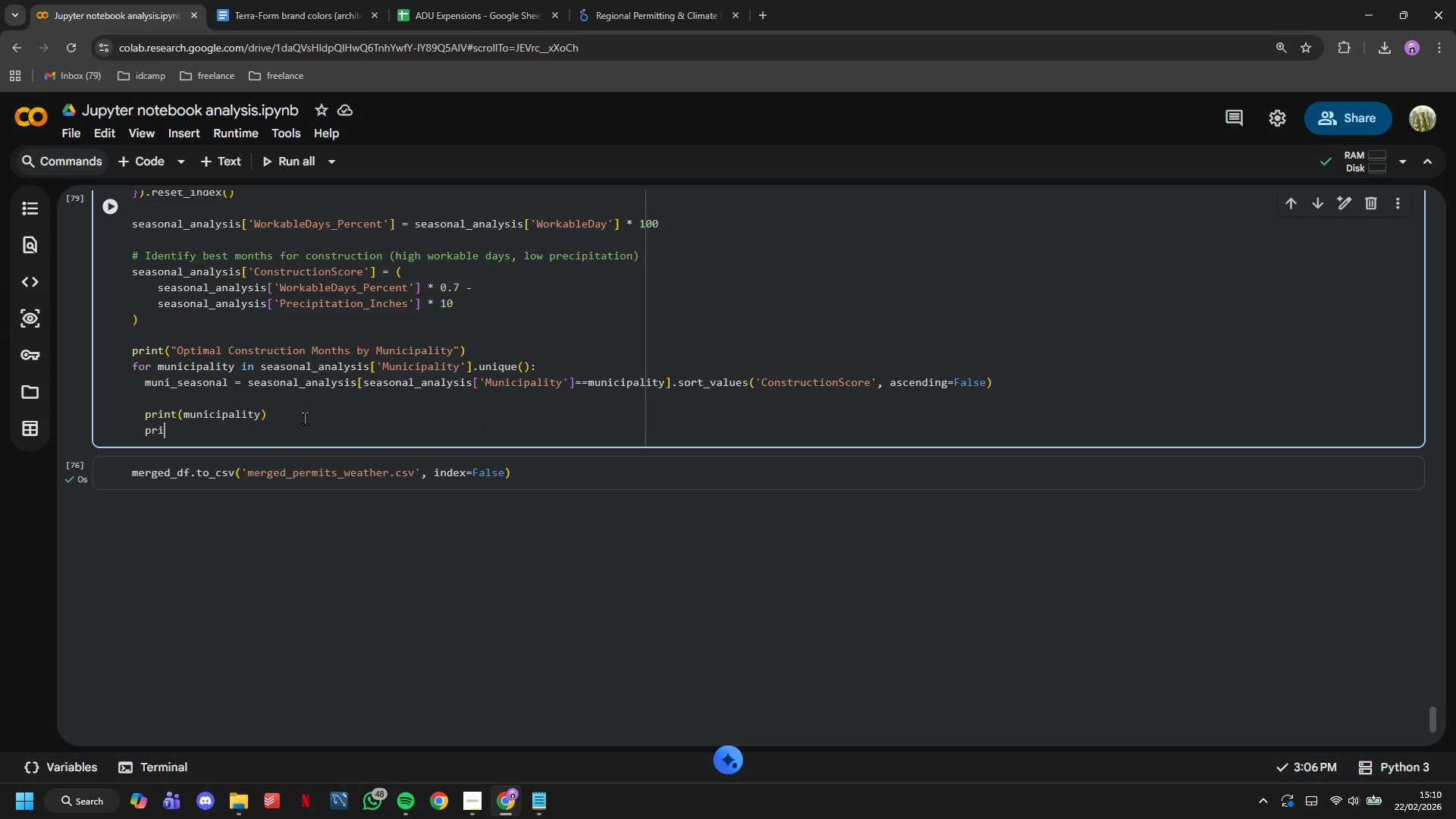 
key(Backspace)
 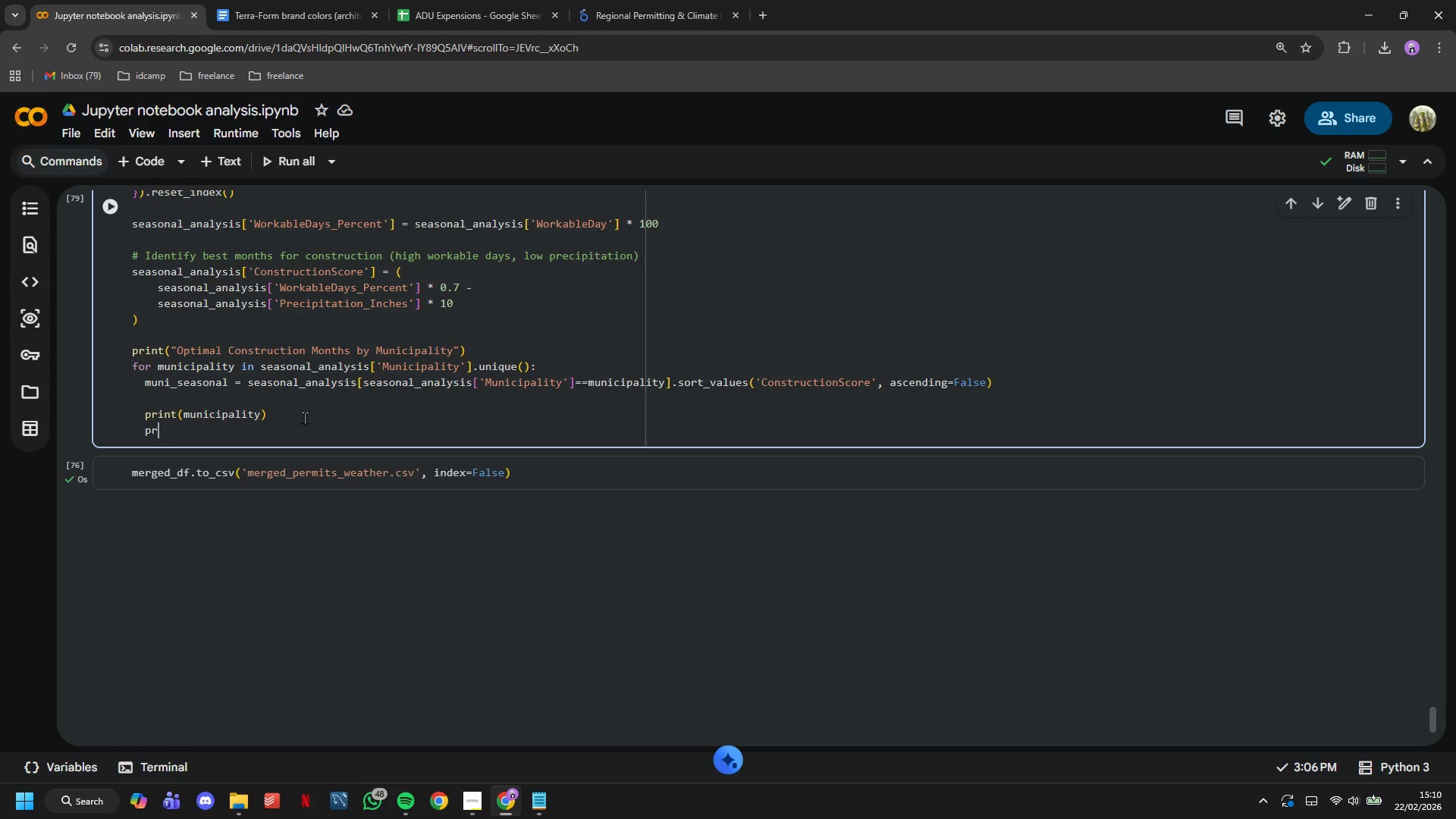 
key(Backspace)
 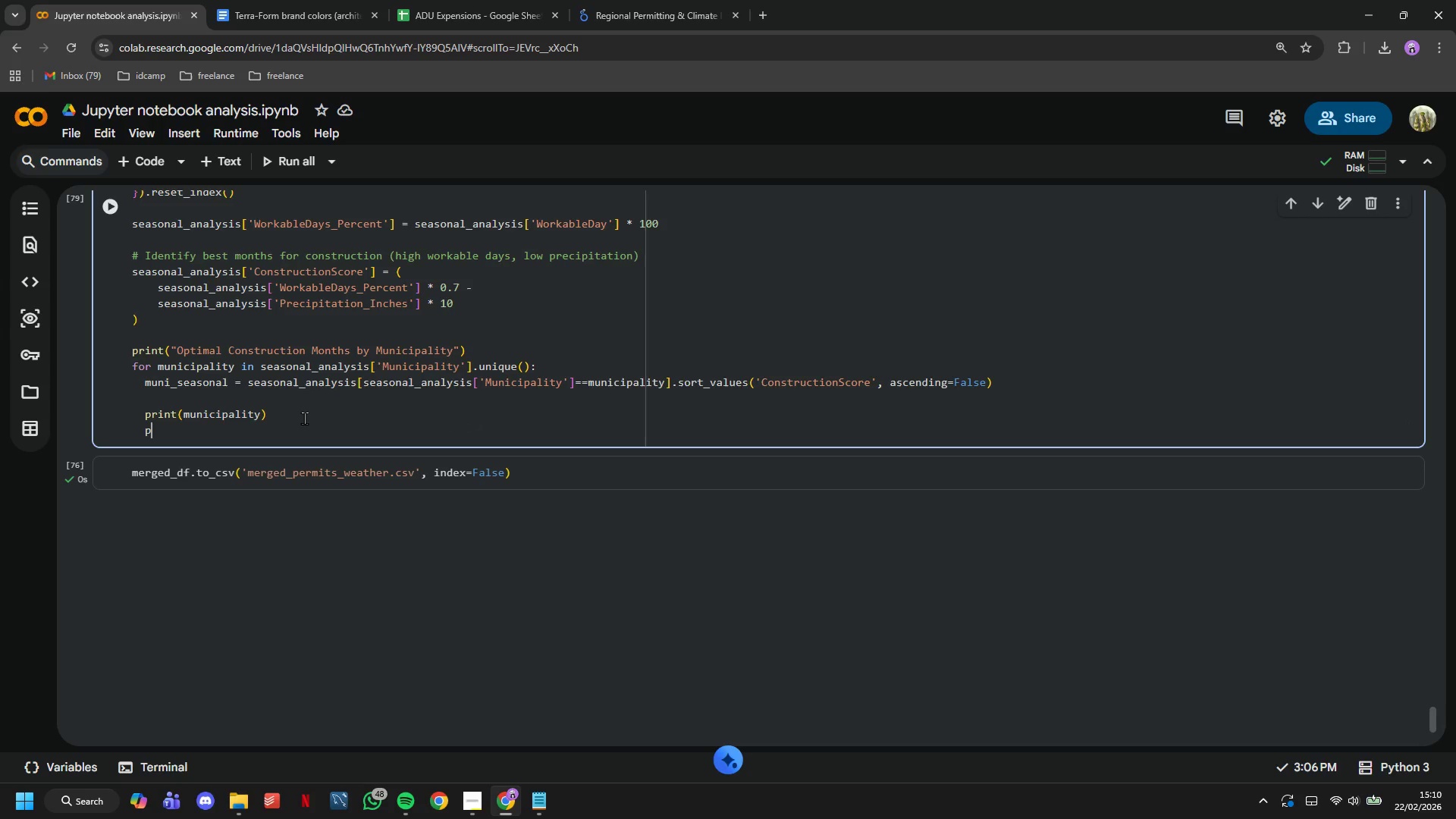 
key(Backspace)
 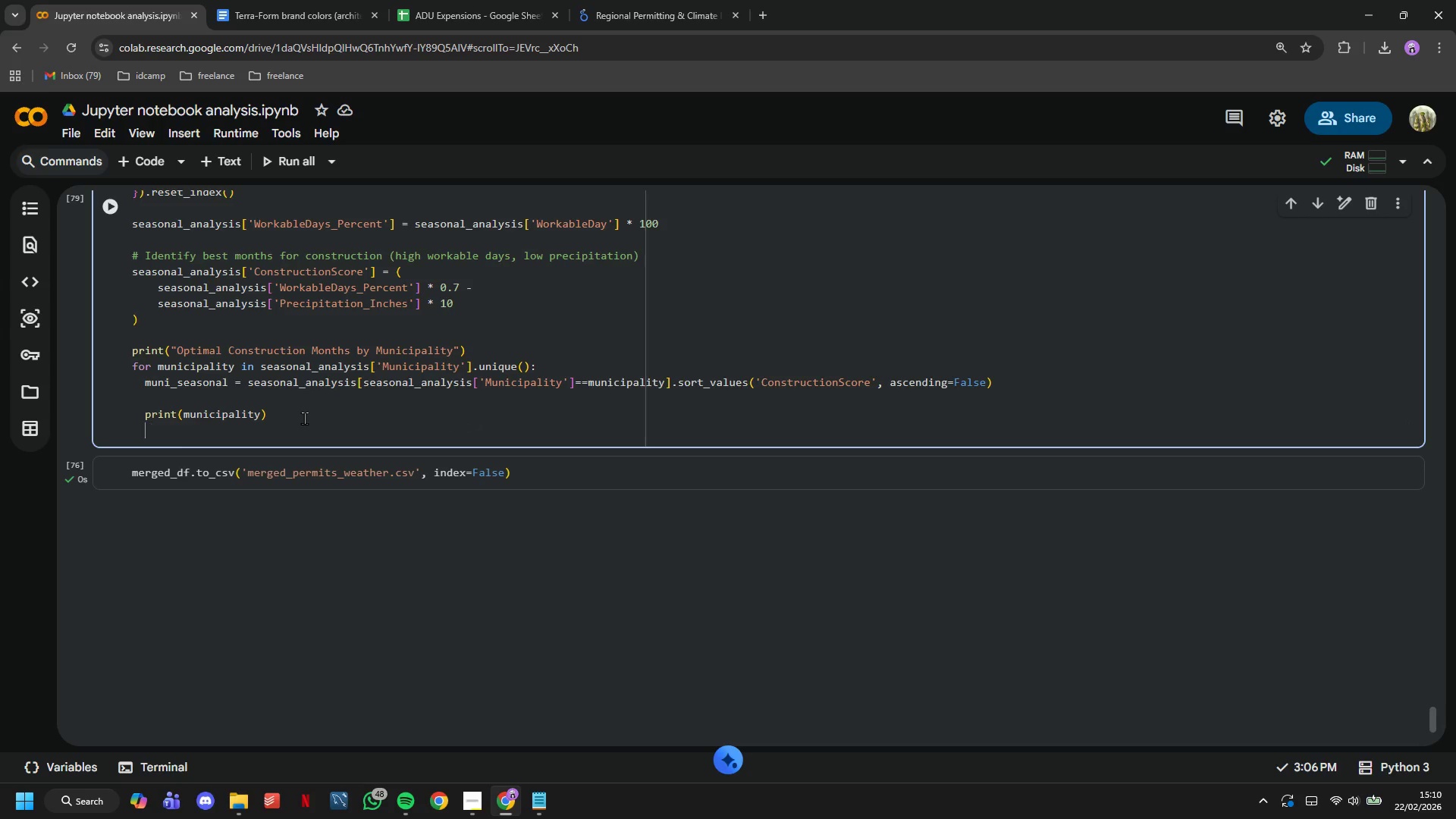 
key(Backspace)
 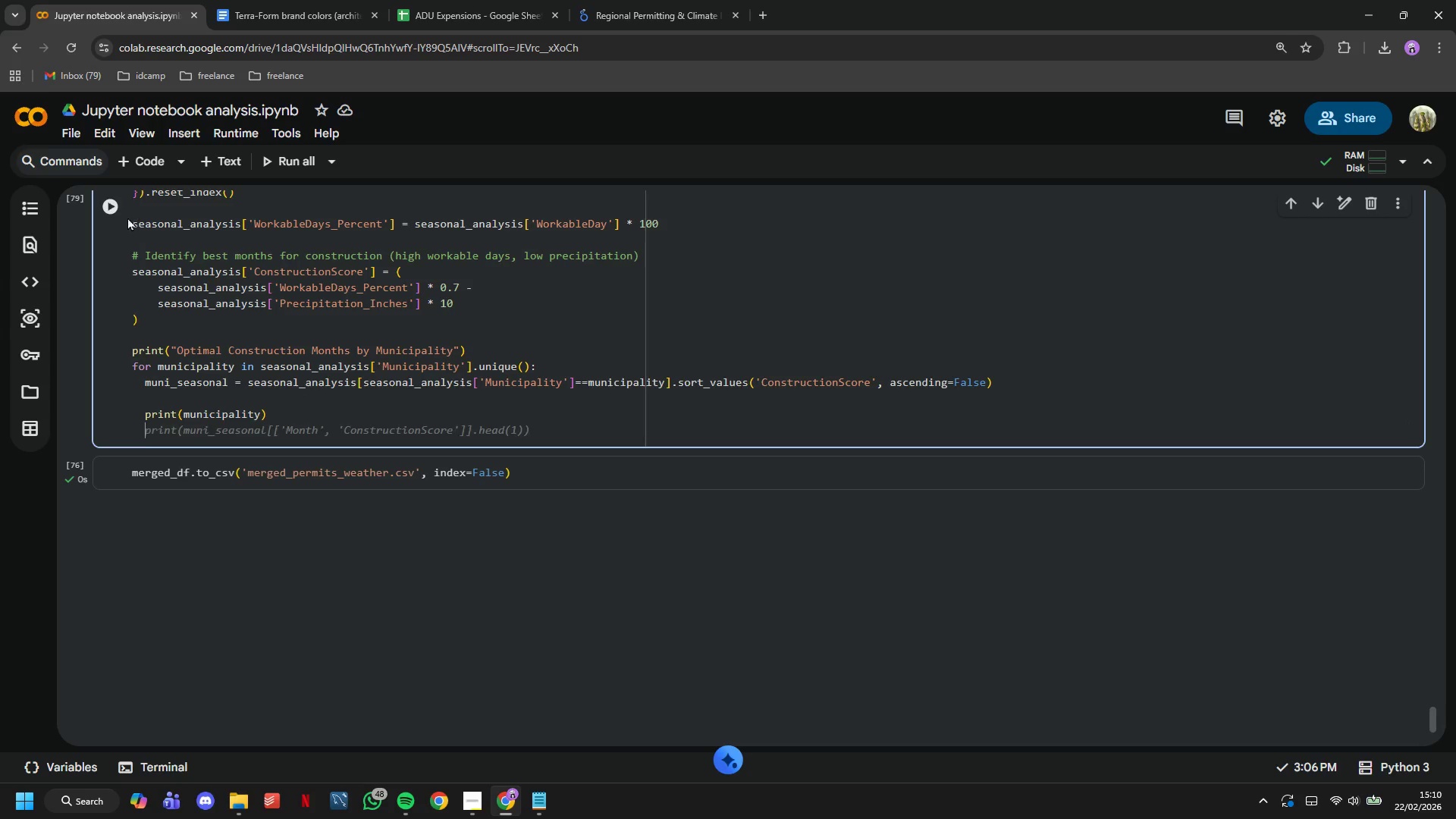 
left_click([118, 209])
 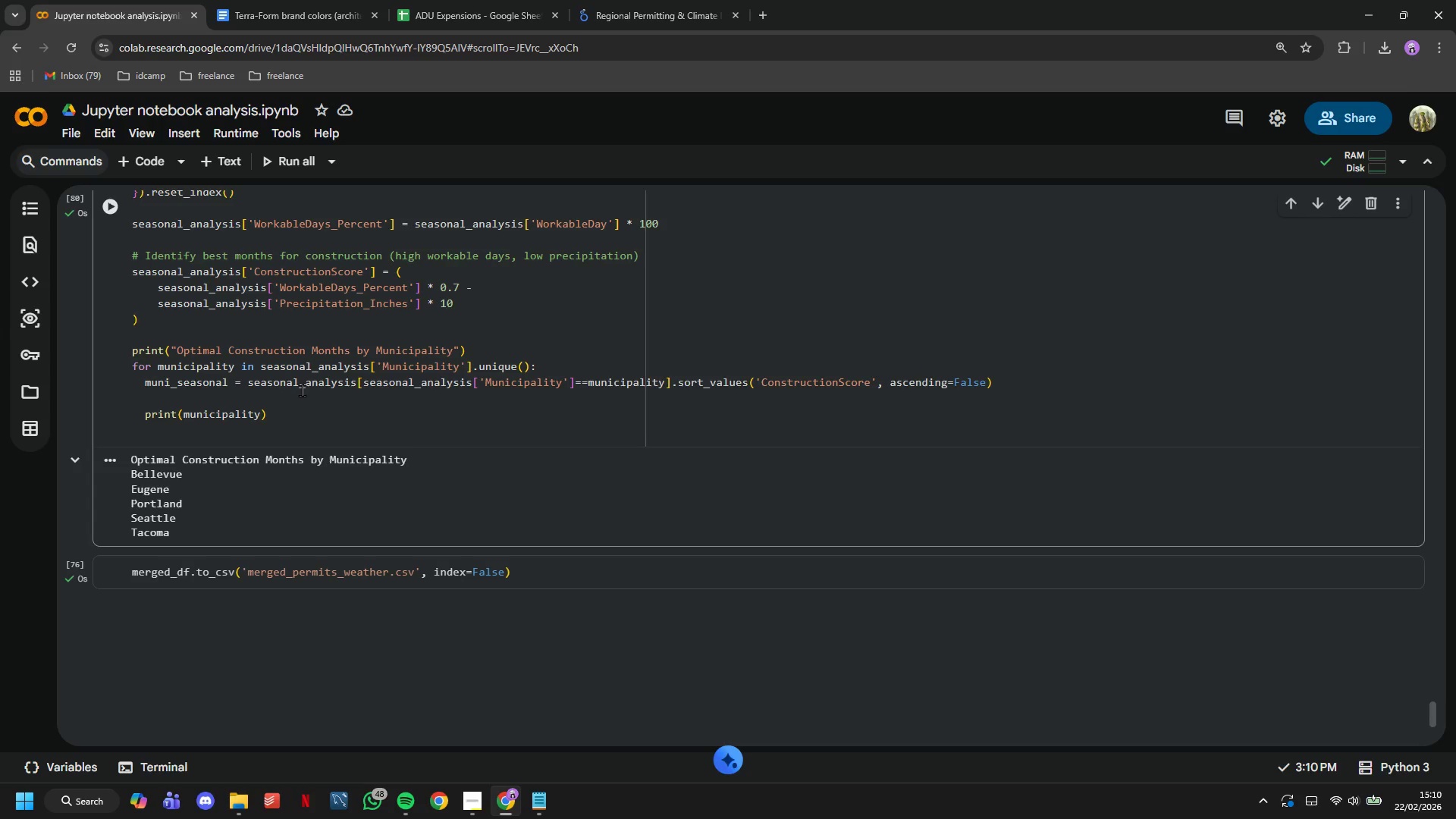 
wait(5.16)
 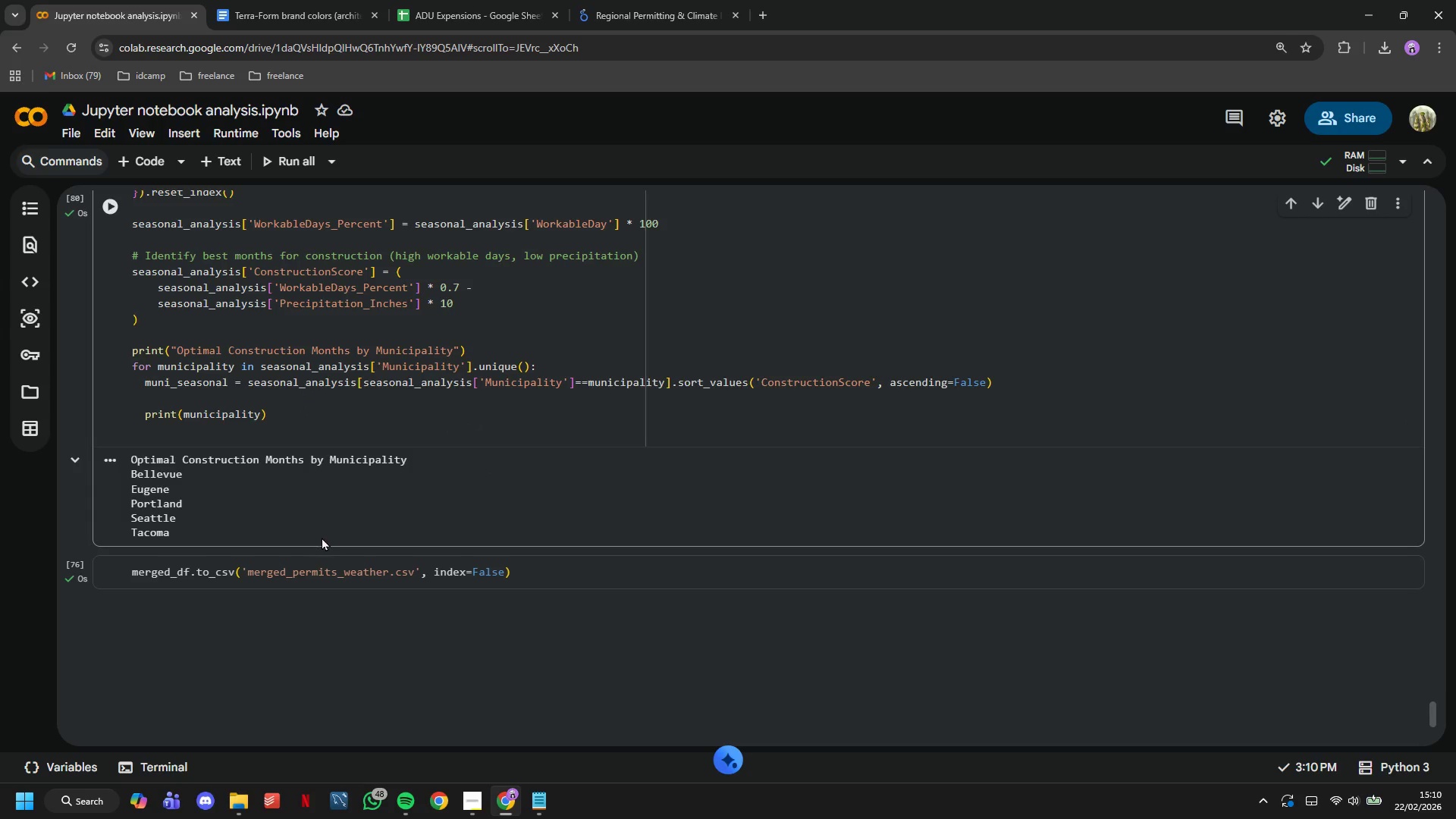 
left_click([240, 429])
 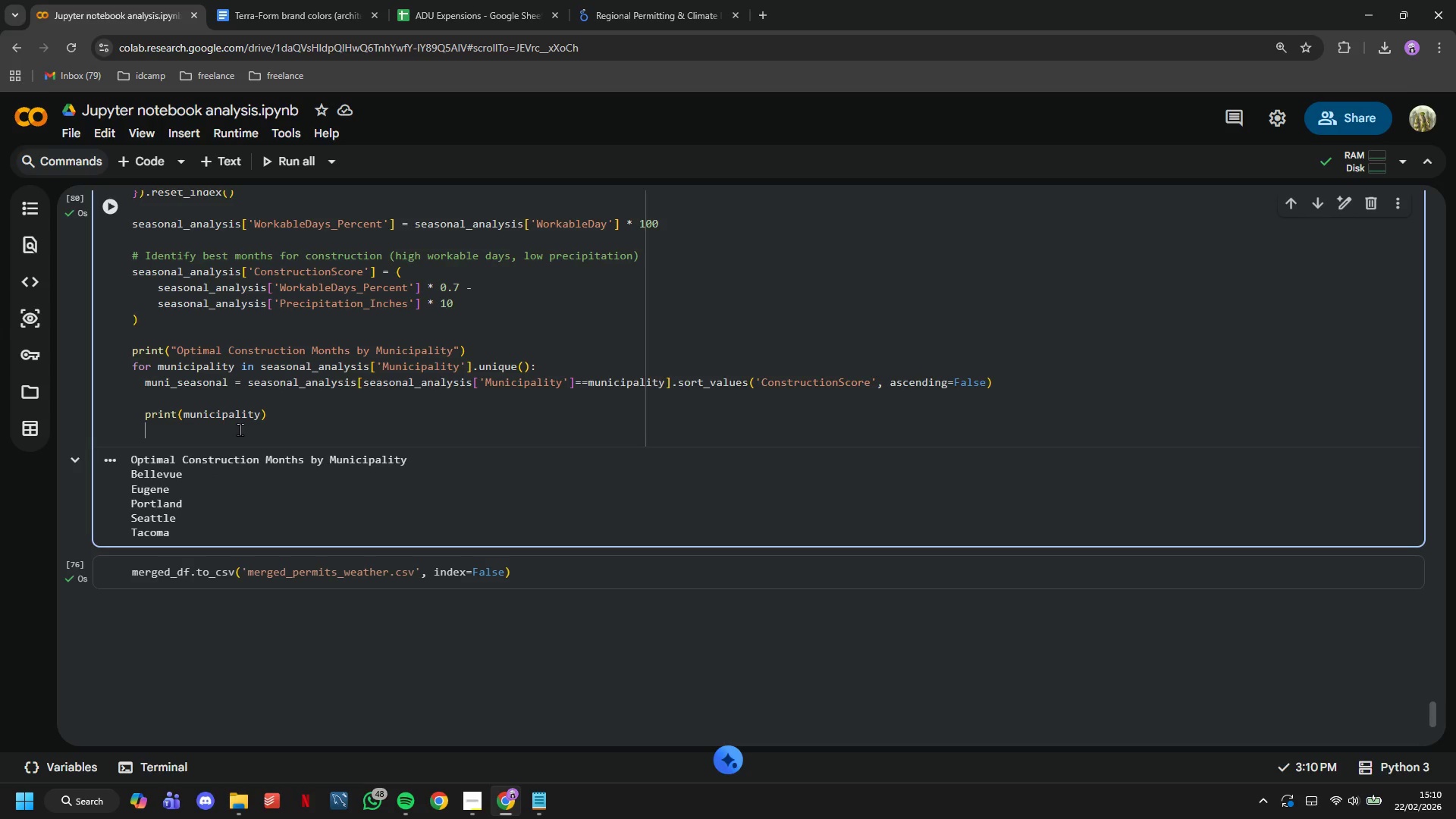 
key(Backslash)
 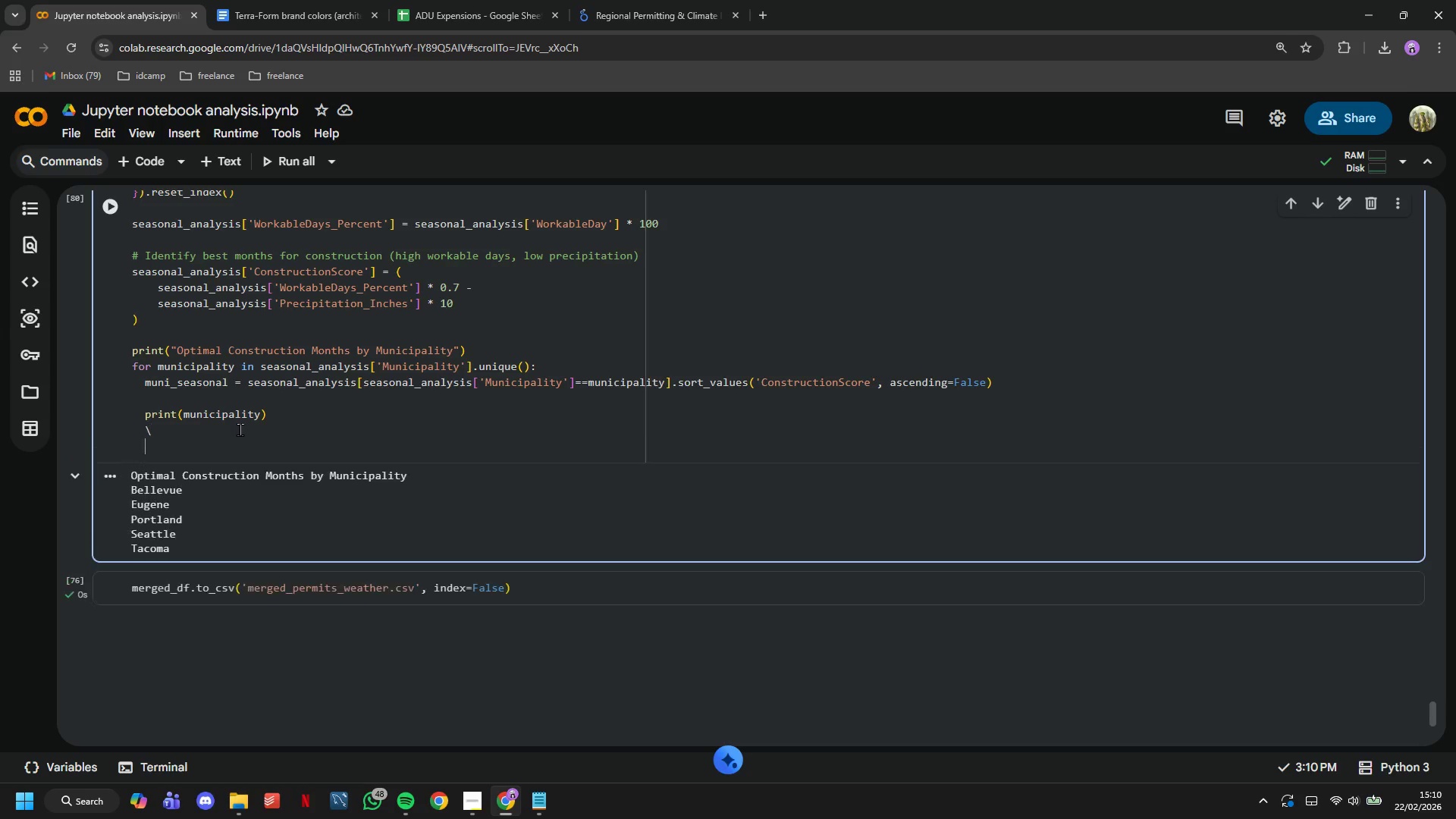 
key(Enter)
 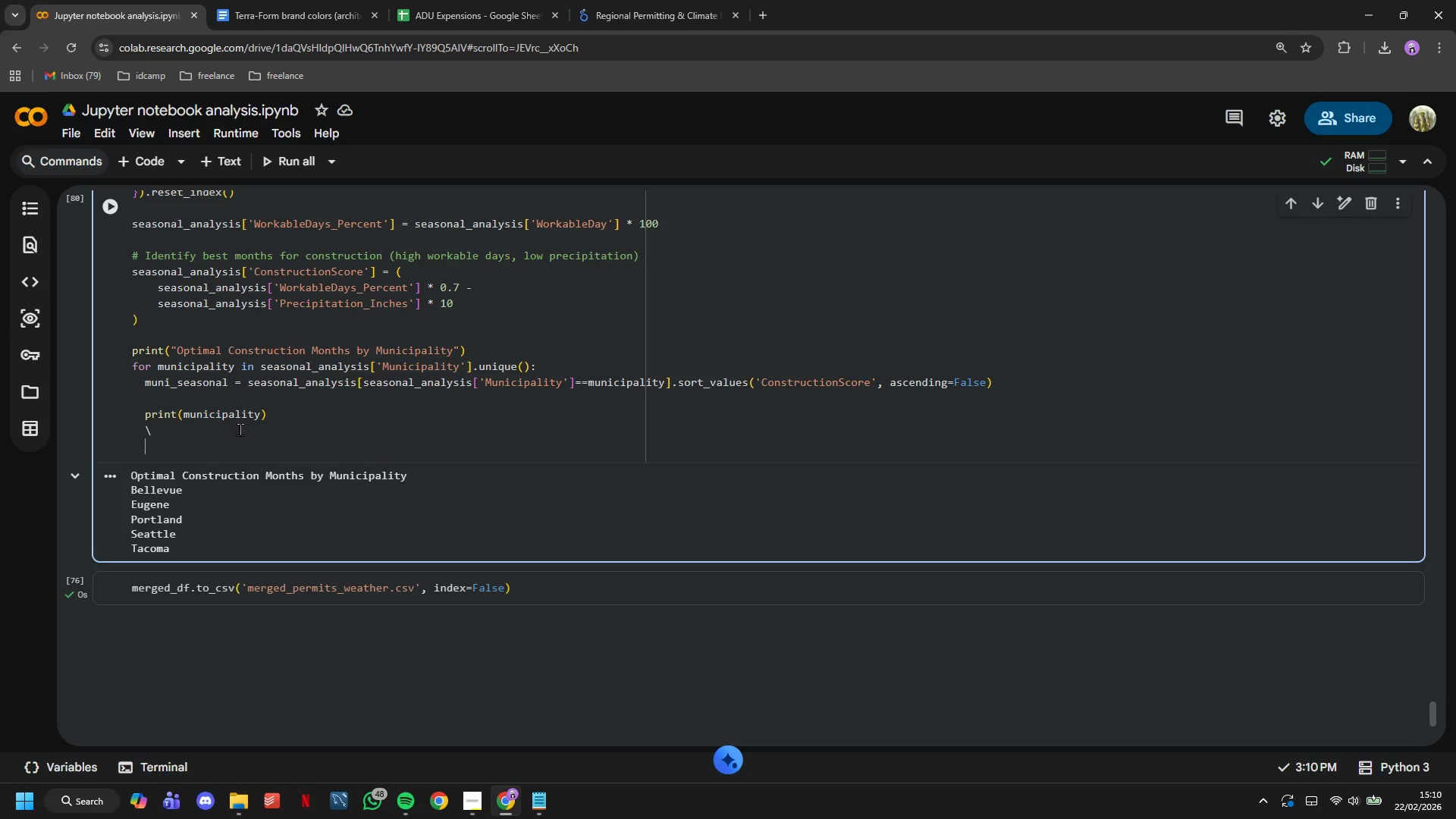 
key(Backspace)
 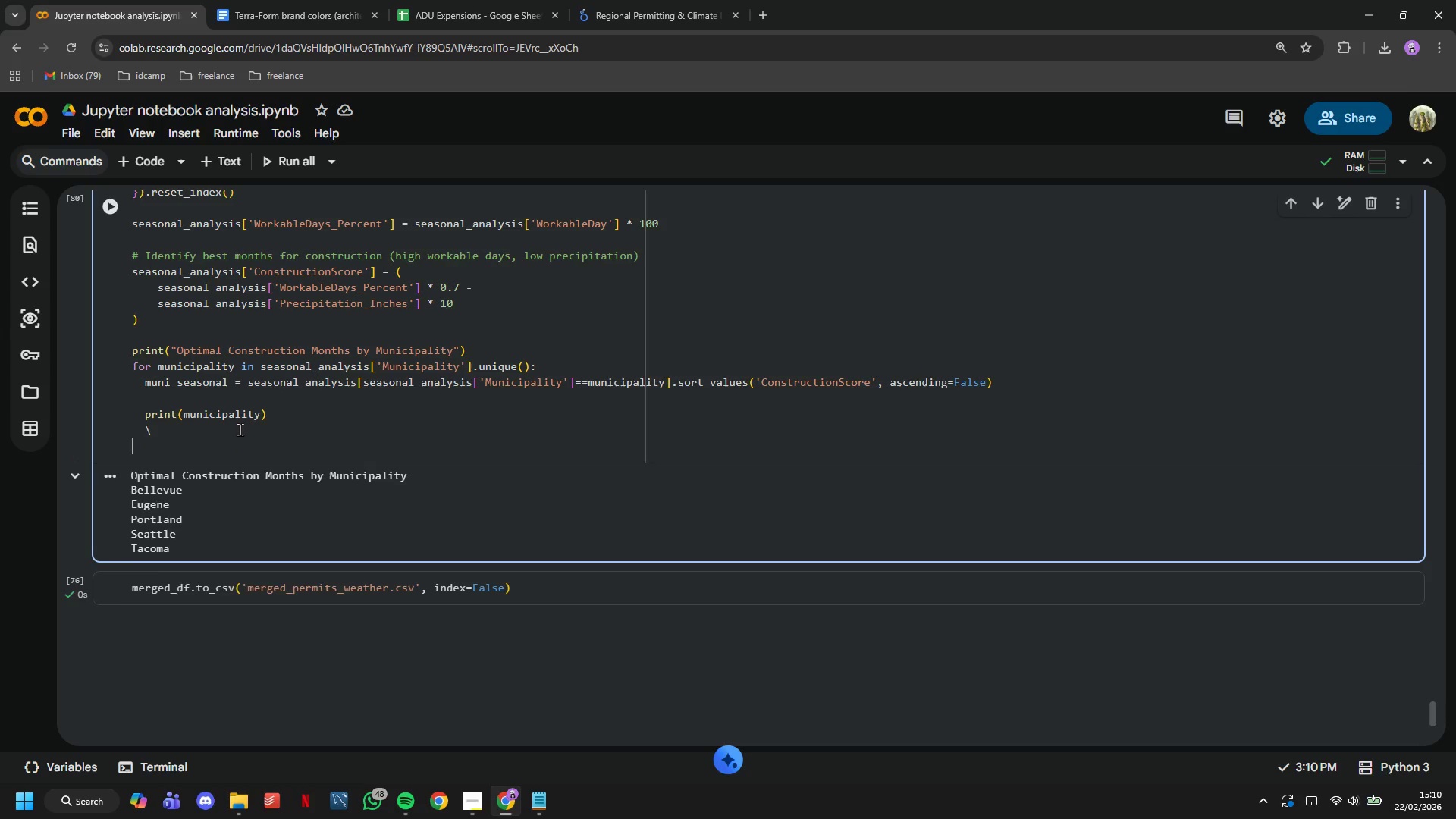 
key(Backspace)
 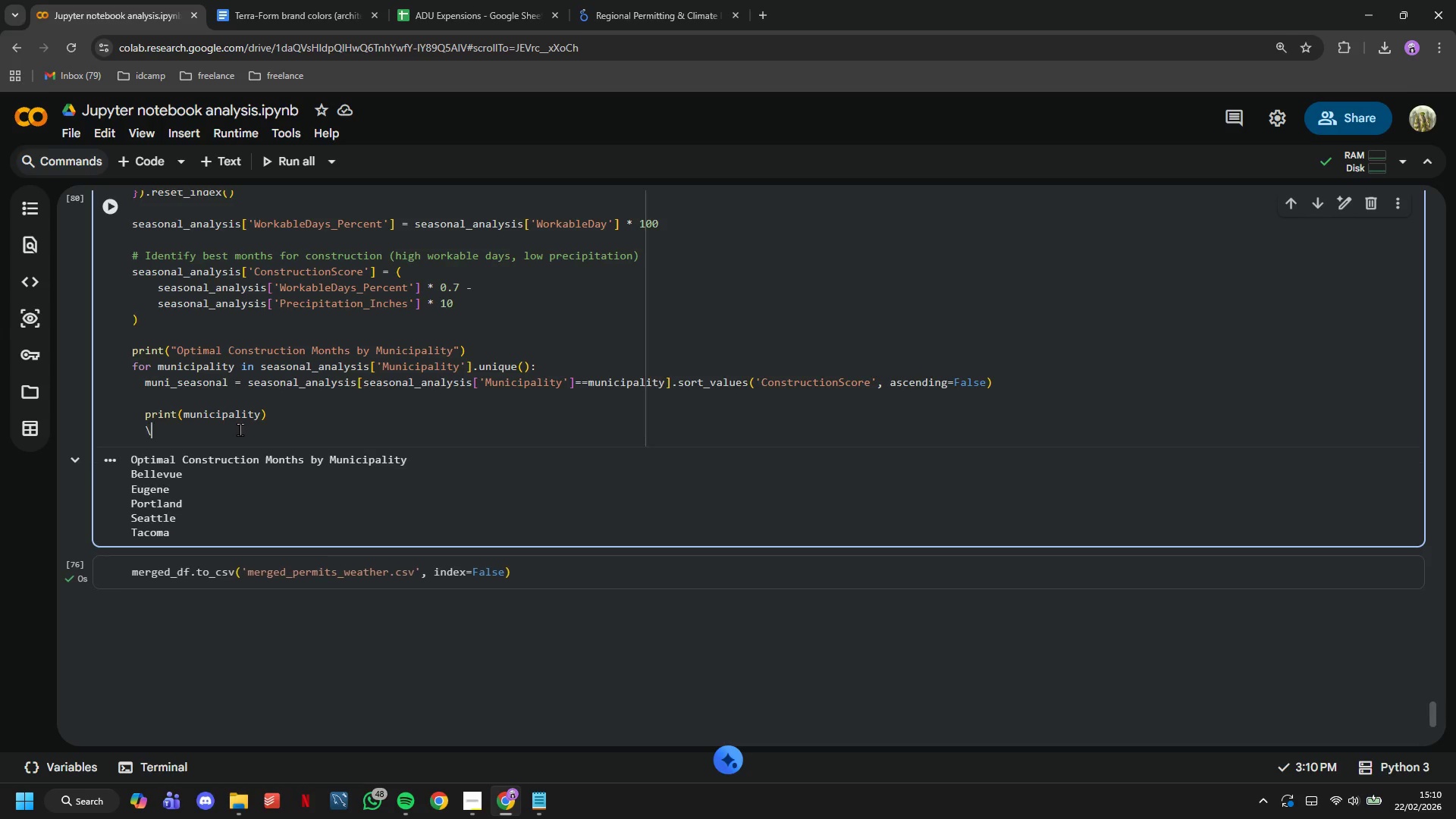 
key(Backspace)
 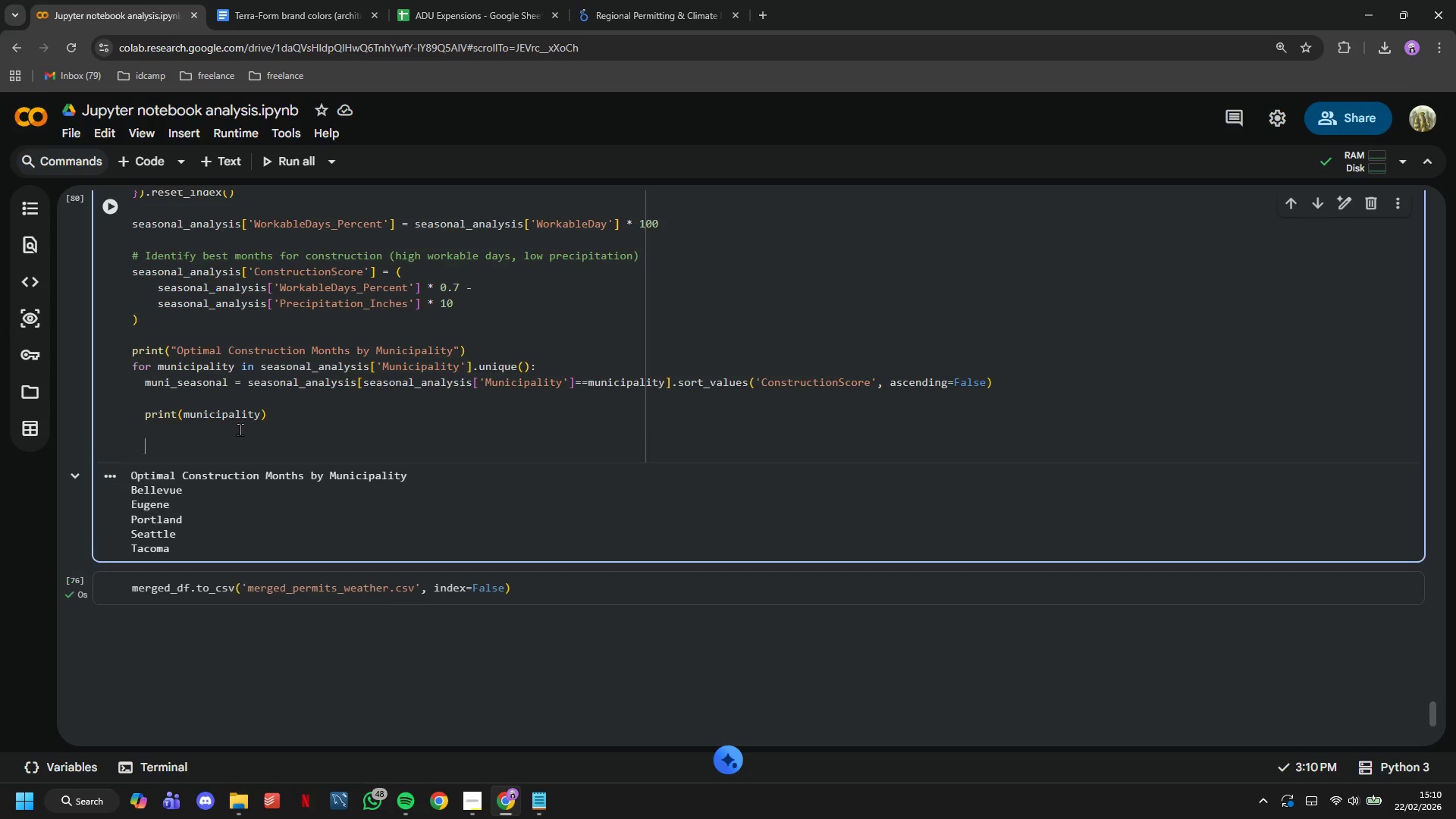 
key(Enter)
 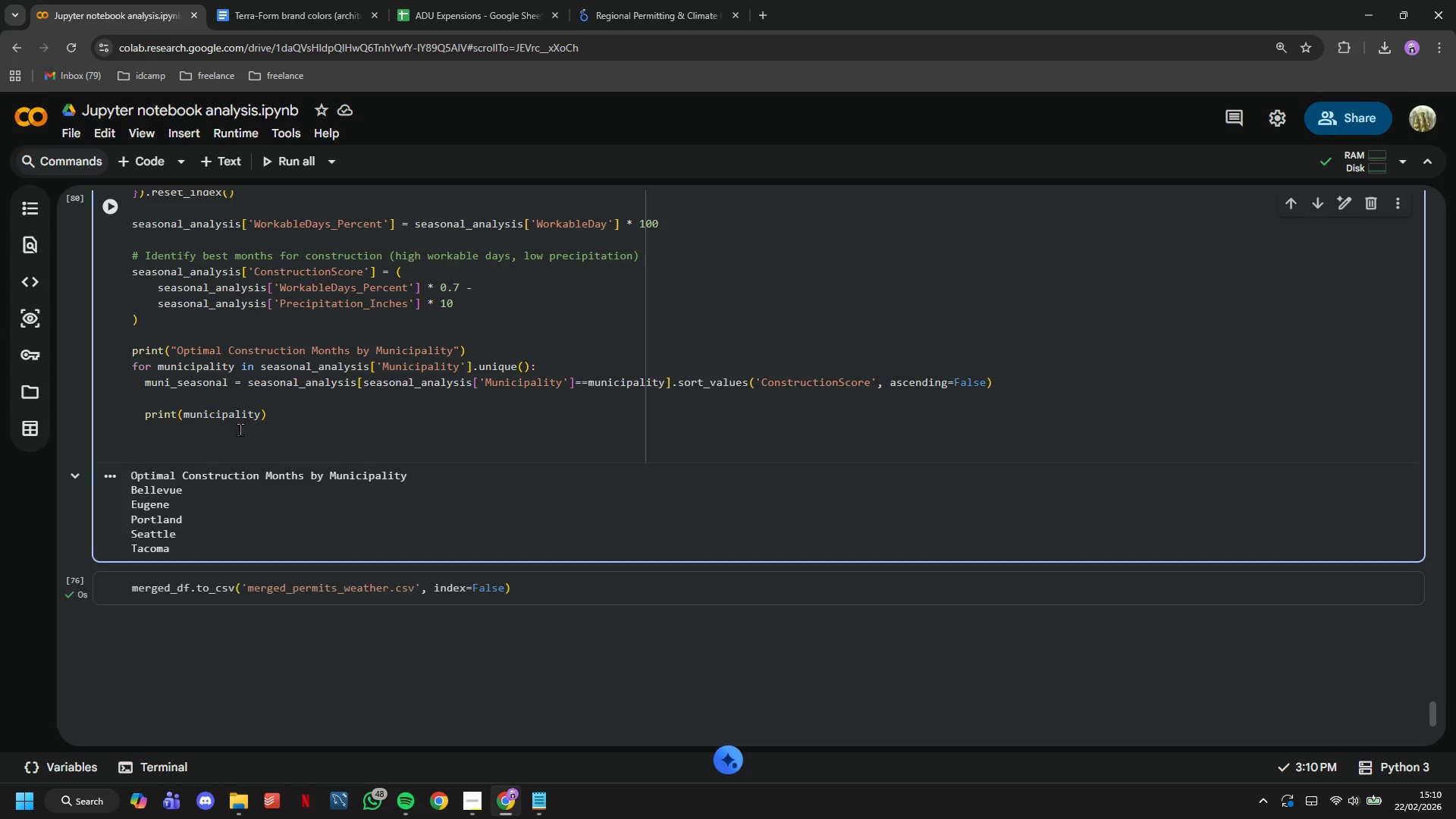 
type(print("Top 3 Months: )
 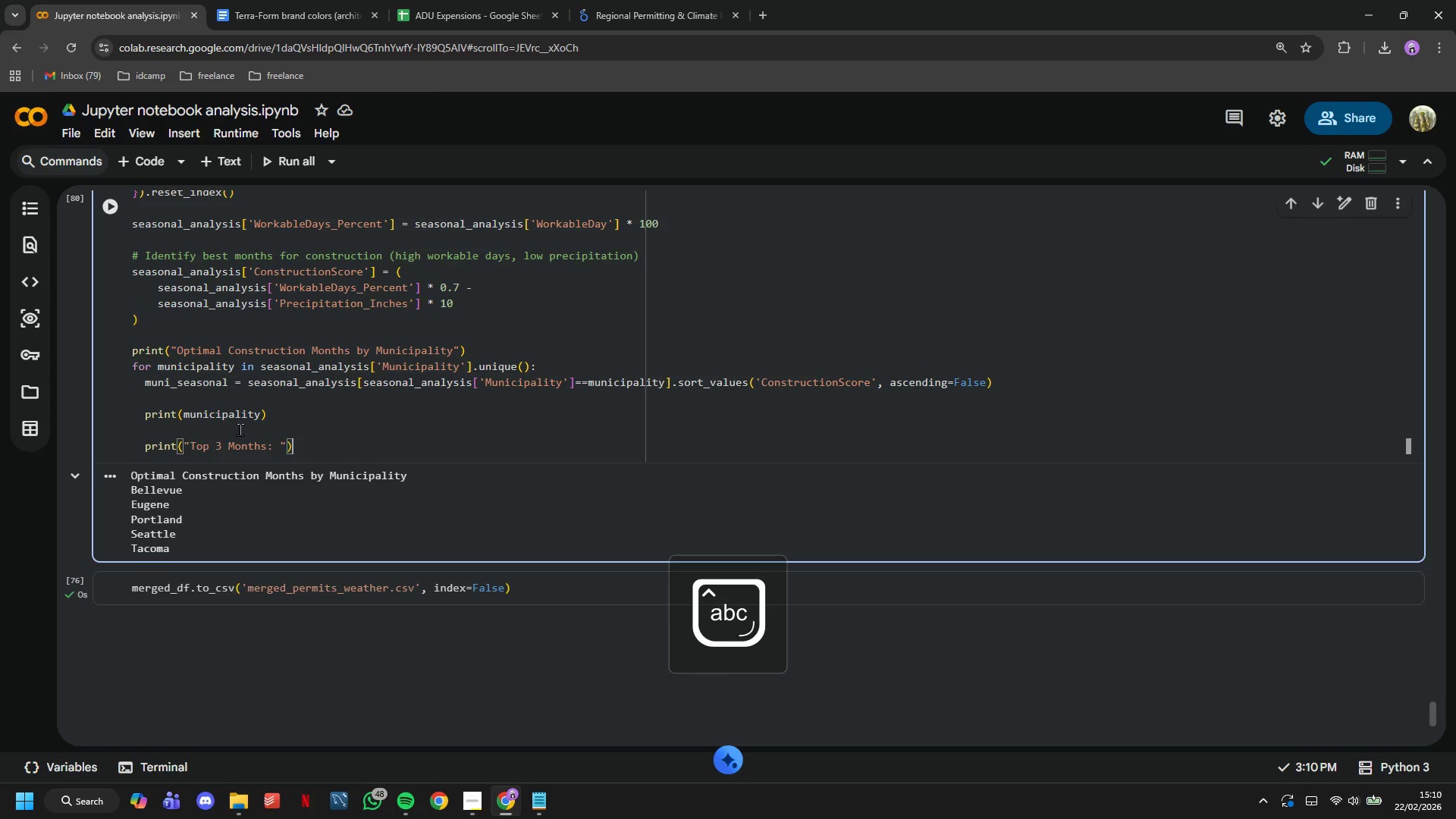 
 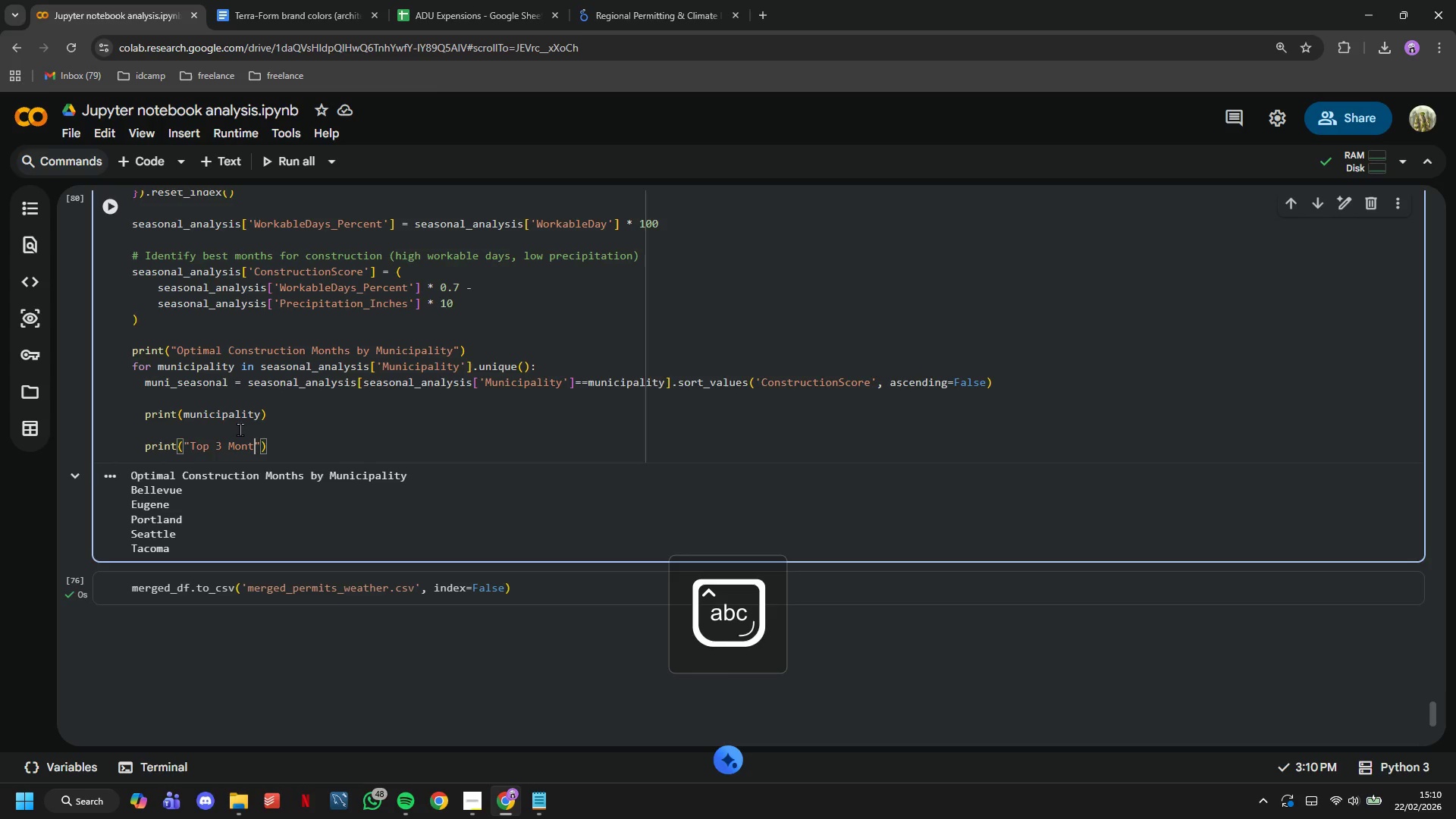 
key(ArrowRight)
 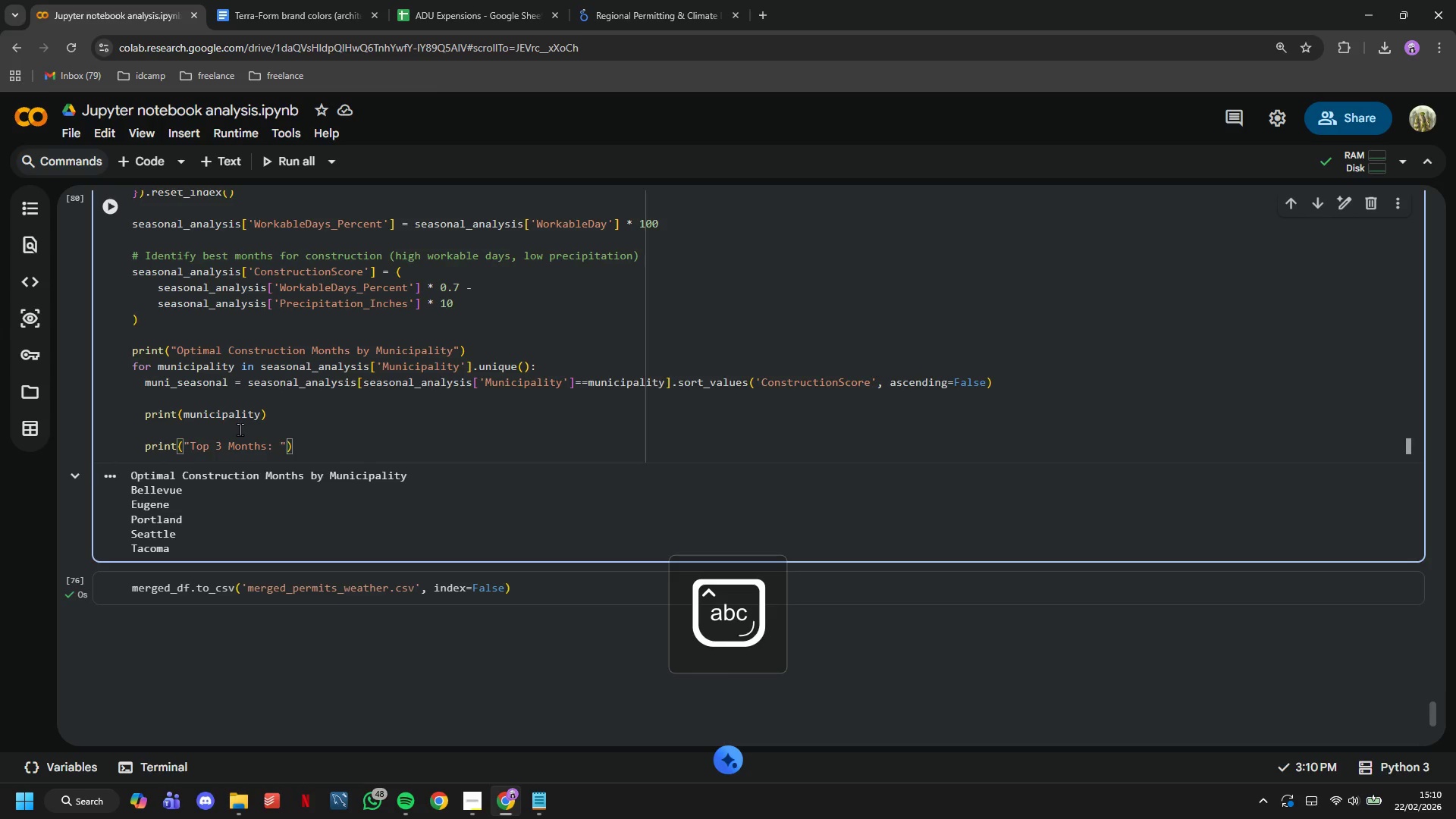 
key(ArrowRight)
 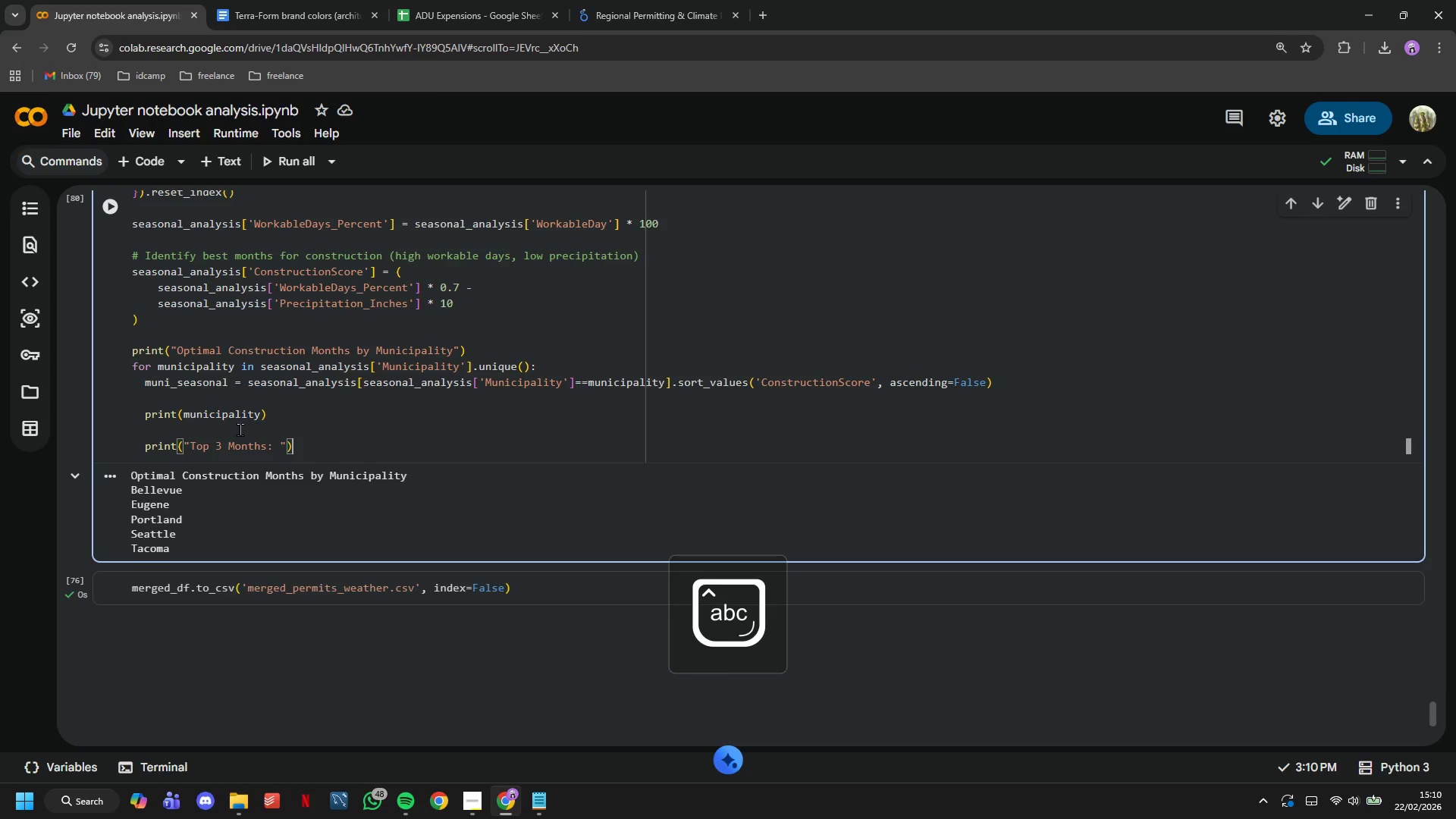 
key(Enter)
 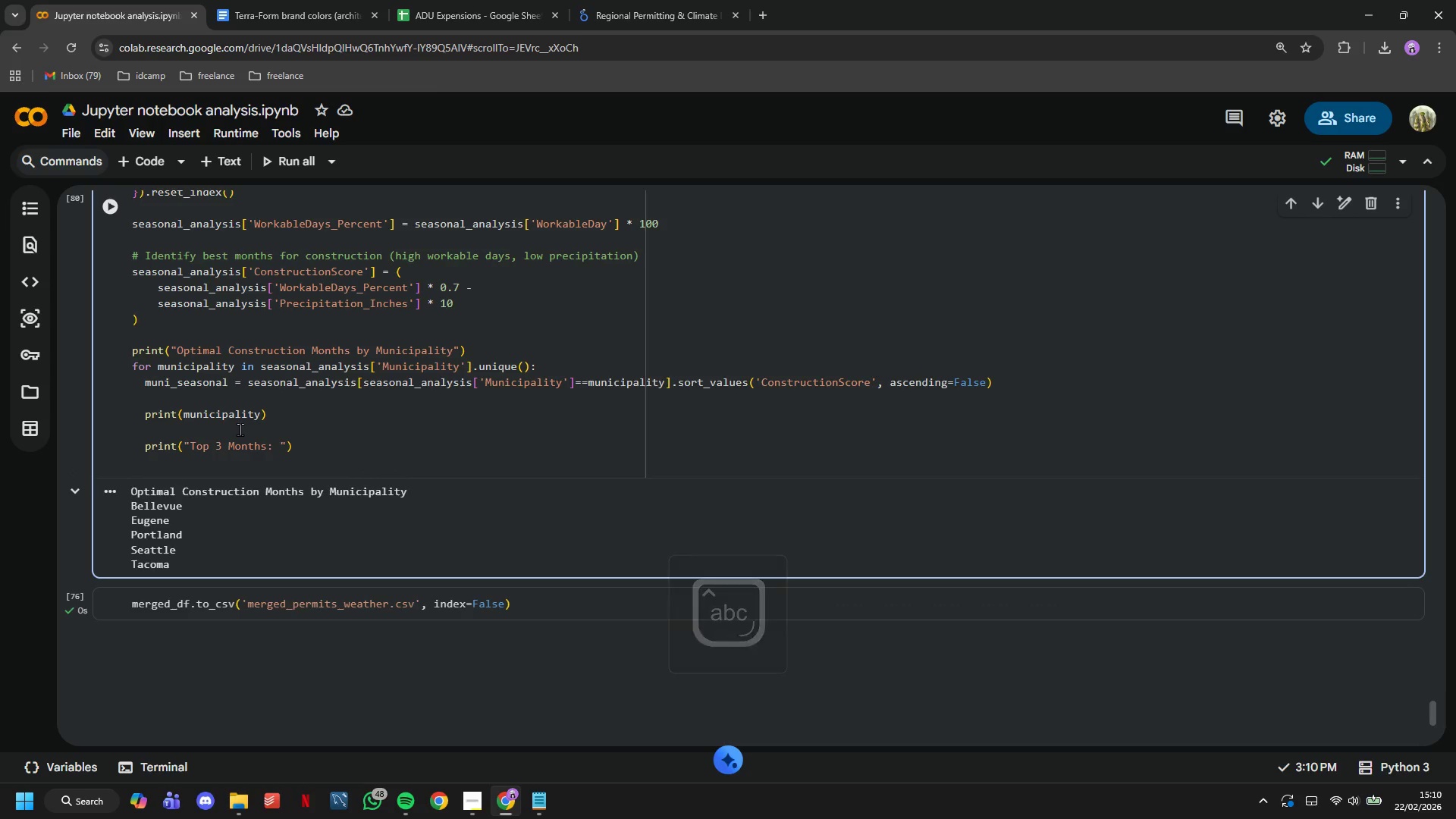 
key(Enter)
 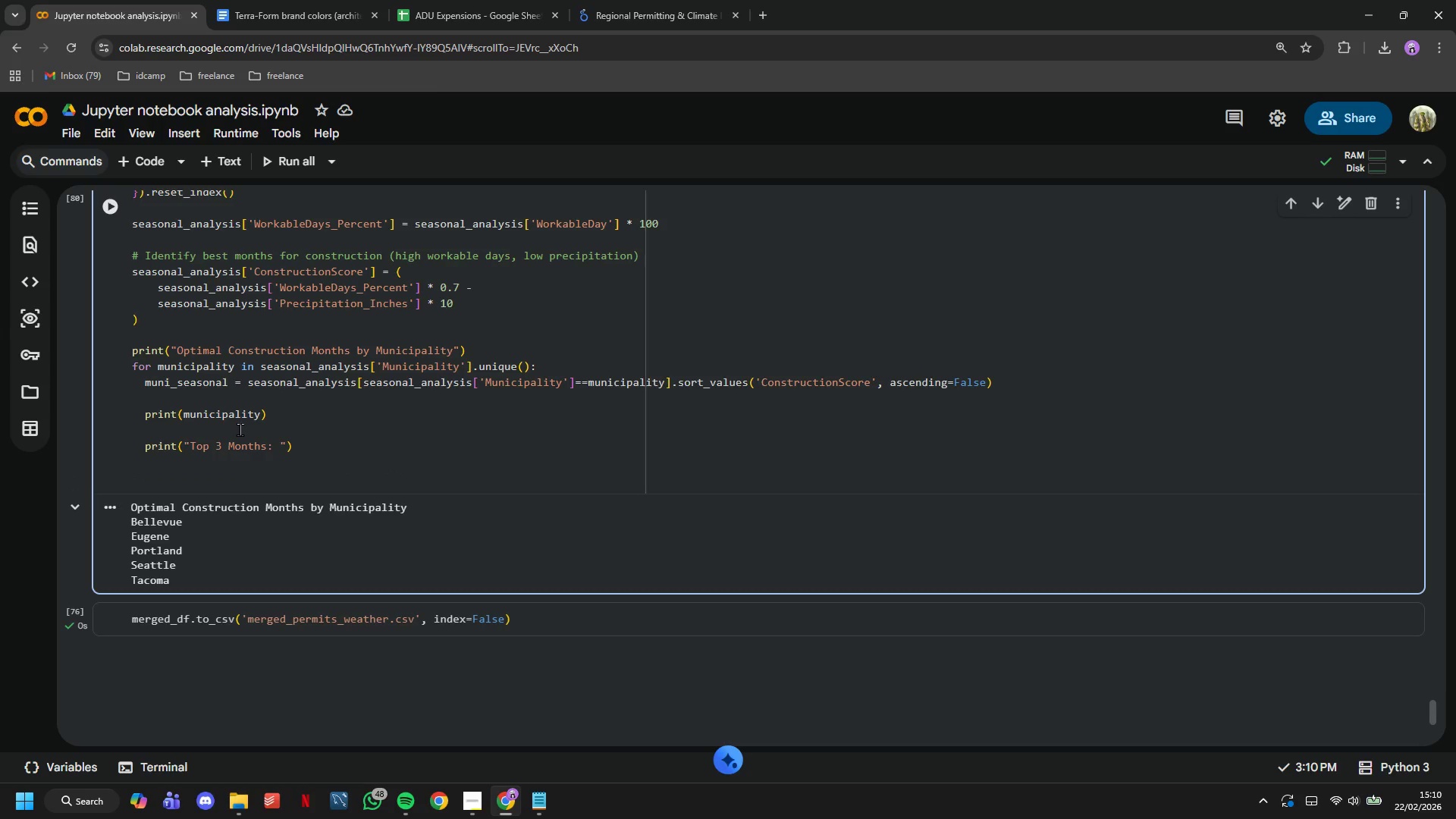 
type(top_3 = muni_seasonal.head(3)
 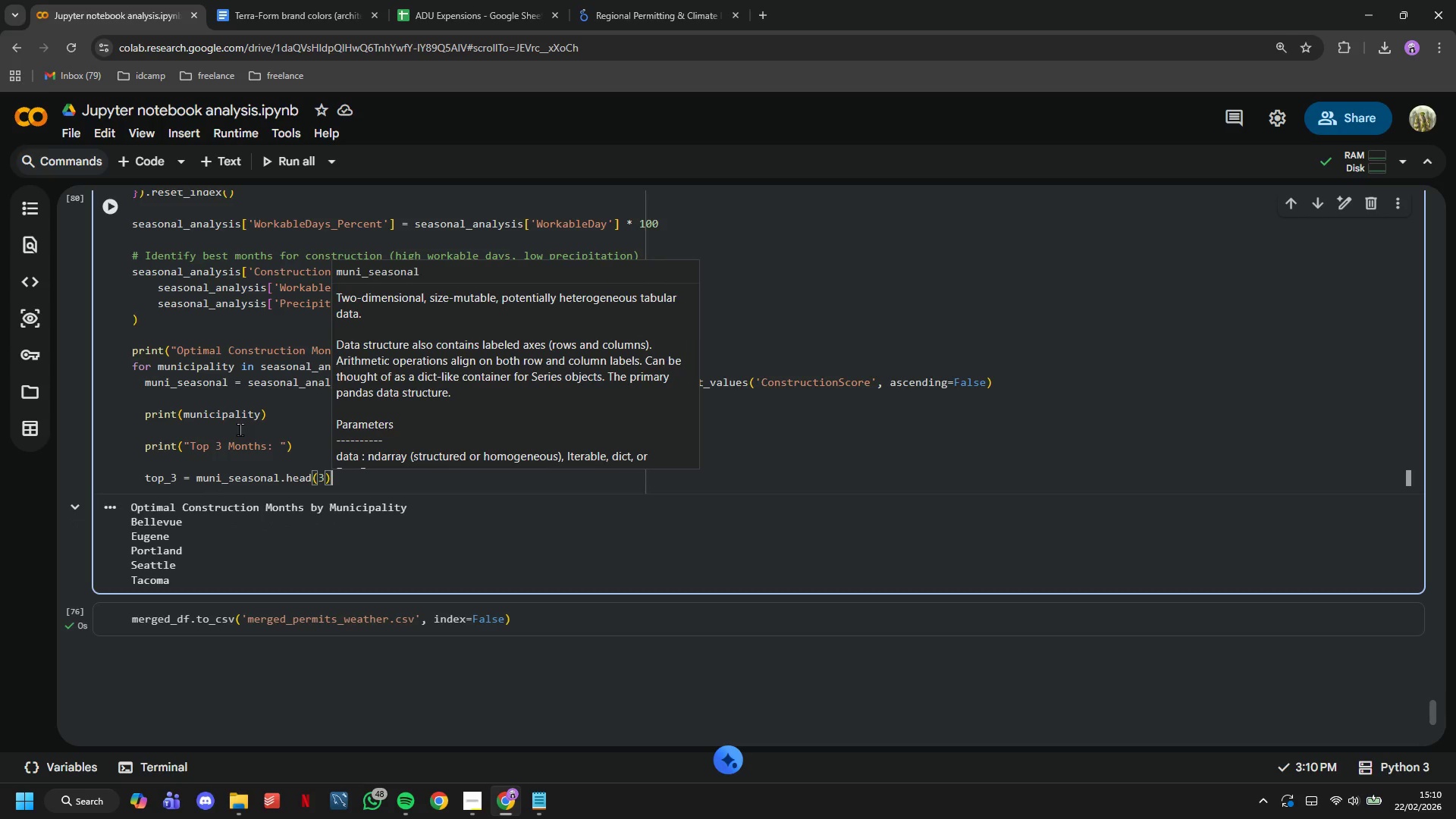 
 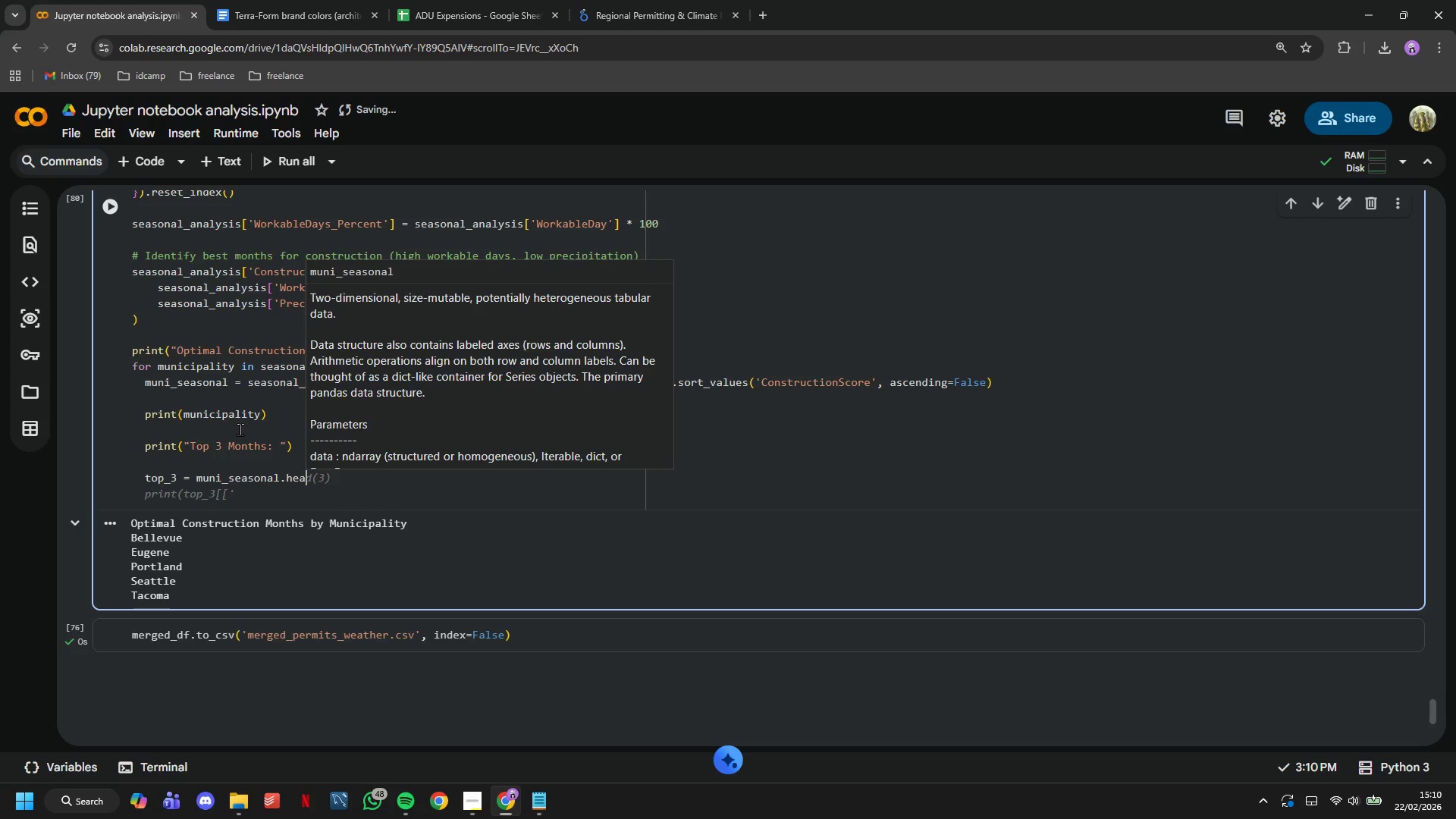 
key(ArrowRight)
 